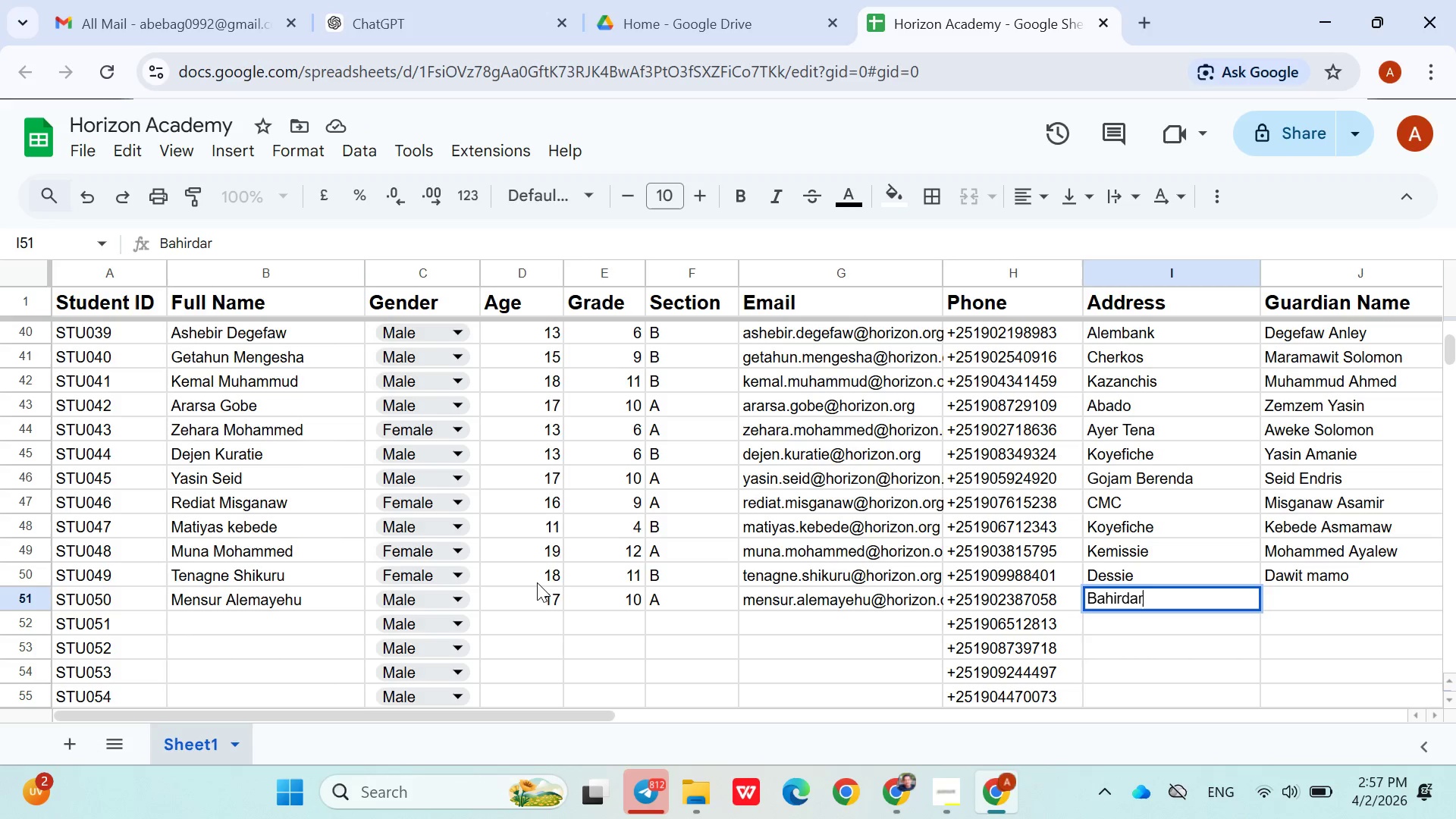 
key(ArrowRight)
 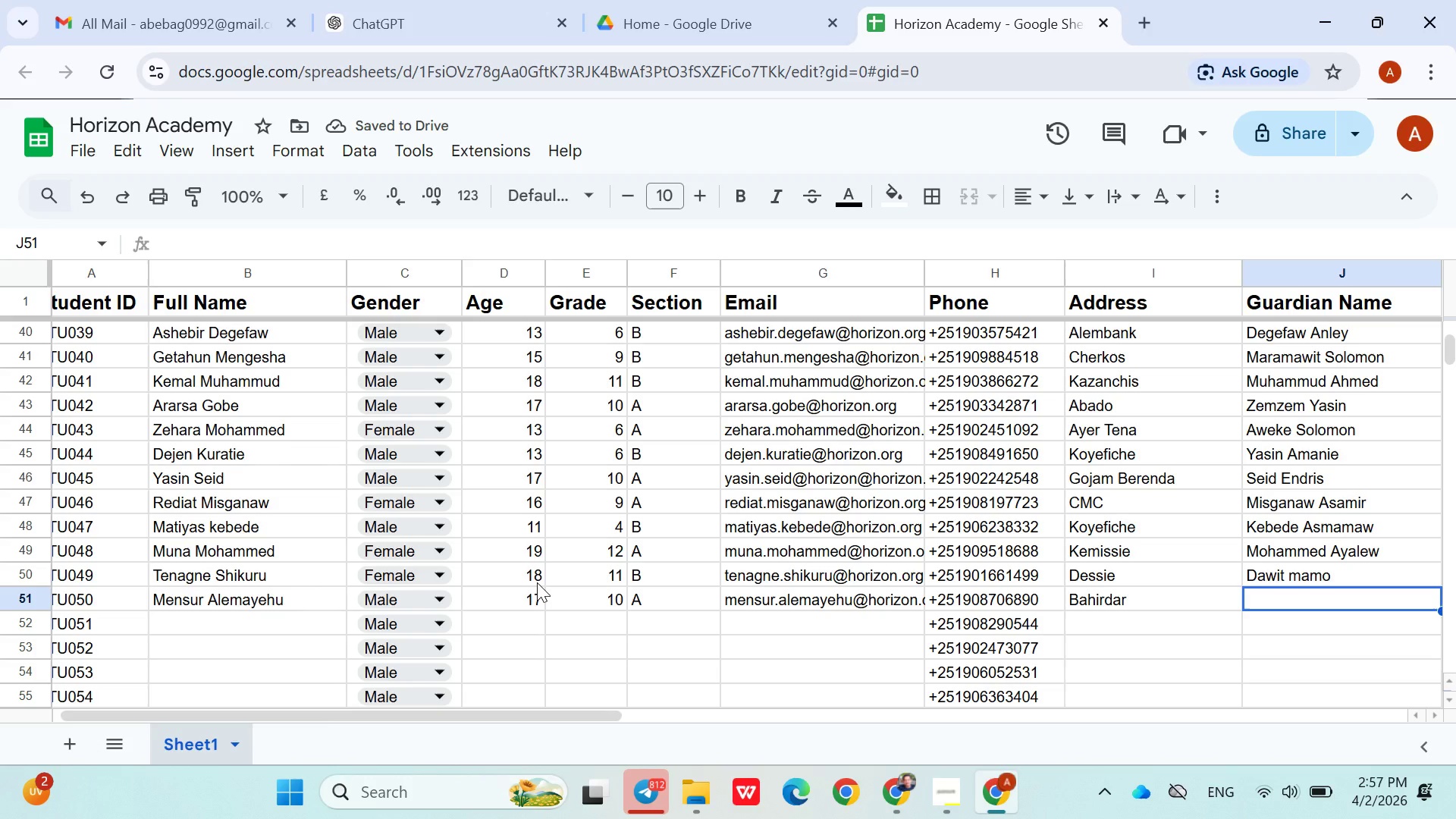 
type(Yonas Alemayehu)
 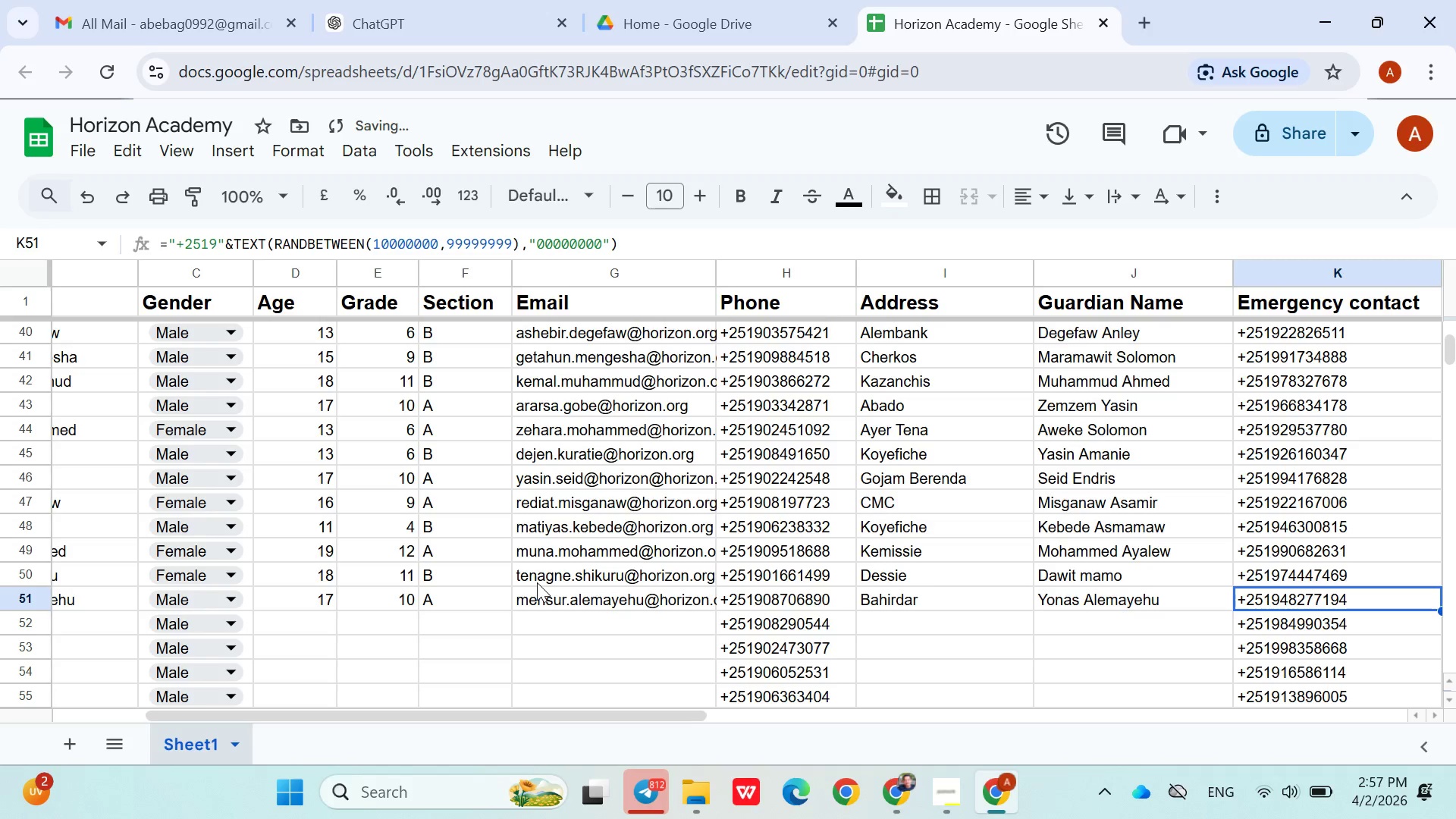 
 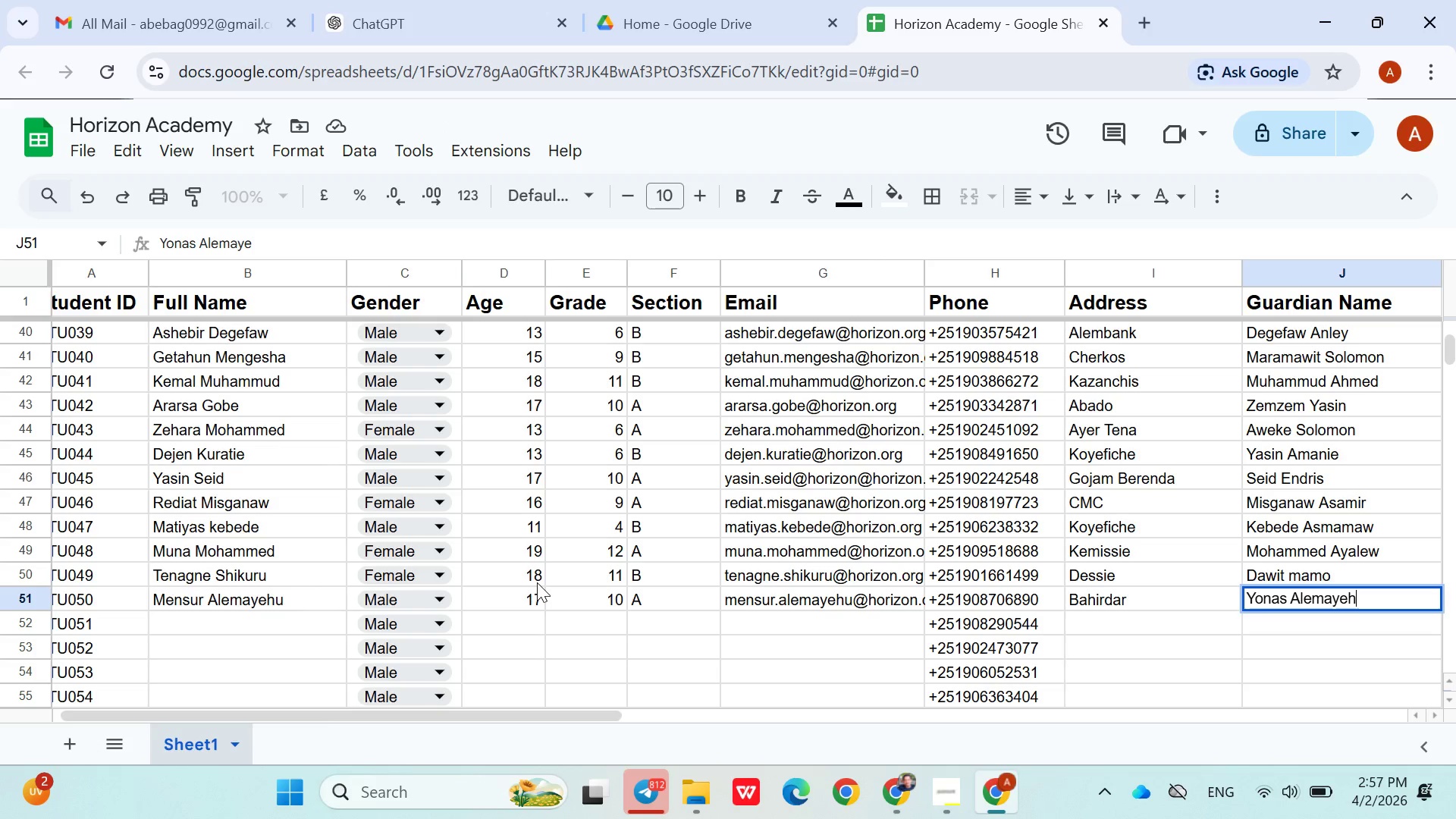 
key(ArrowRight)
 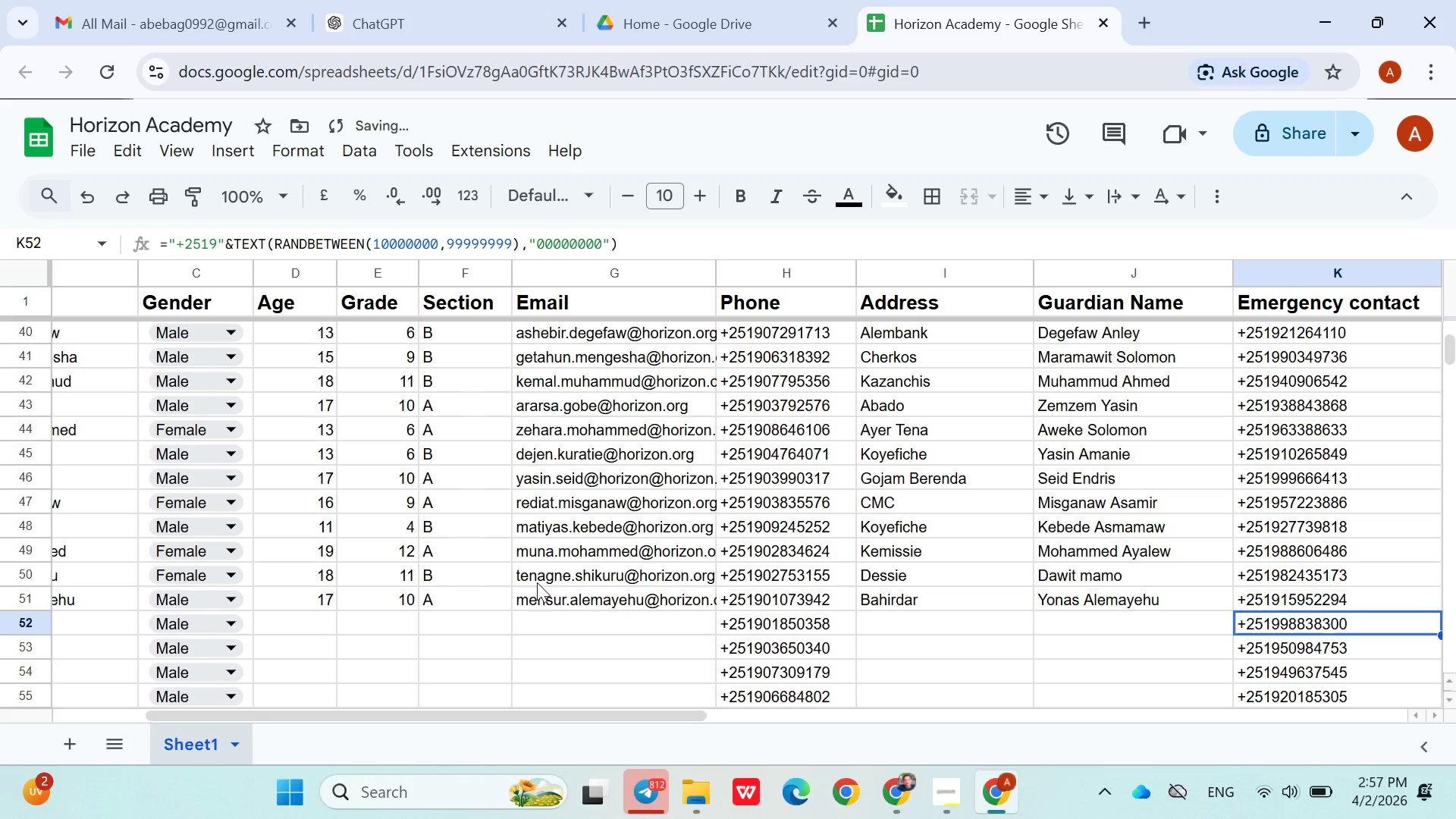 
key(ArrowDown)
 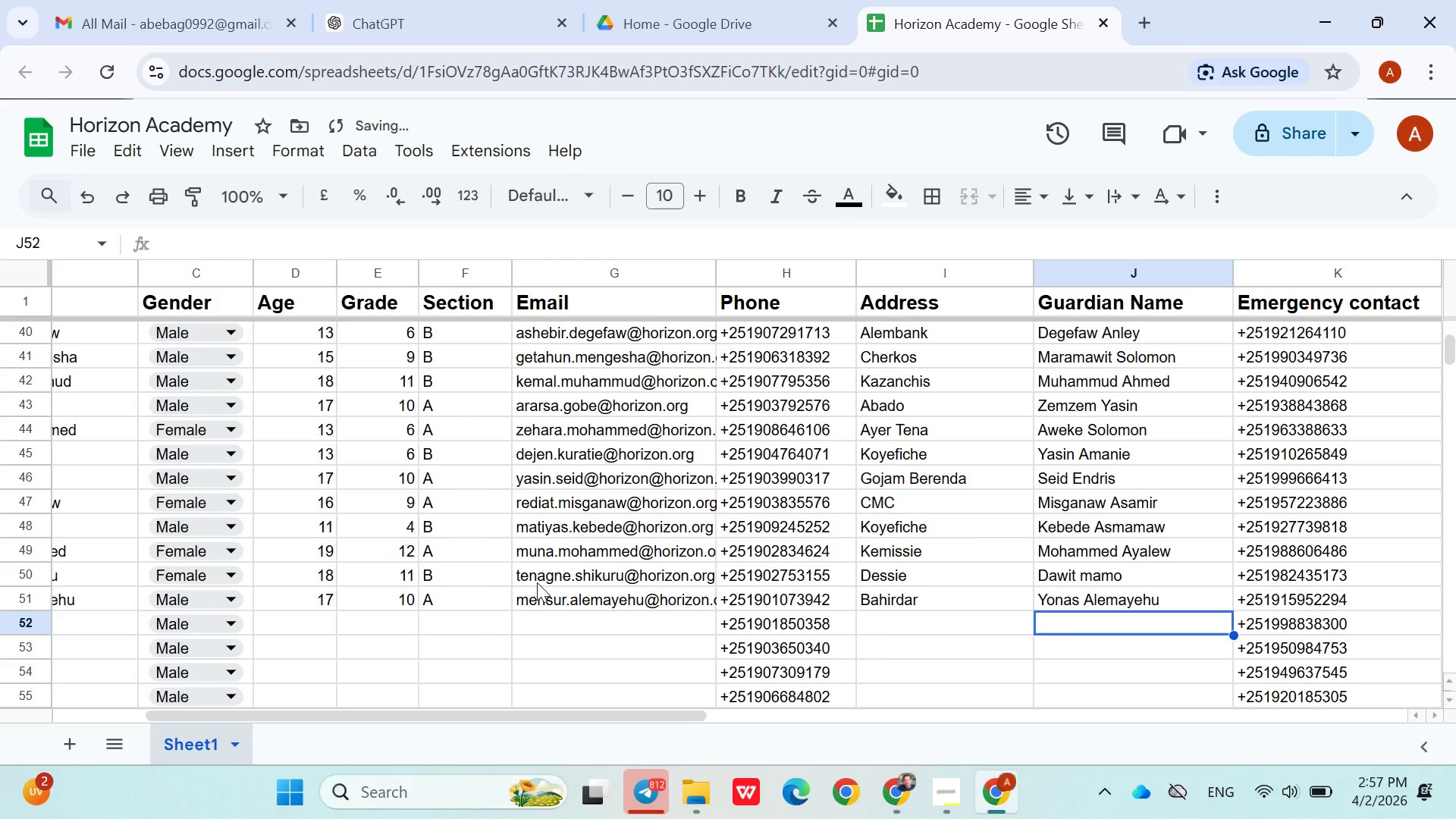 
hold_key(key=ArrowLeft, duration=0.98)
 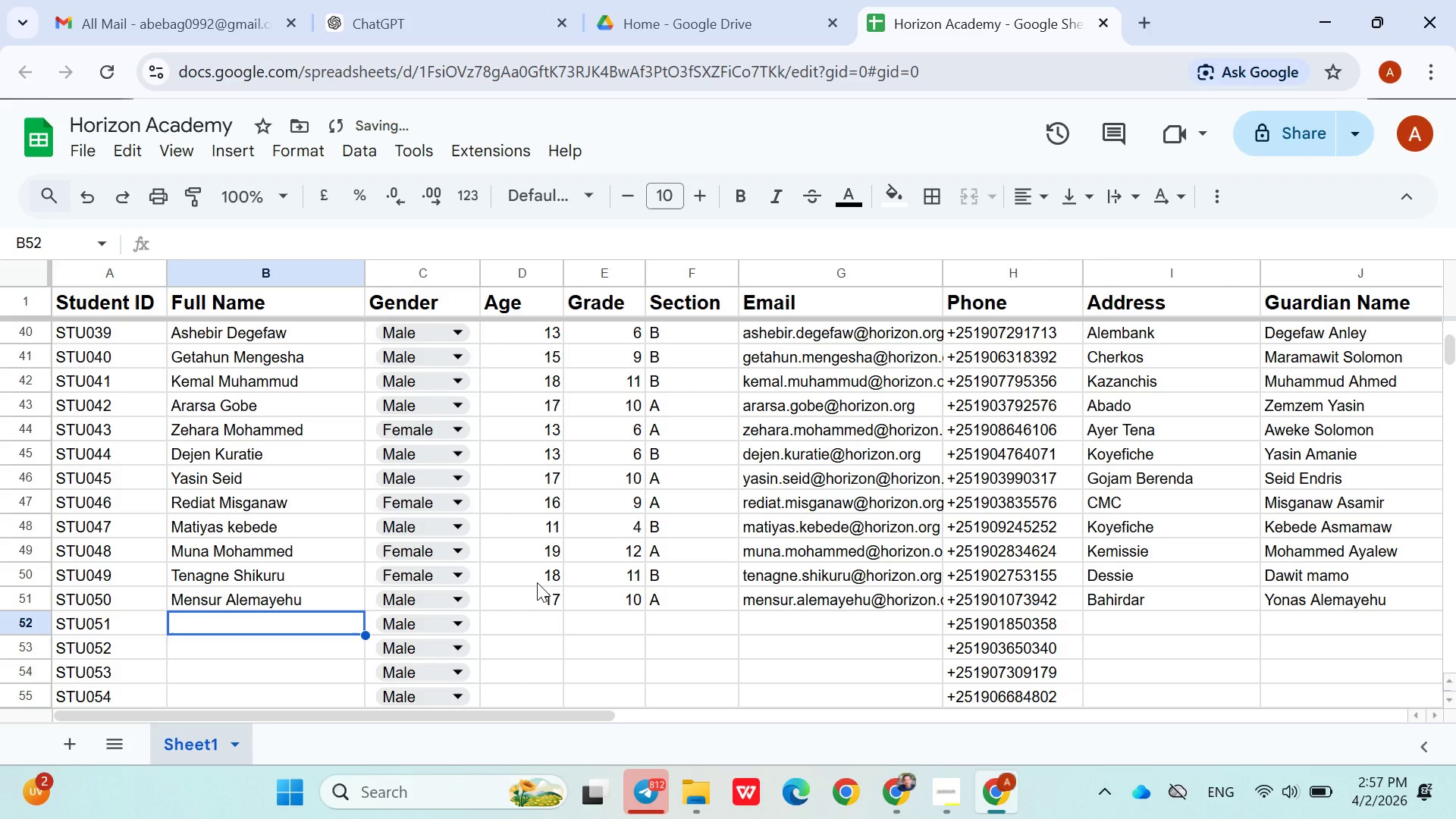 
key(ArrowRight)
 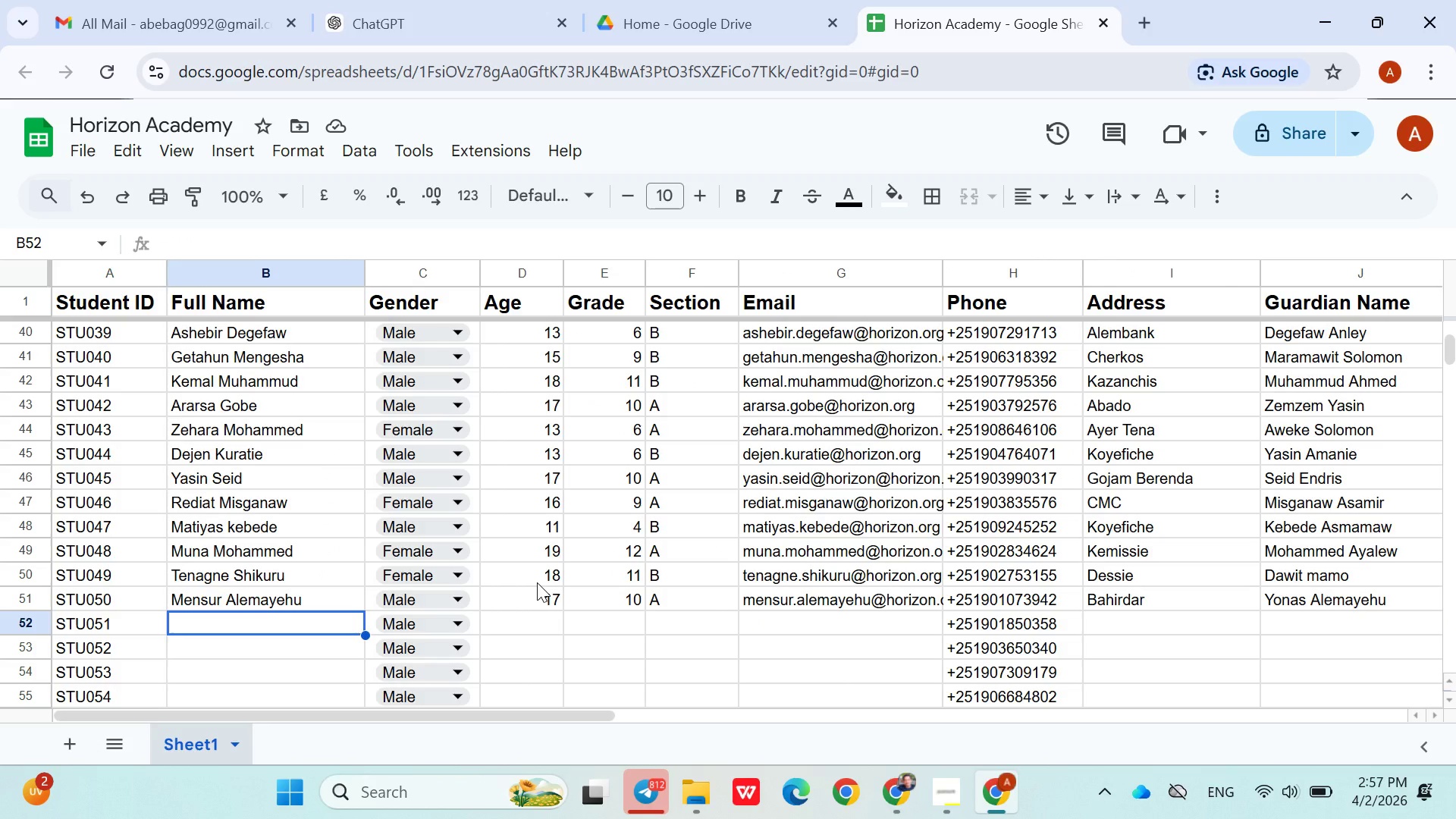 
wait(10.78)
 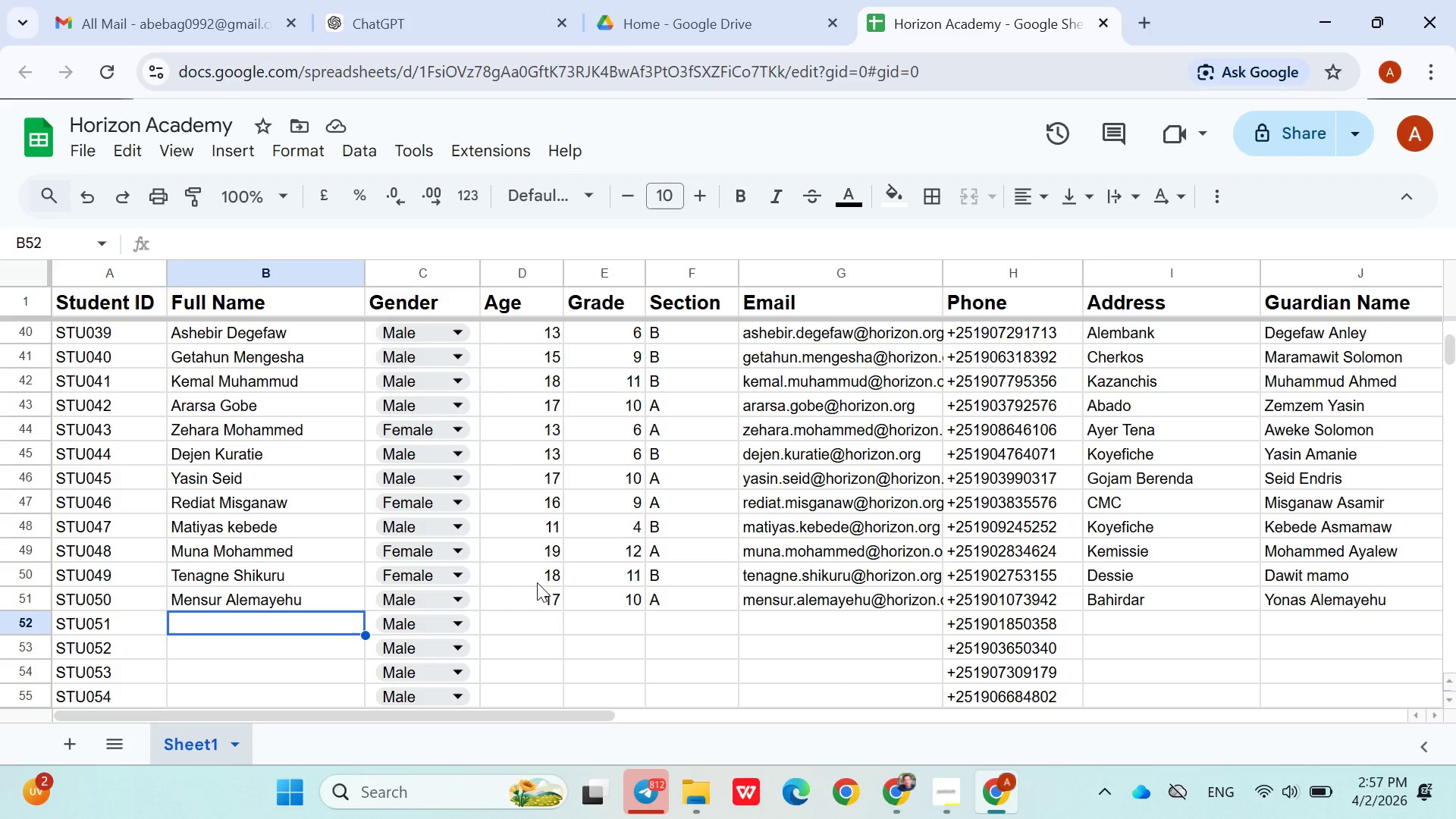 
type(Semira Ahmed)
 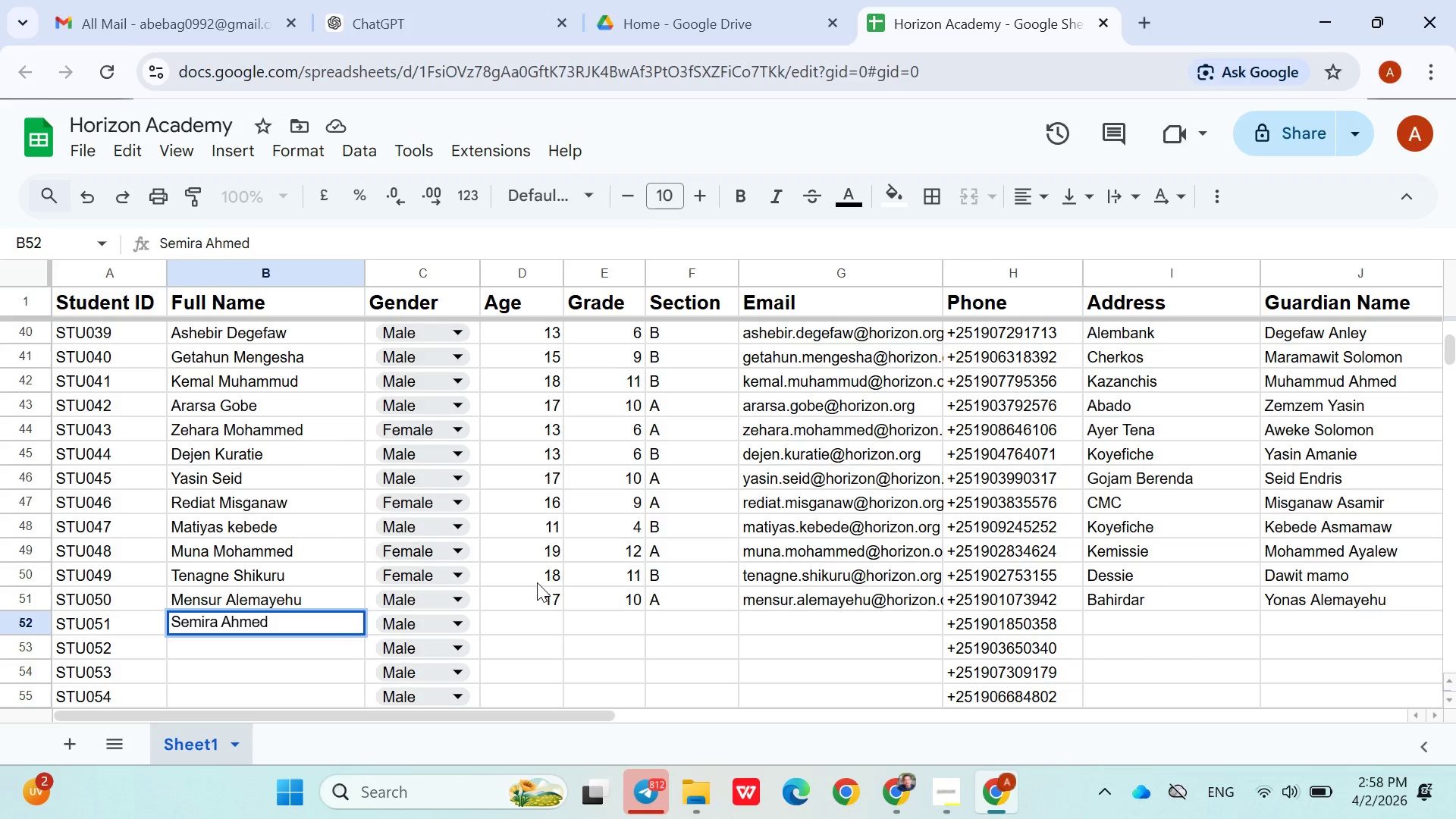 
left_click([472, 625])
 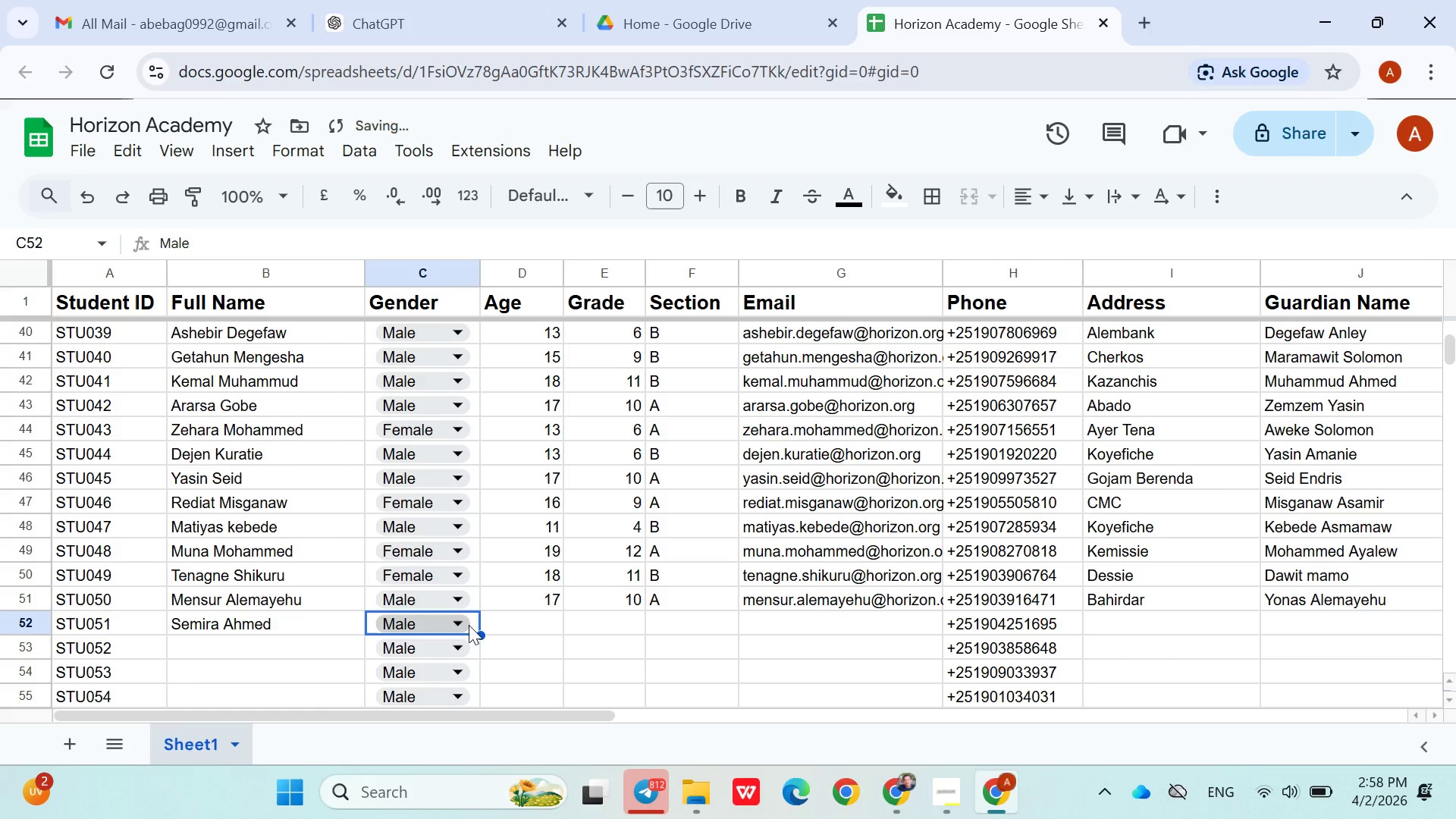 
left_click([468, 625])
 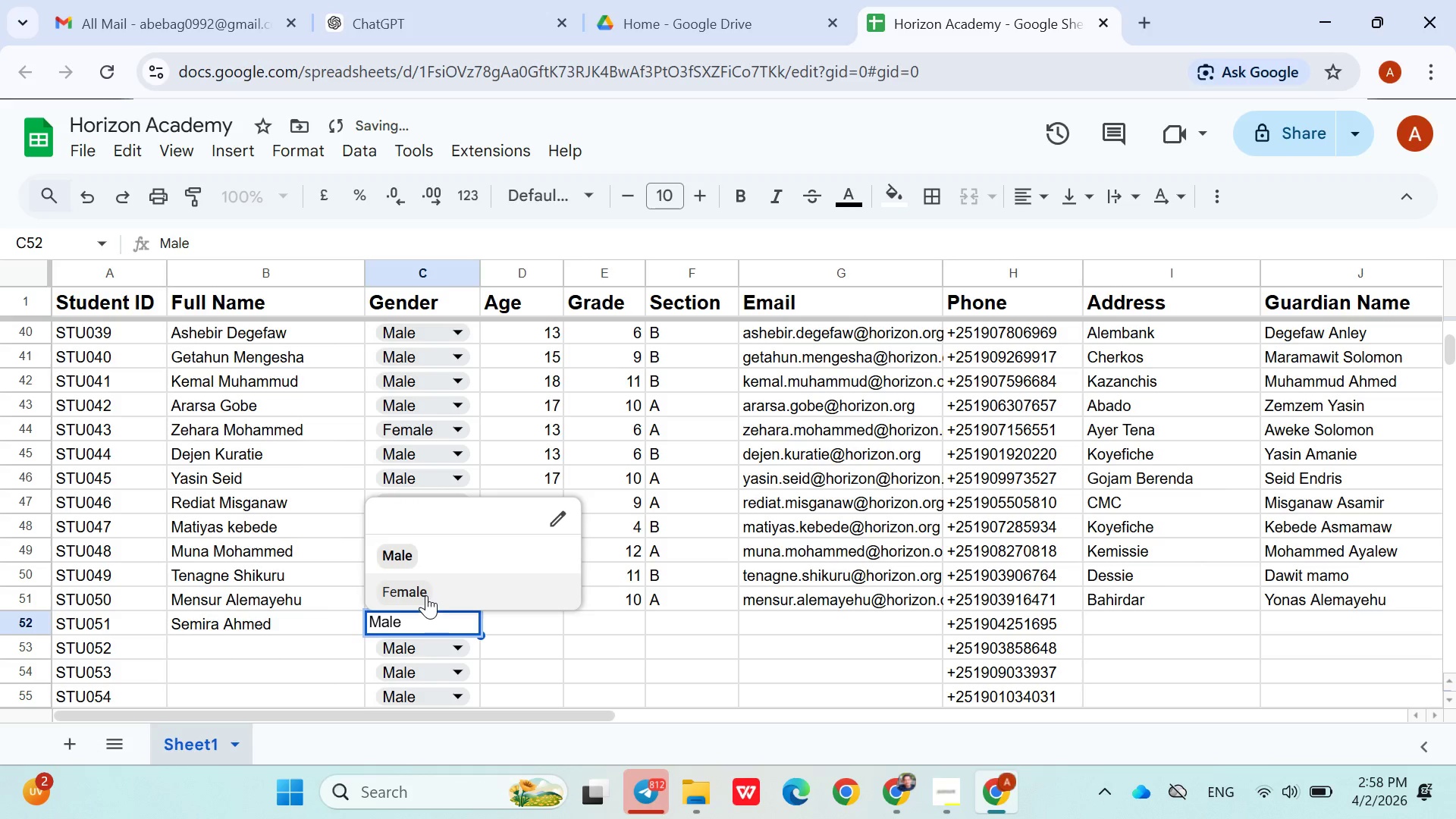 
left_click([426, 595])
 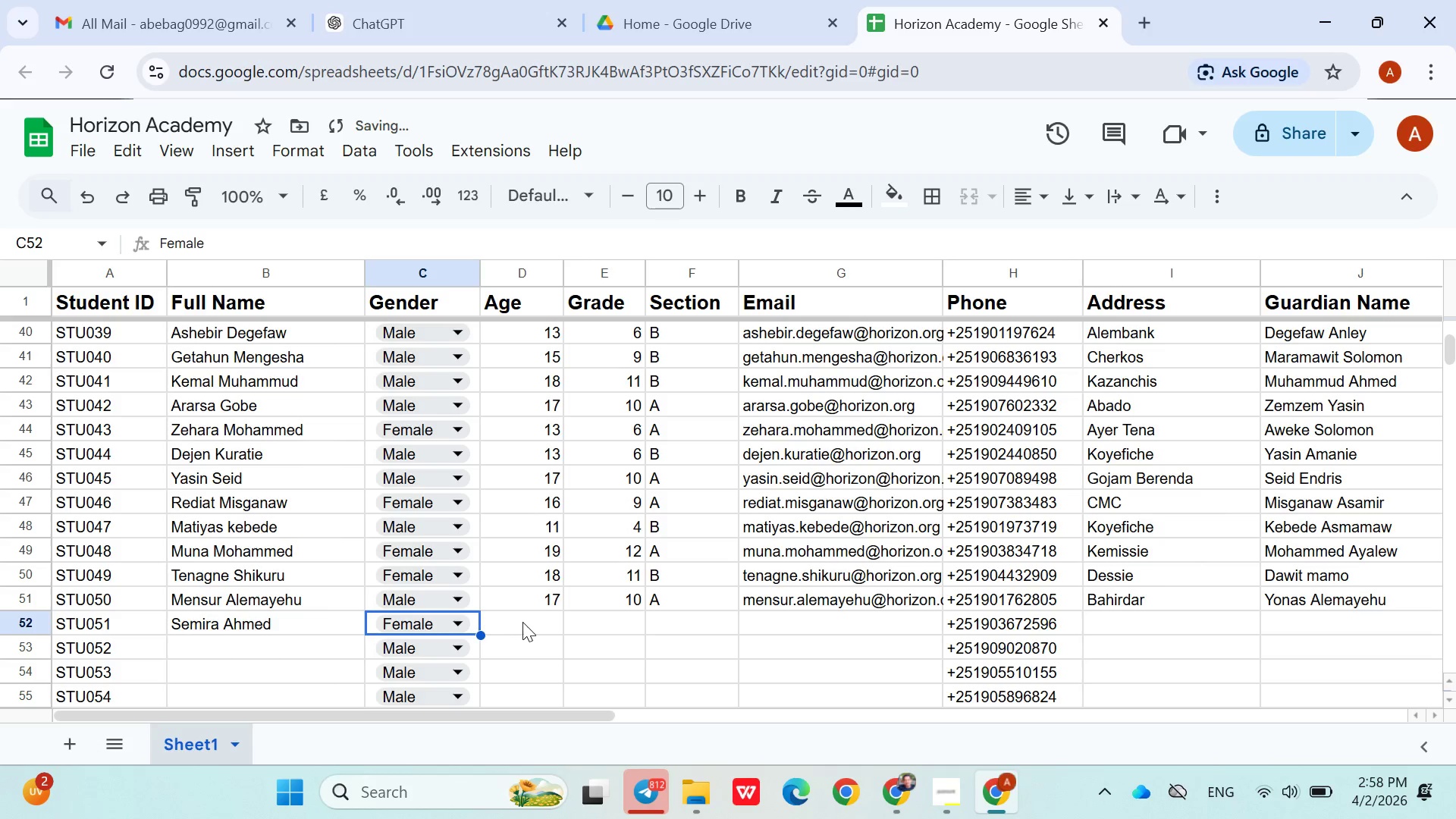 
left_click([524, 622])
 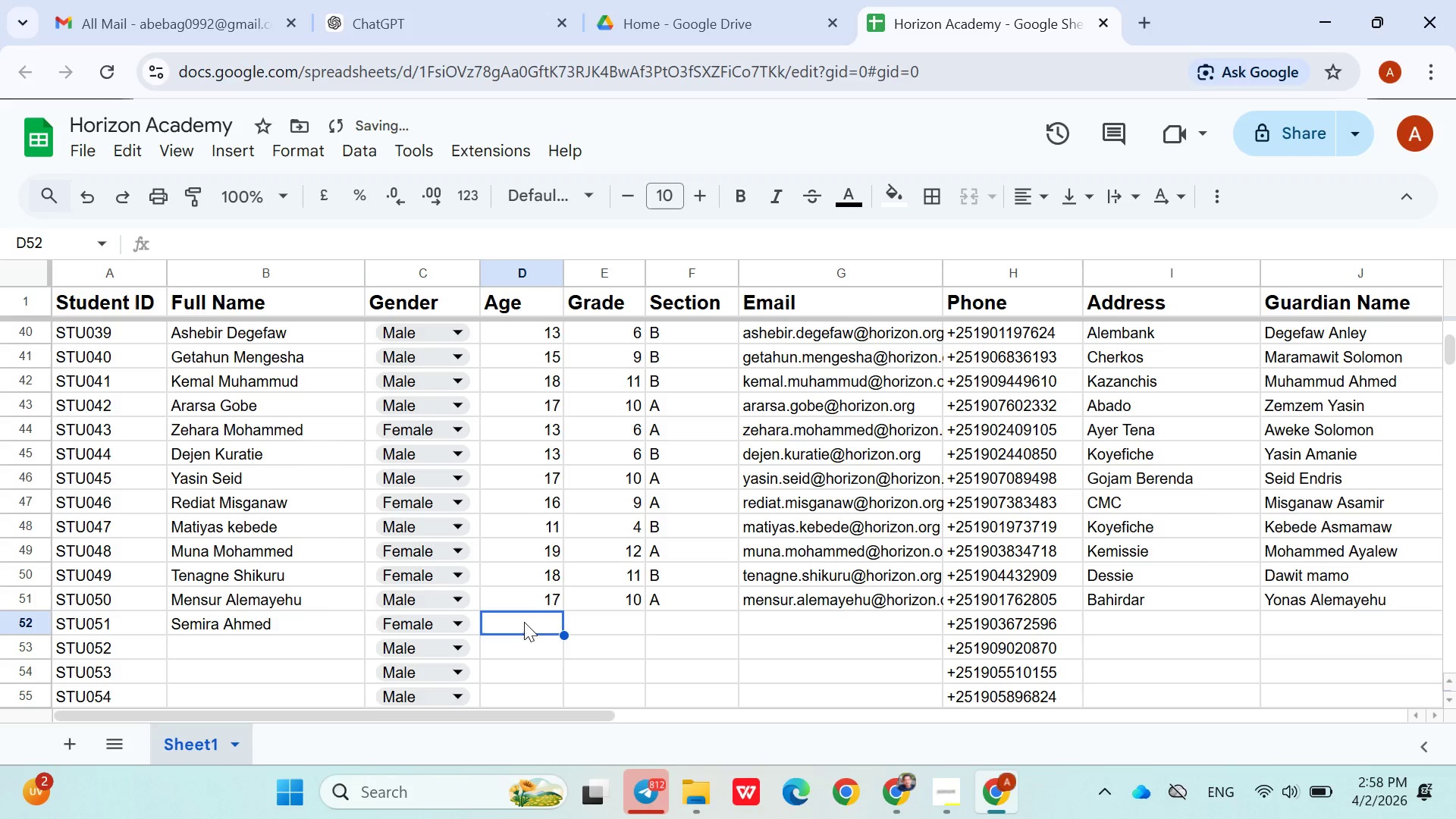 
type(19)
 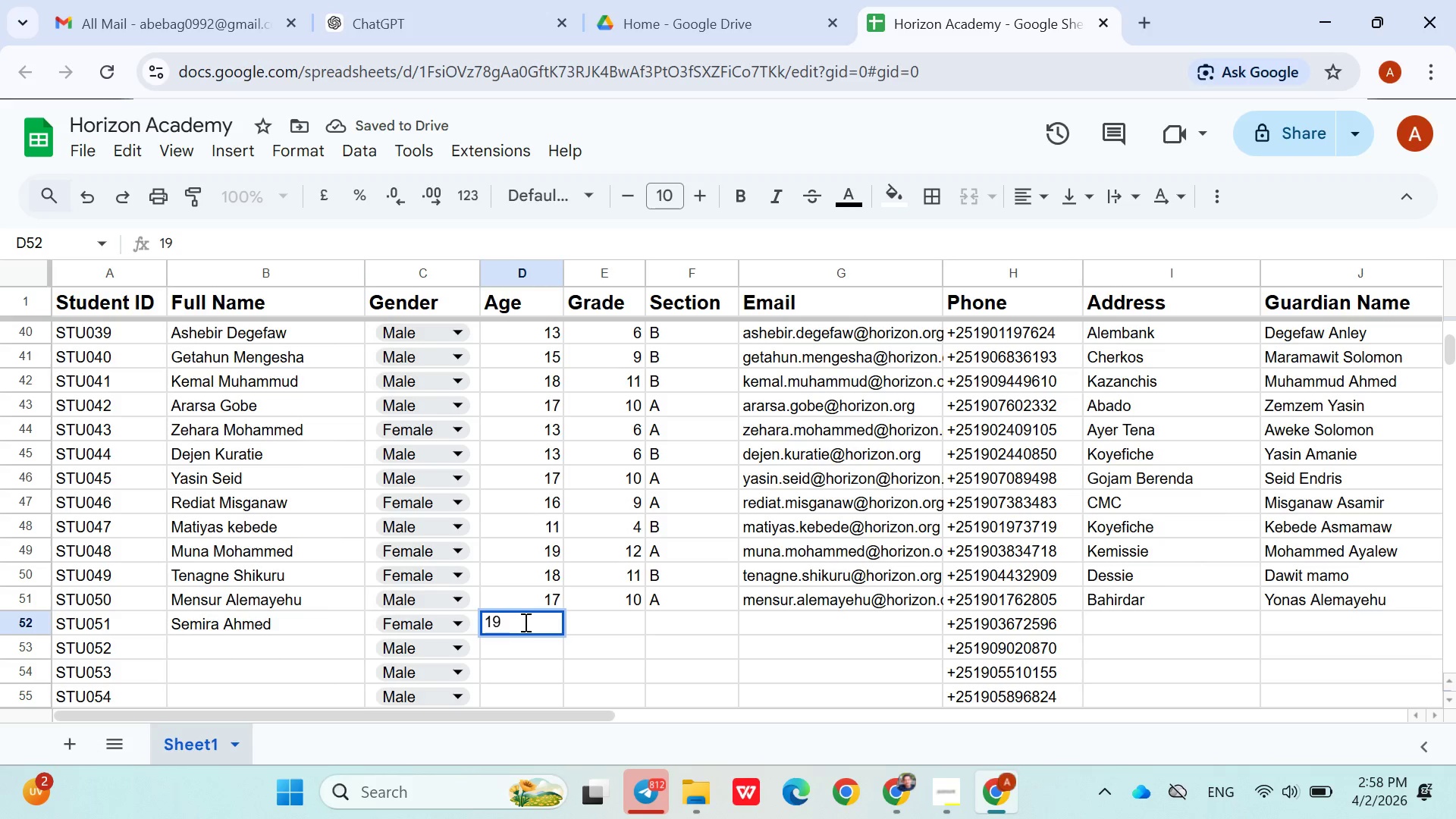 
key(ArrowRight)
 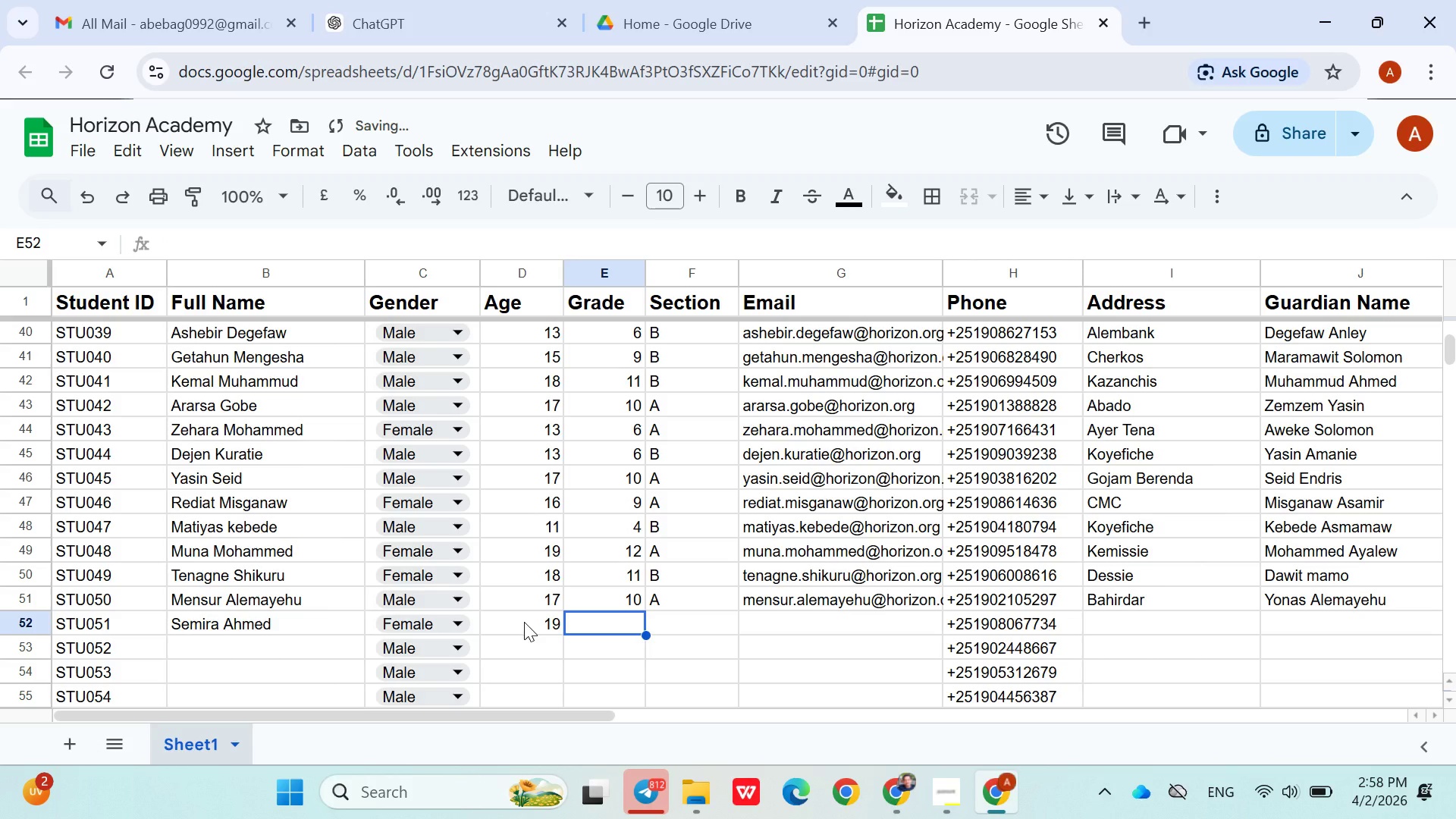 
type(12)
 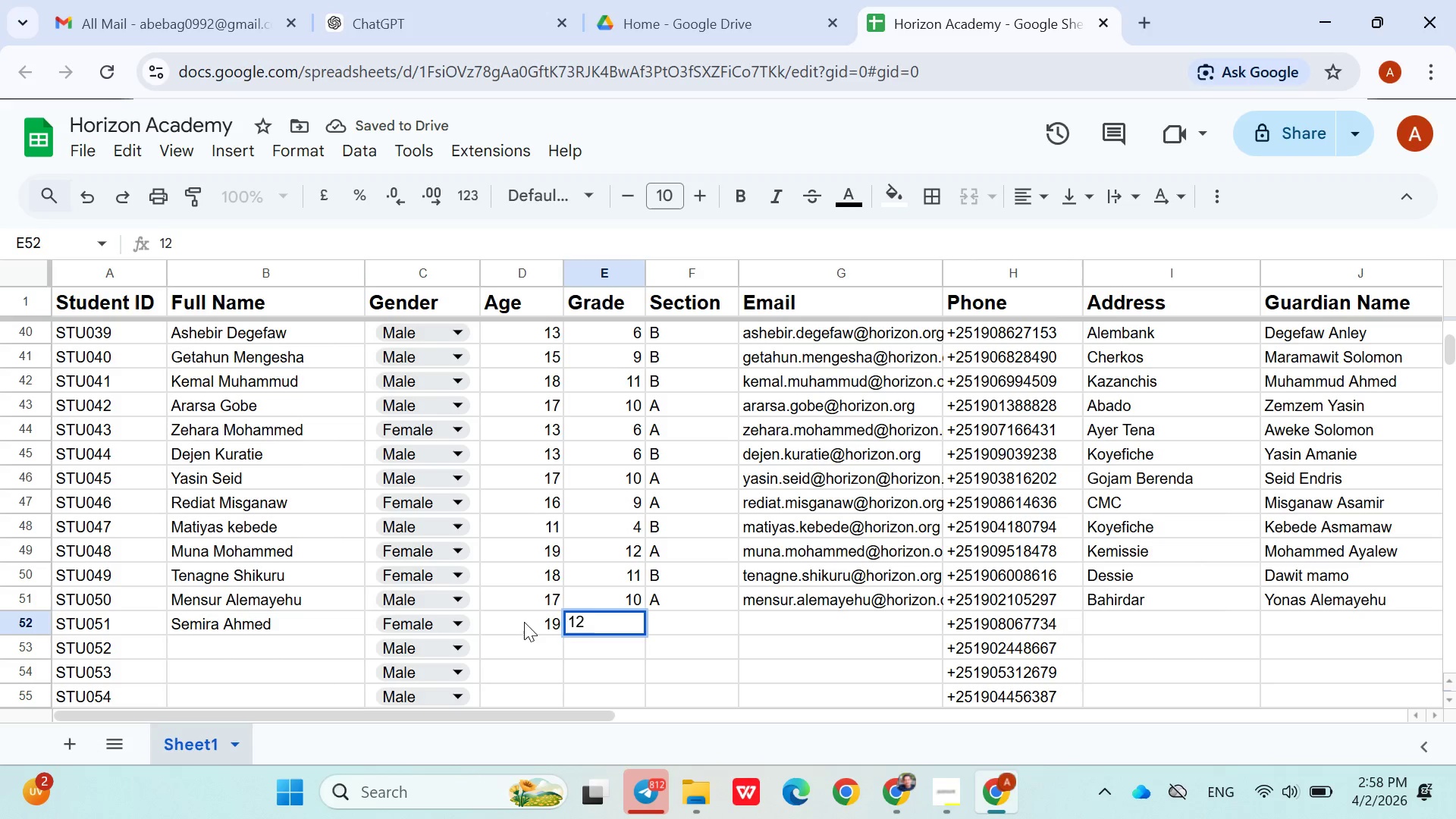 
key(ArrowRight)
 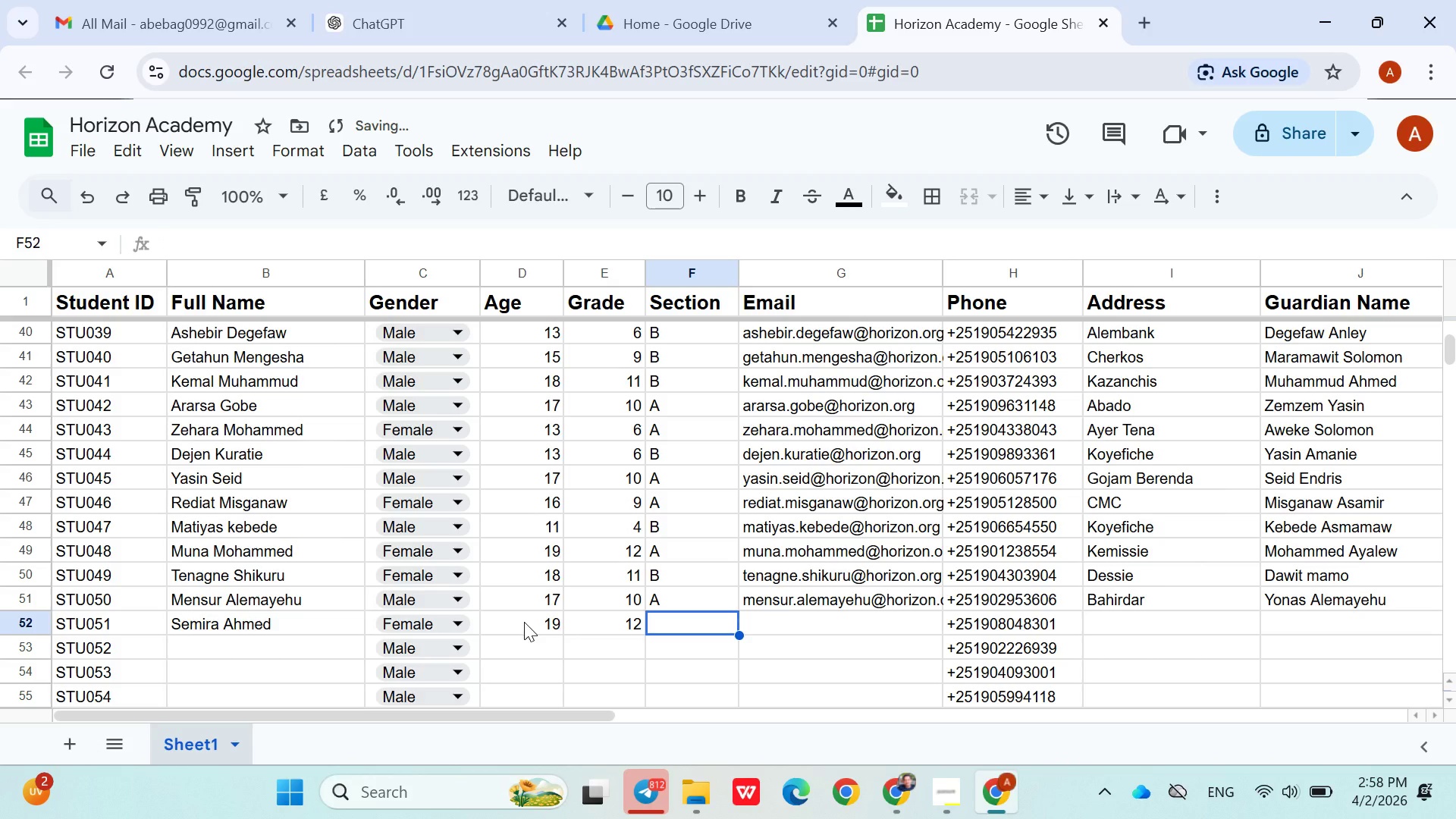 
key(Shift+V)
 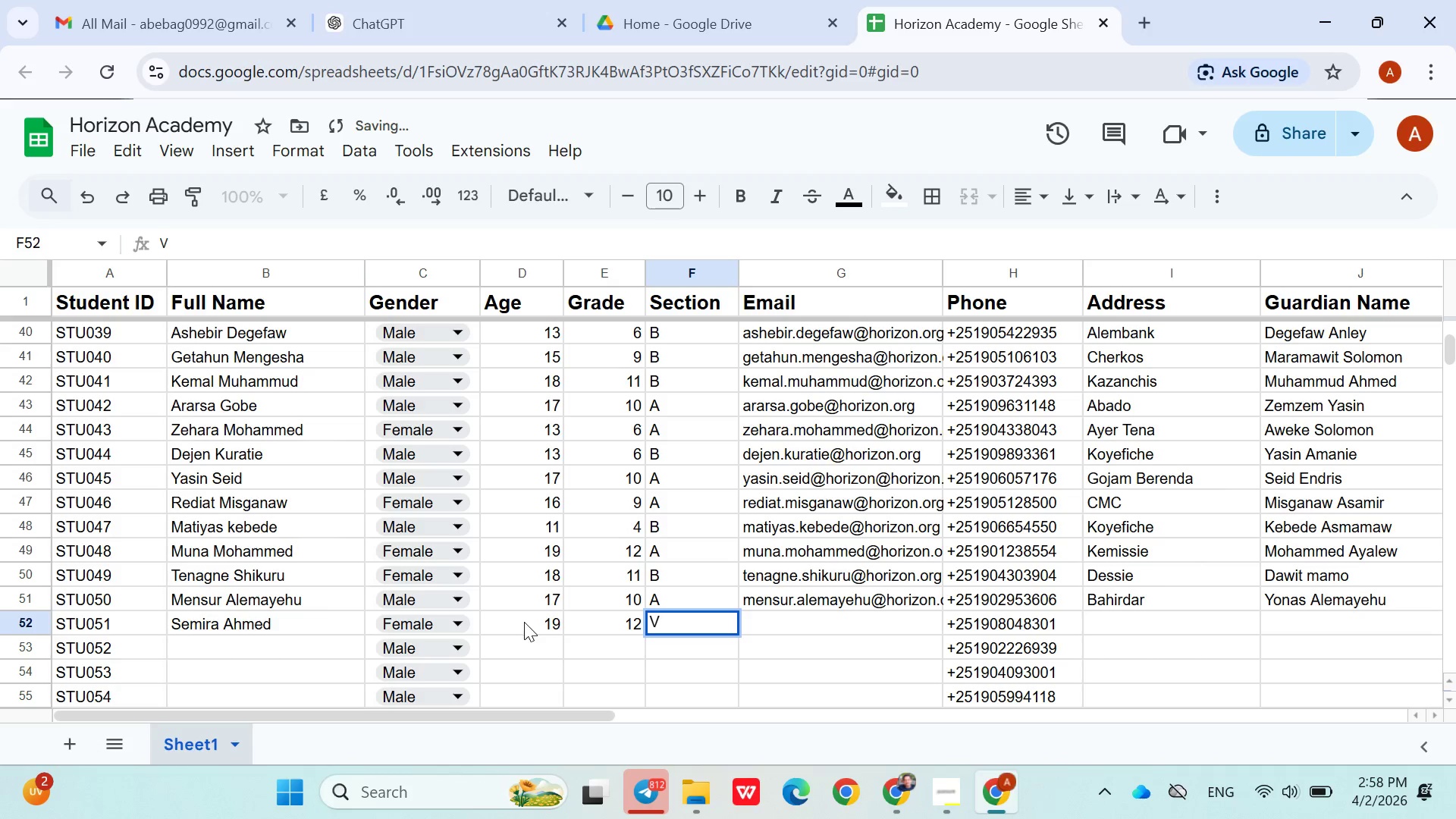 
key(Backspace)
 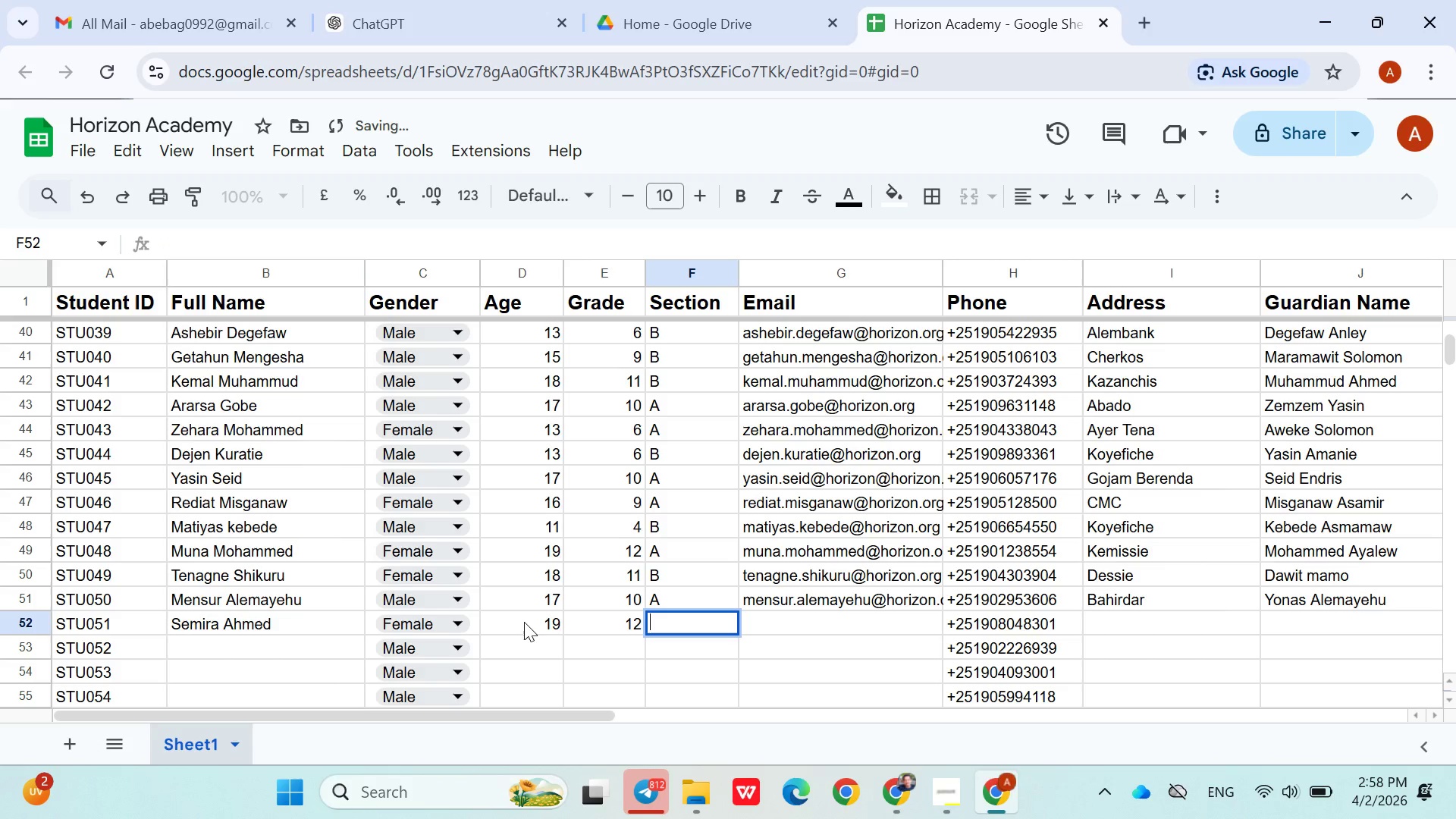 
hold_key(key=ShiftLeft, duration=0.58)
 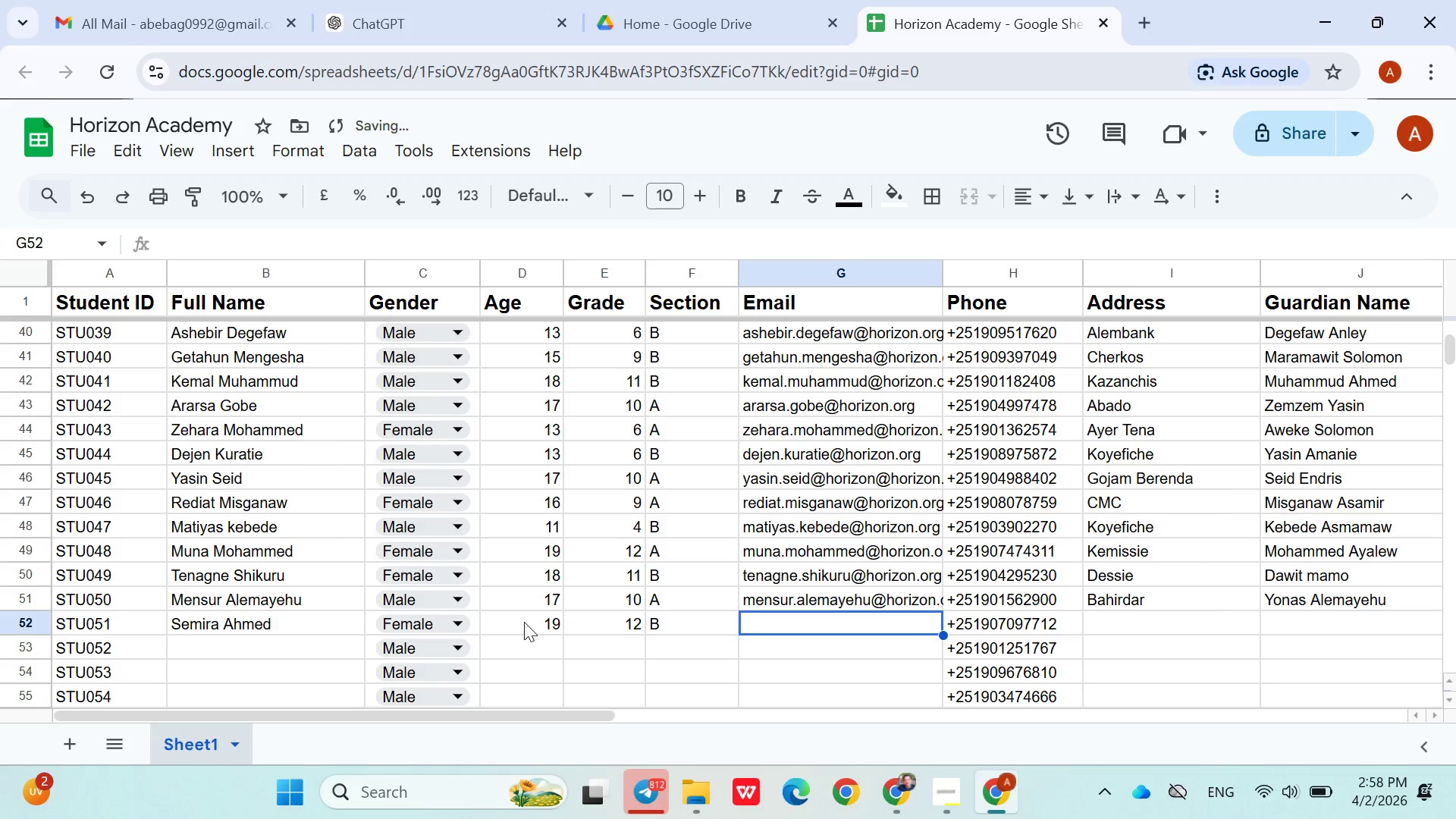 
key(B)
 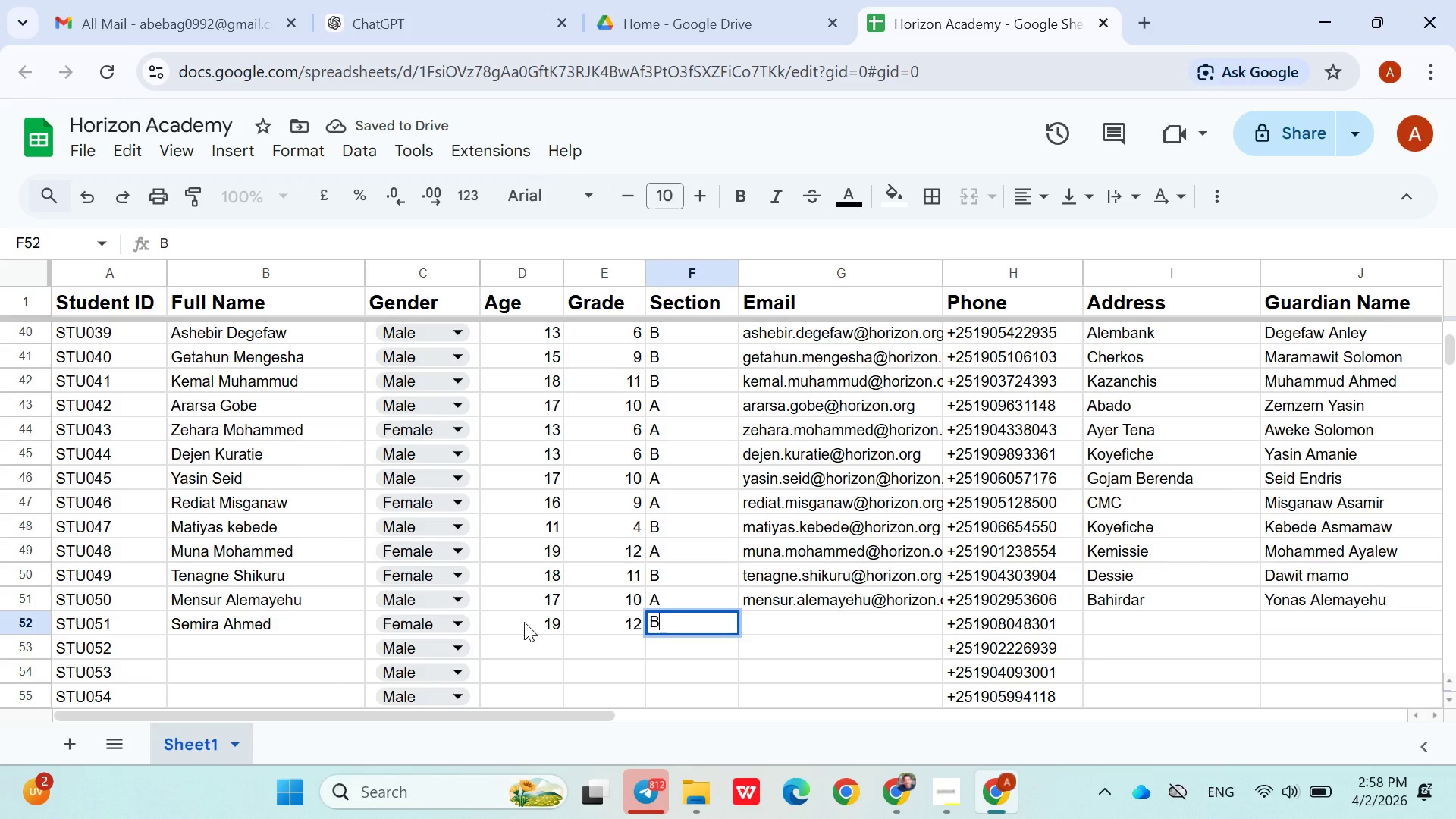 
key(ArrowRight)
 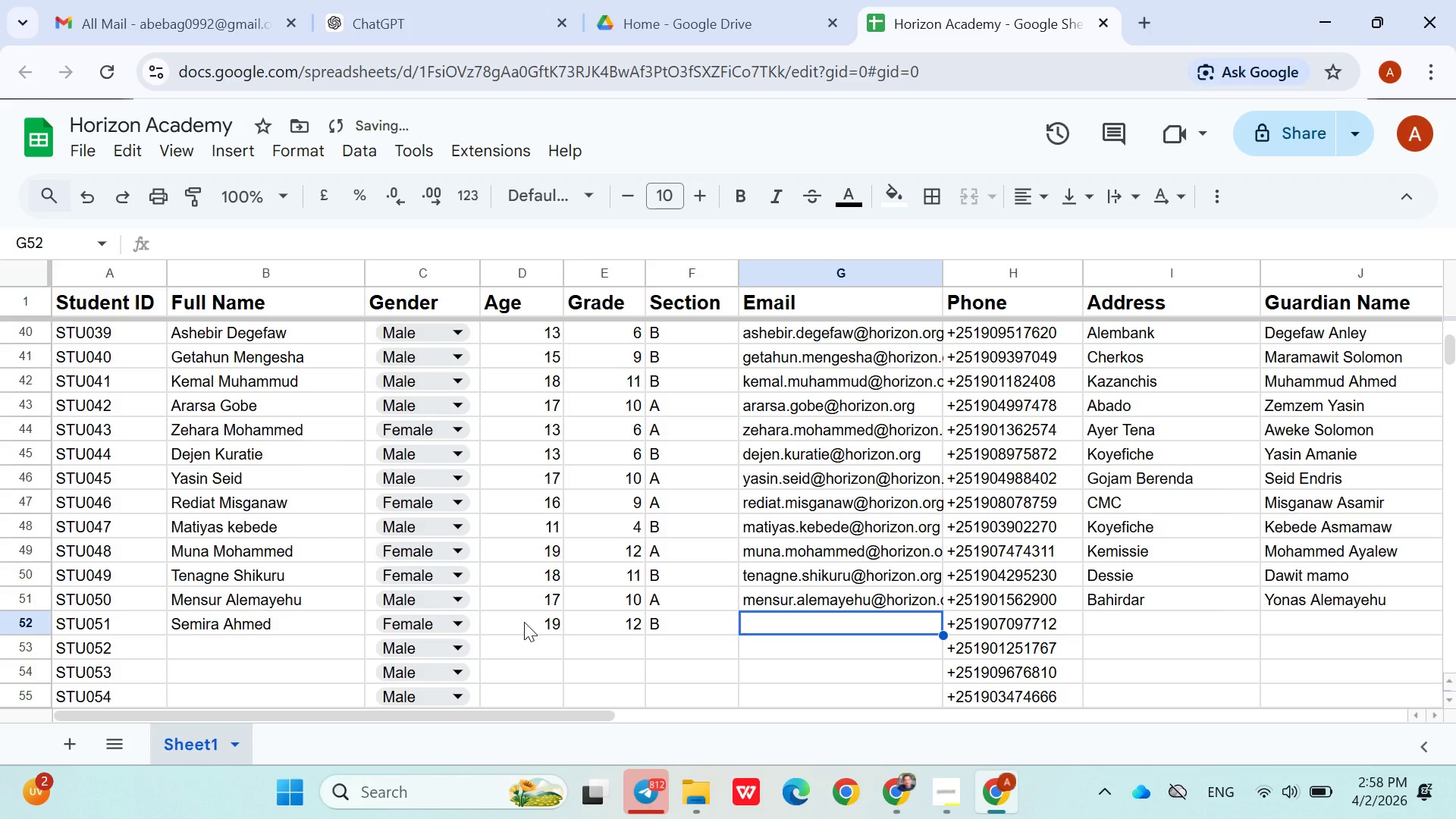 
type(semira.ahmed@horizon.org)
 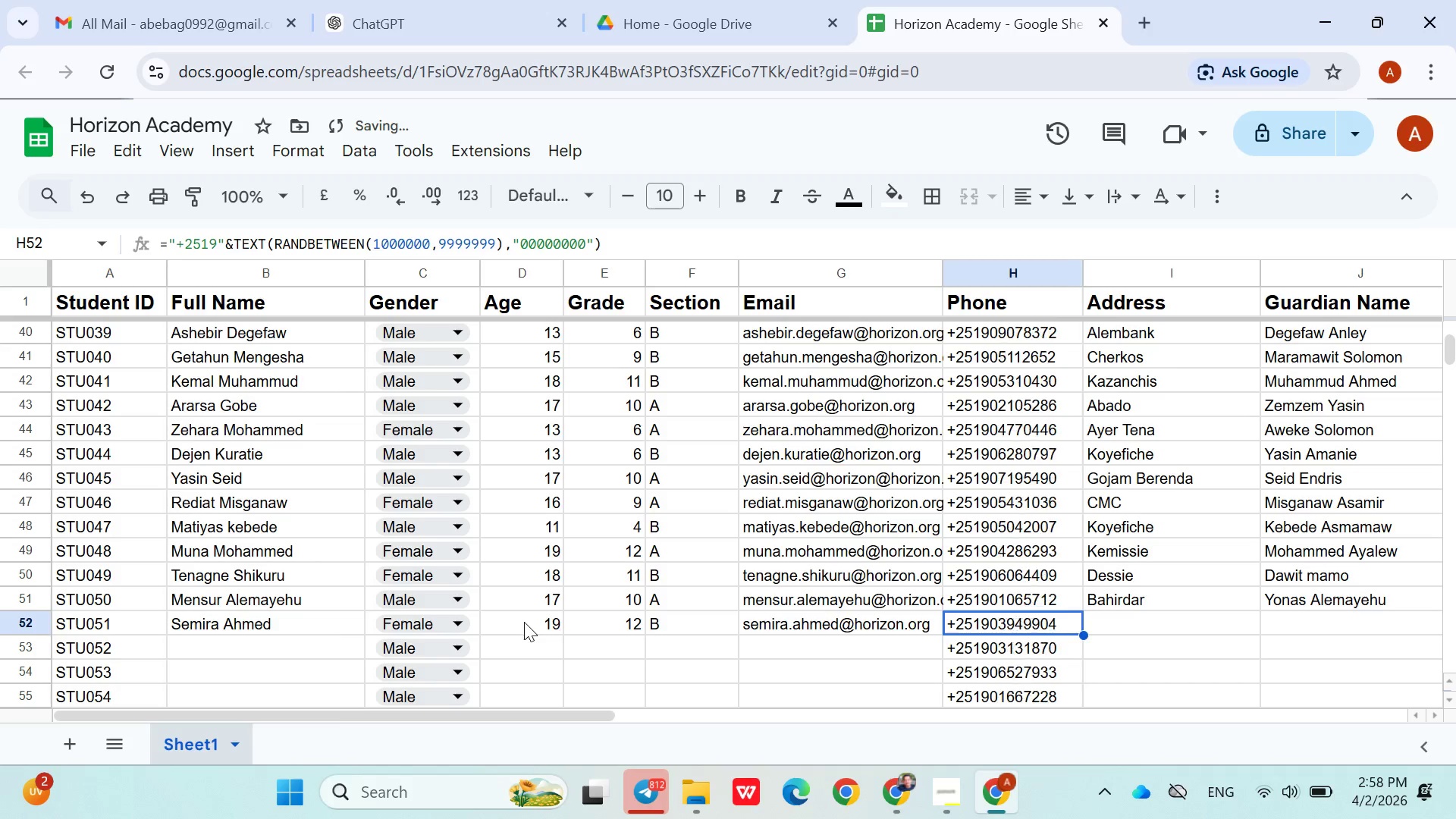 
 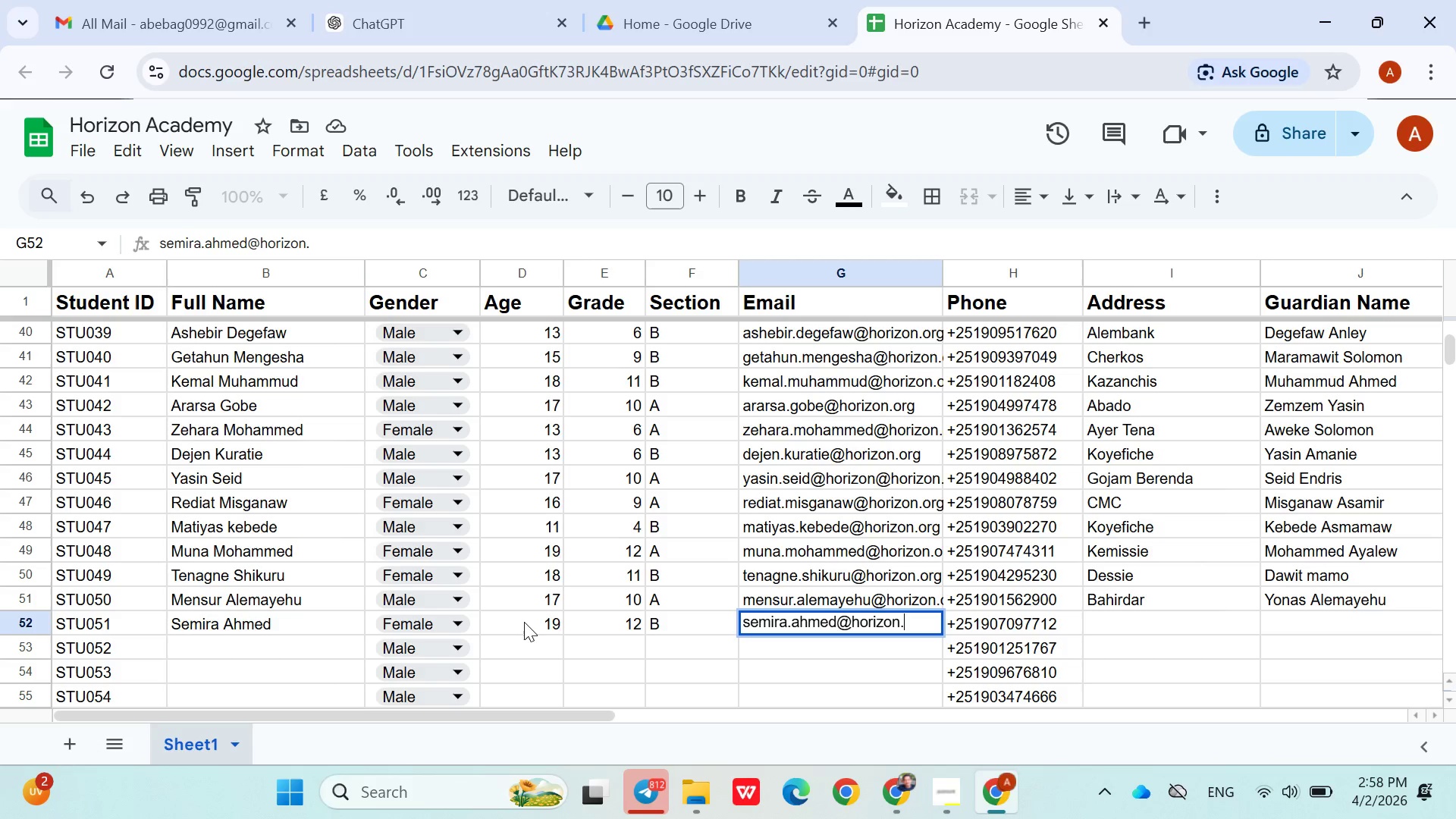 
key(ArrowRight)
 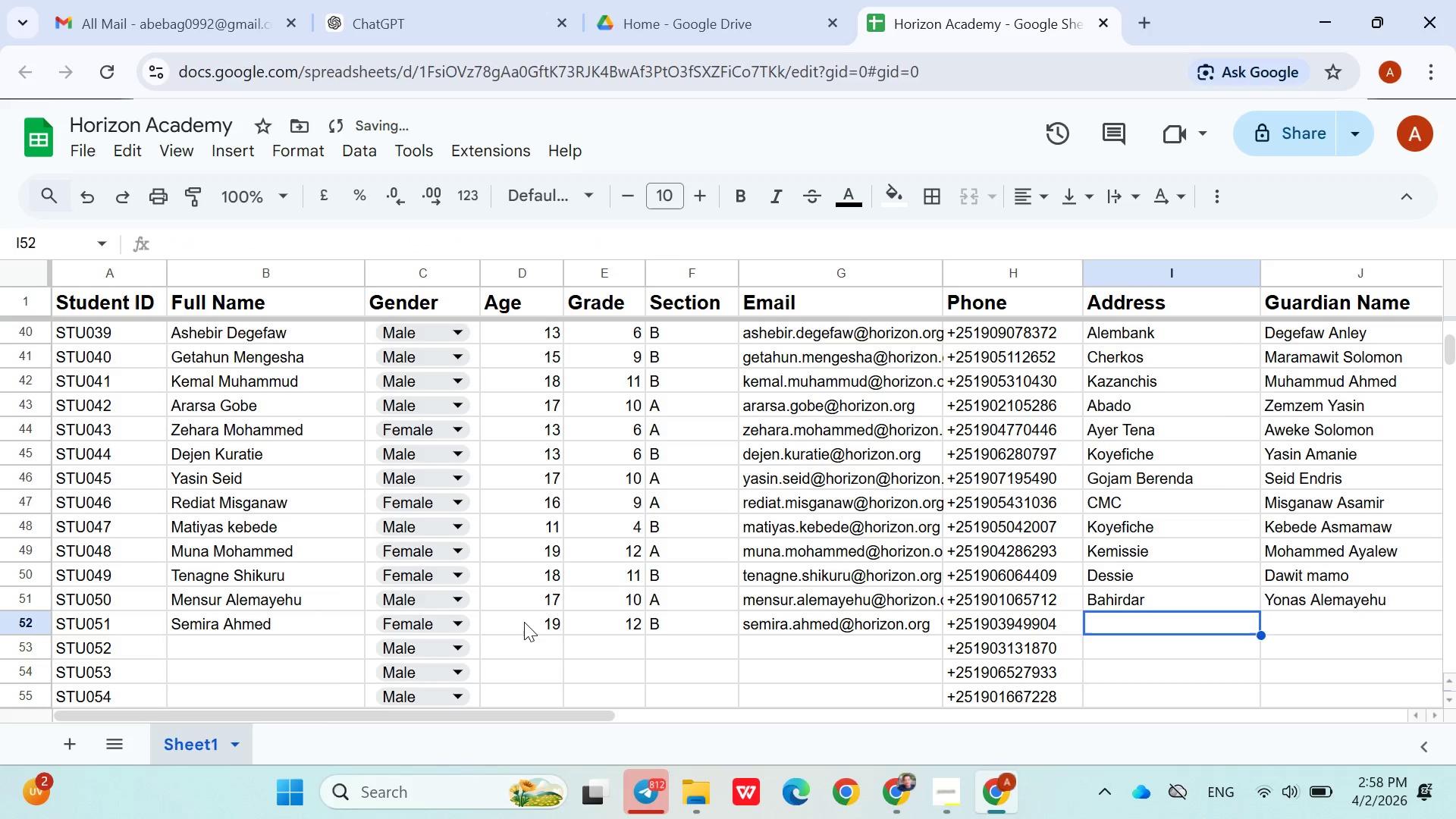 
key(ArrowRight)
 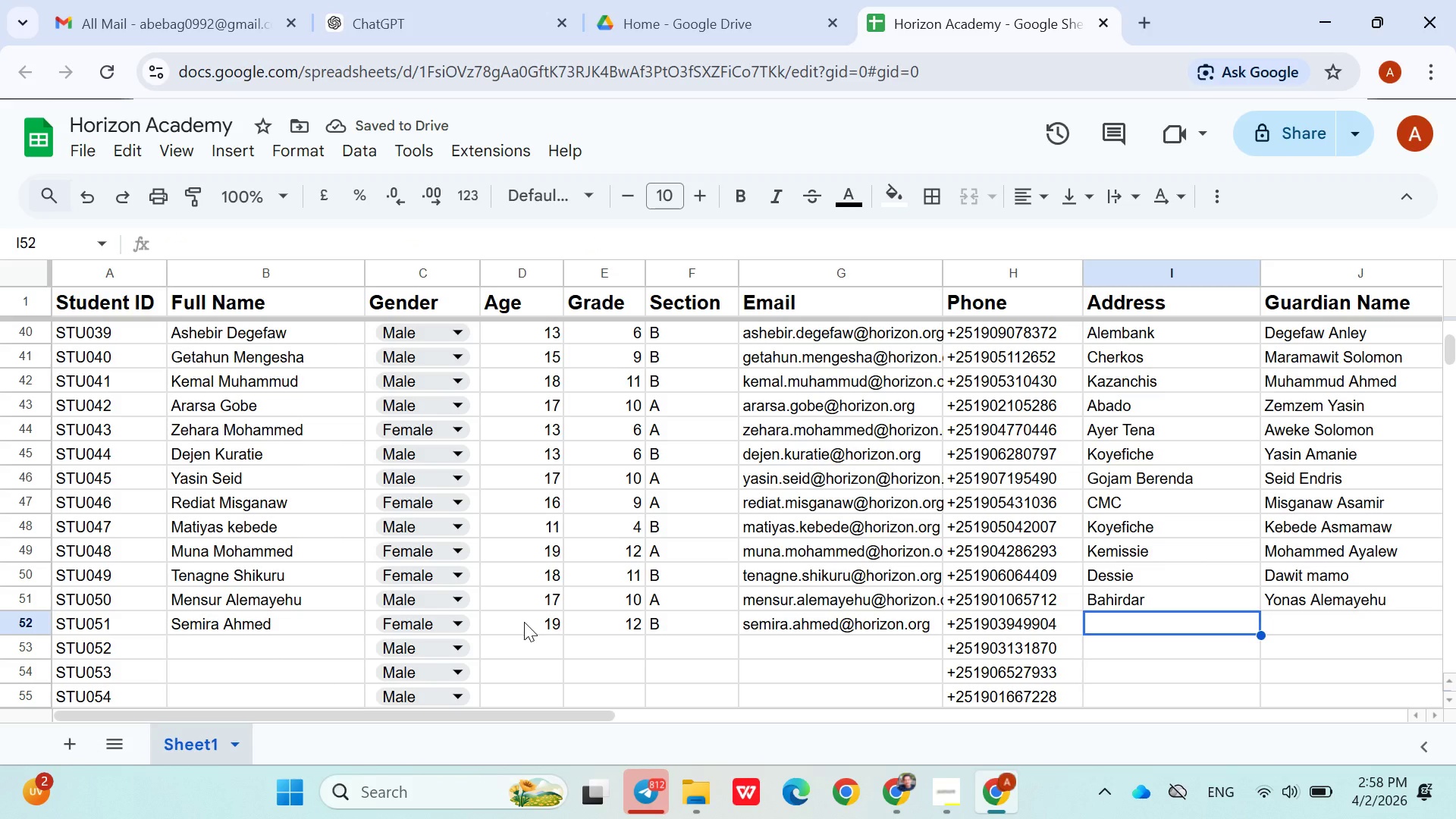 
hold_key(key=ShiftLeft, duration=1.5)
 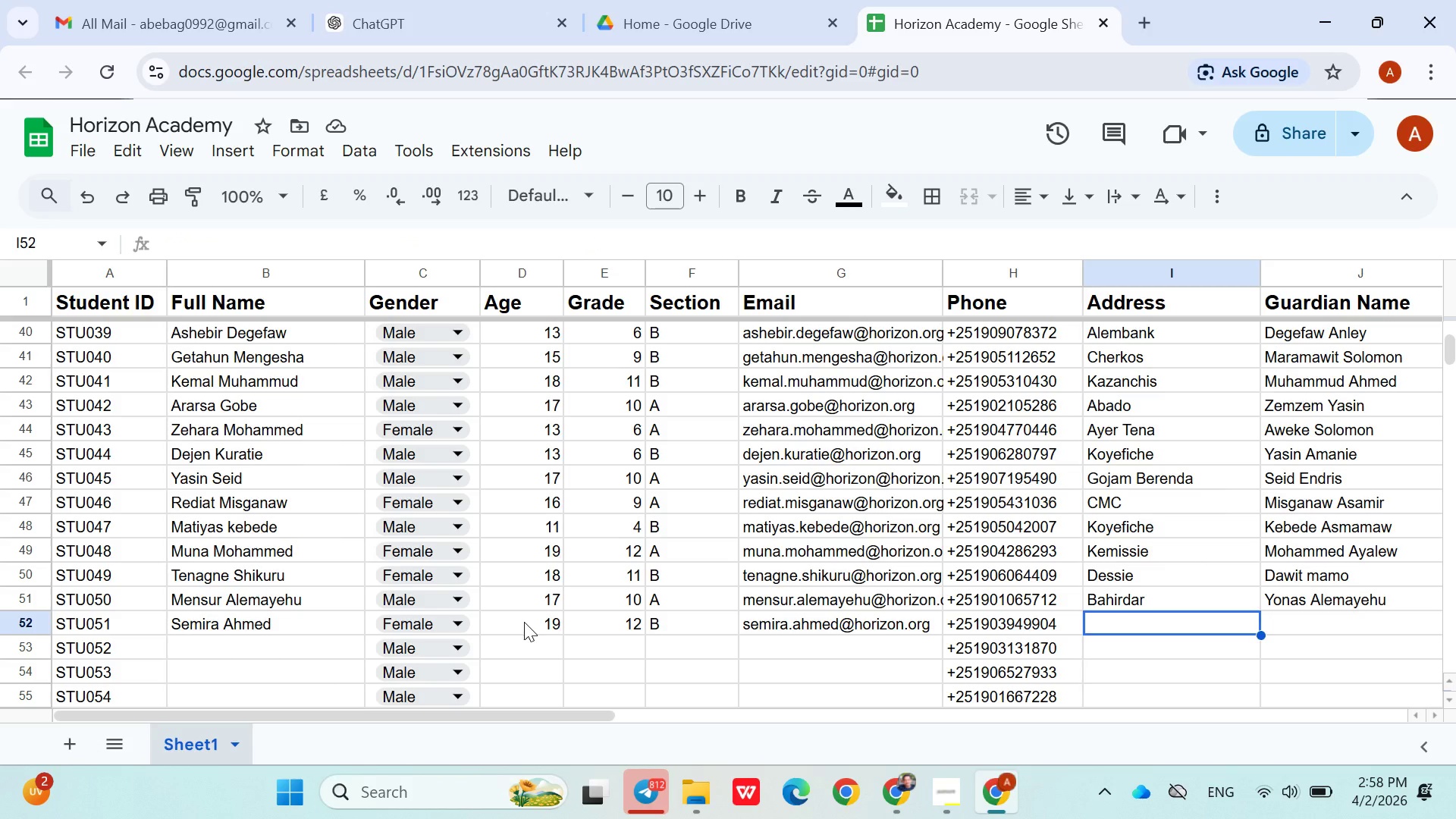 
hold_key(key=ShiftLeft, duration=1.51)
 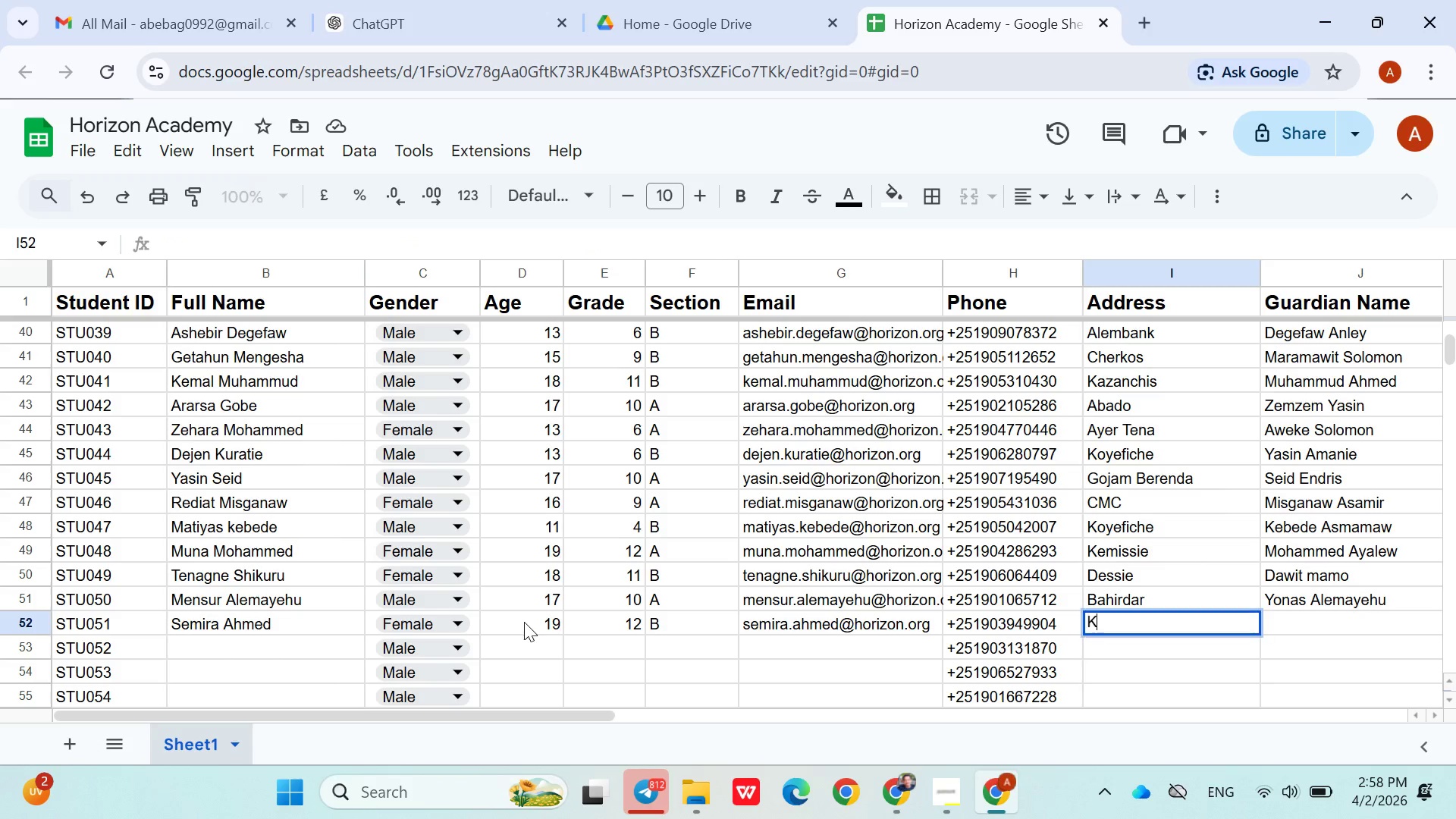 
type(Ko)
 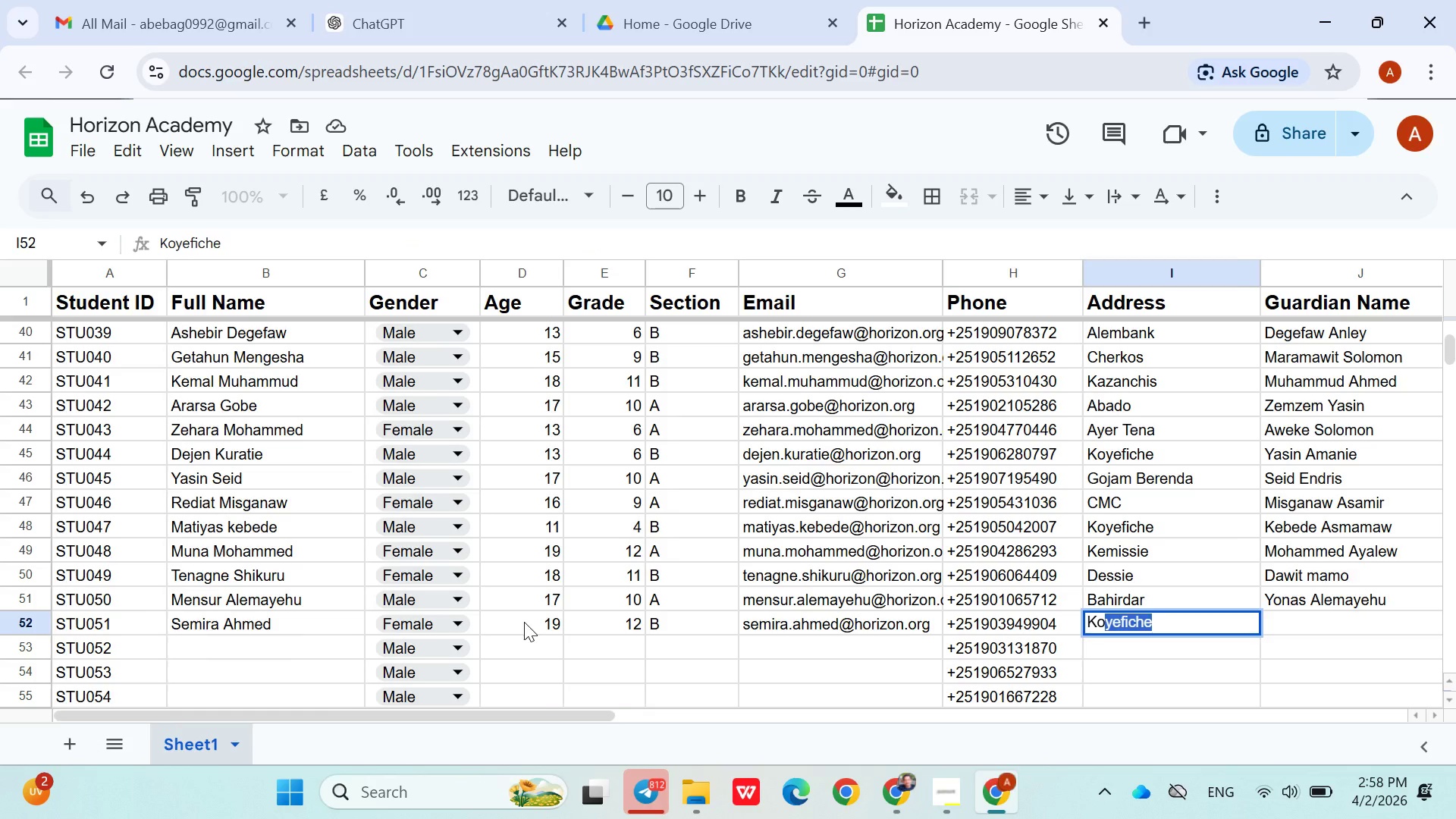 
key(ArrowRight)
 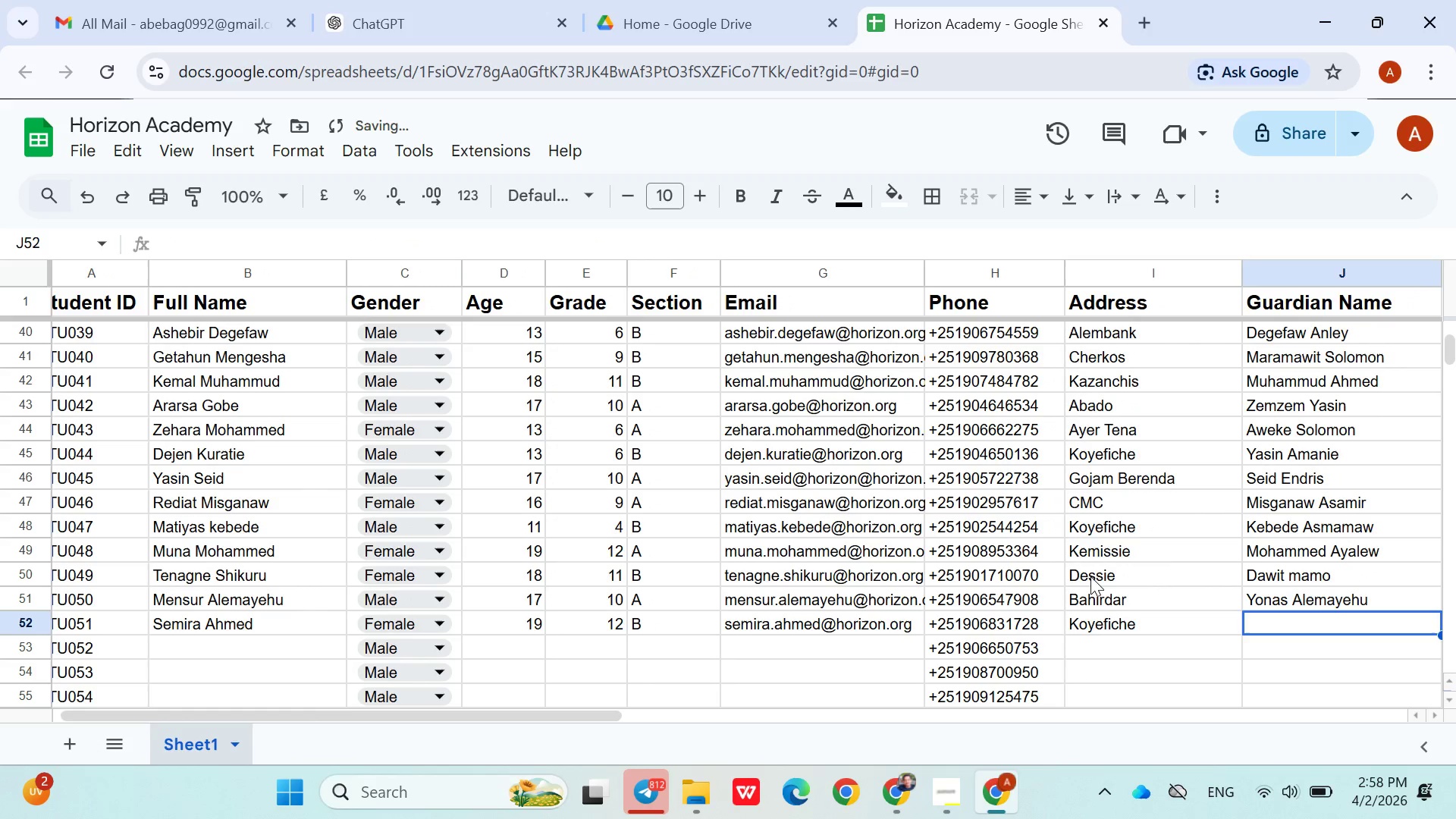 
double_click([1093, 576])
 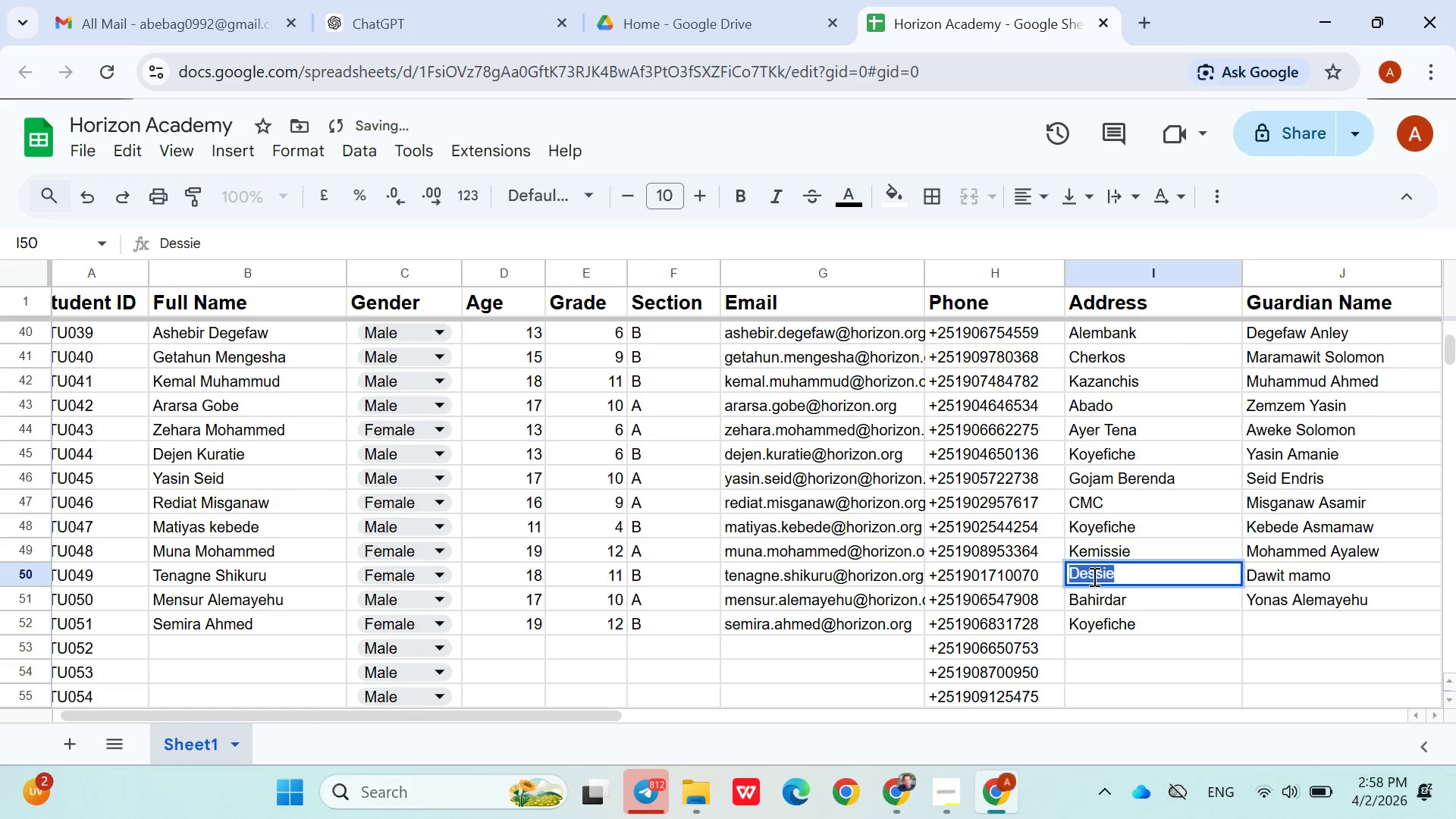 
triple_click([1093, 576])
 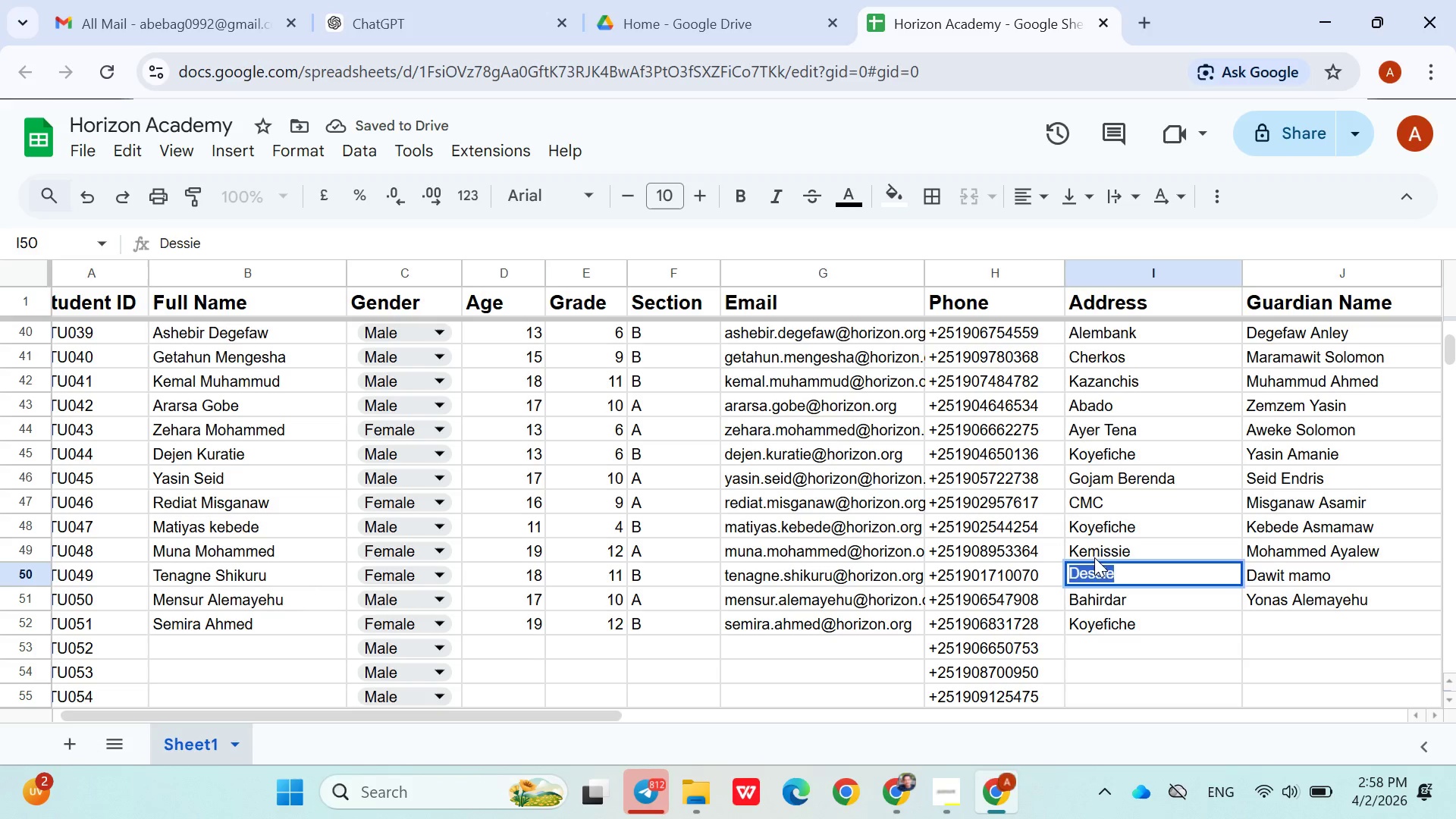 
double_click([1094, 557])
 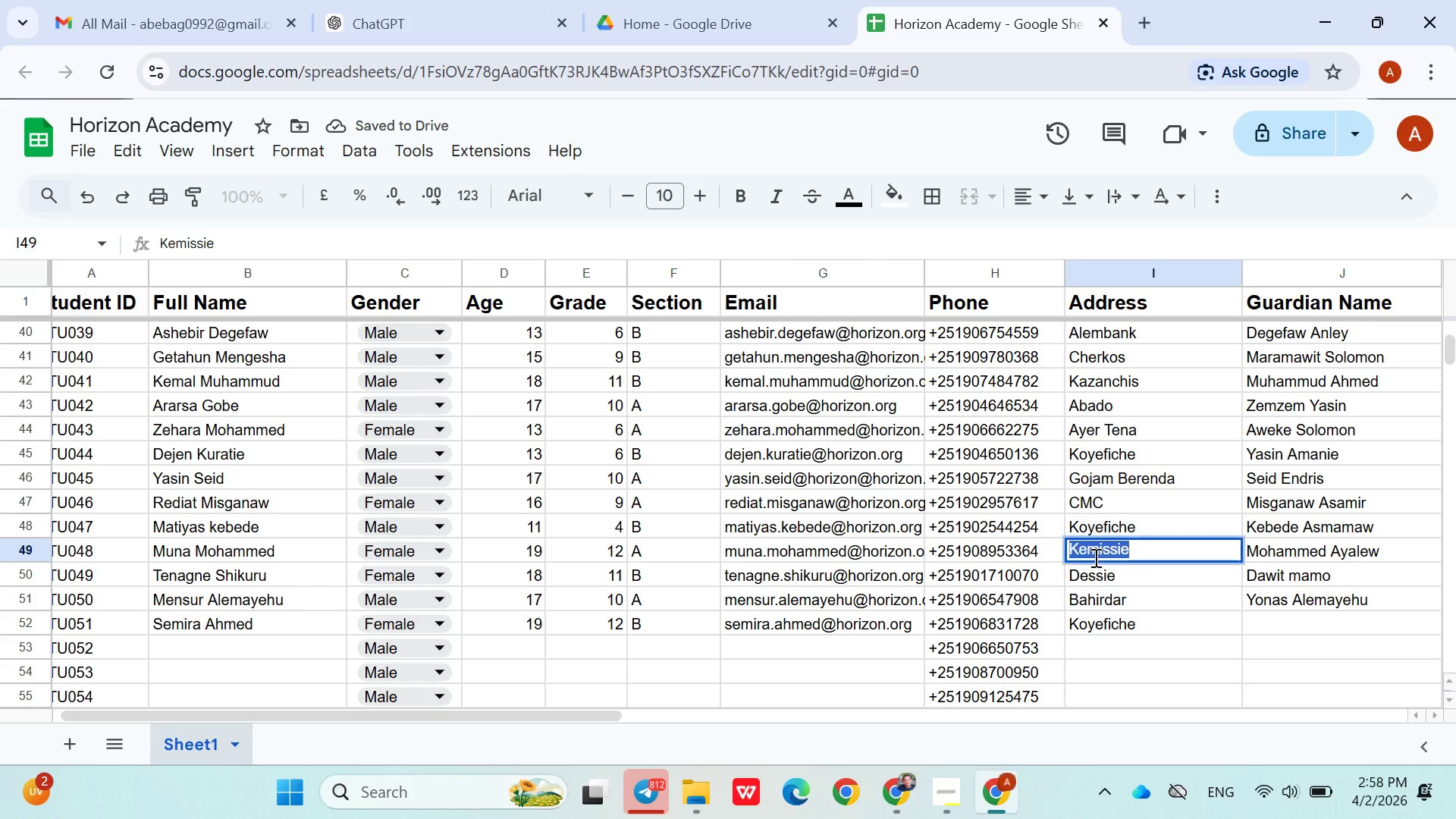 
triple_click([1094, 557])
 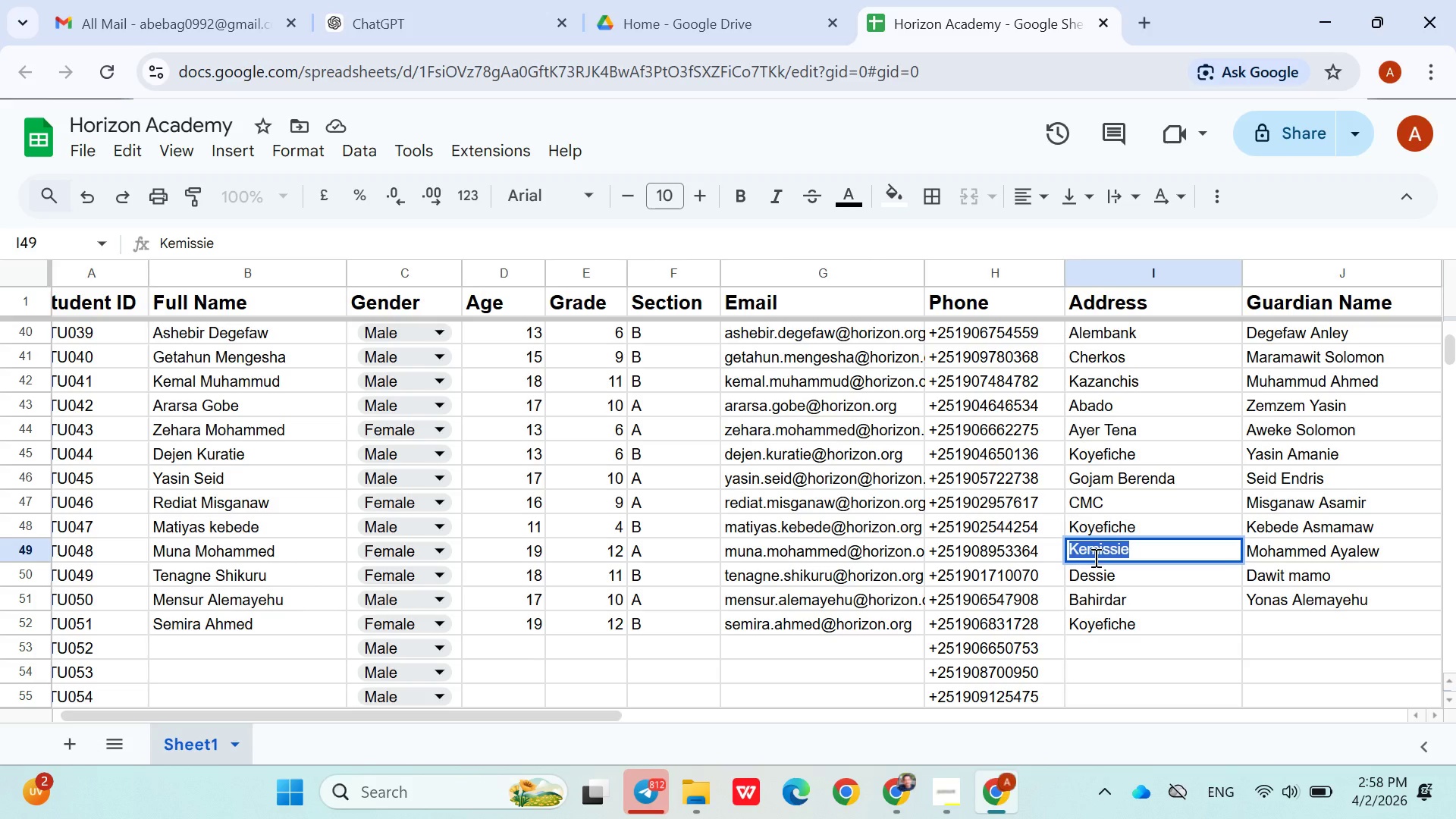 
type(CMC)
 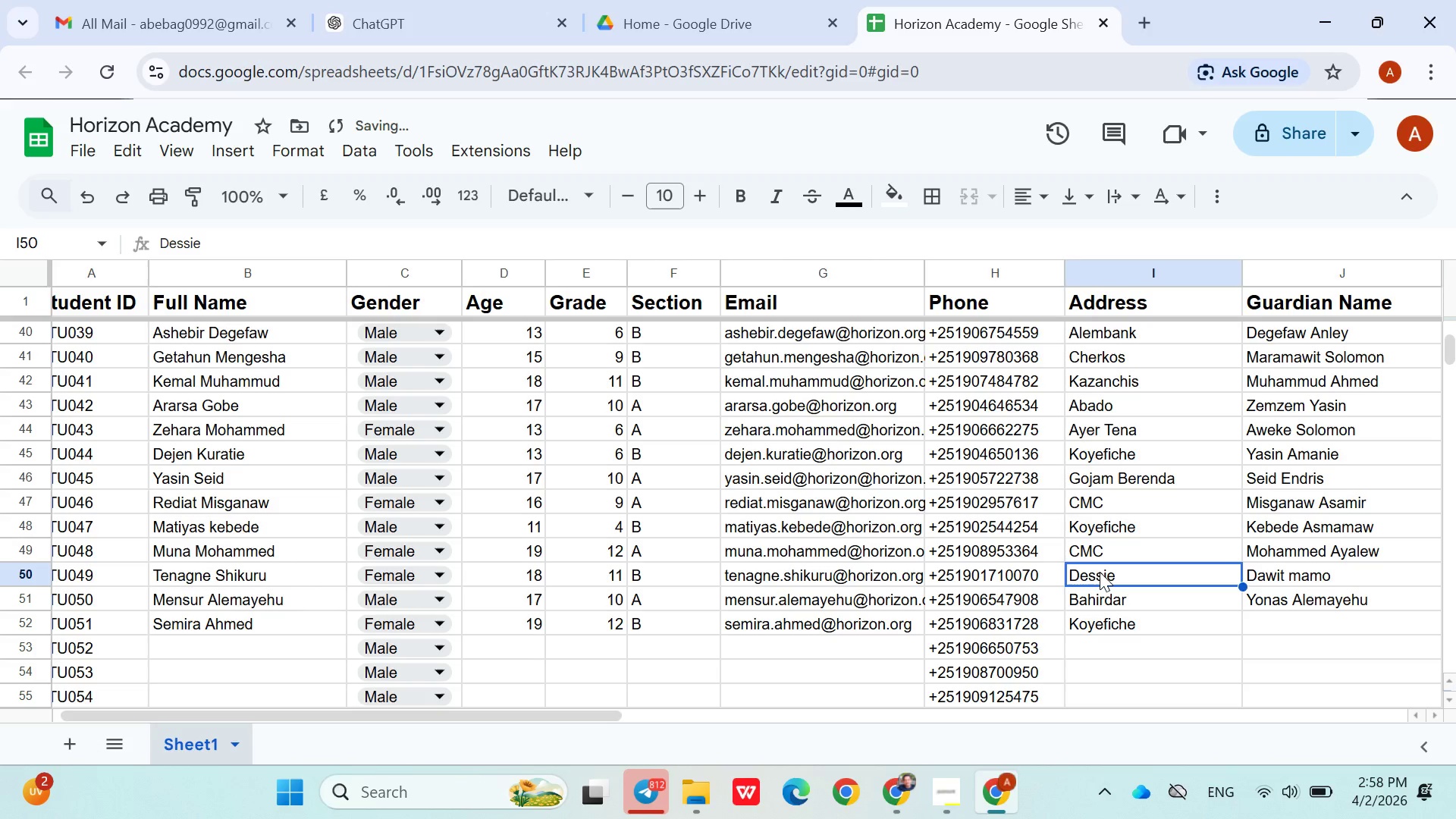 
double_click([1100, 572])
 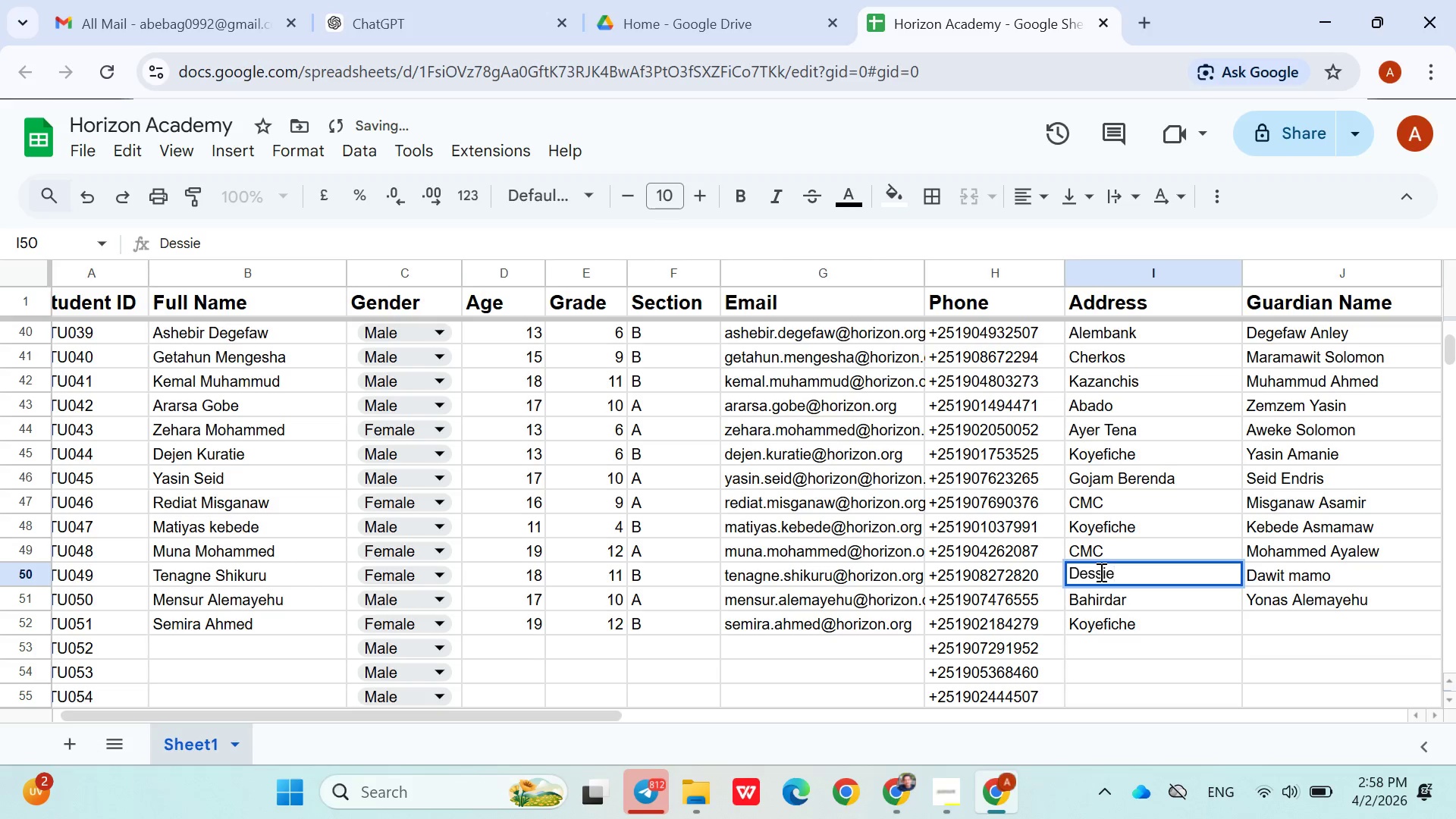 
key(Shift+ShiftLeft)
 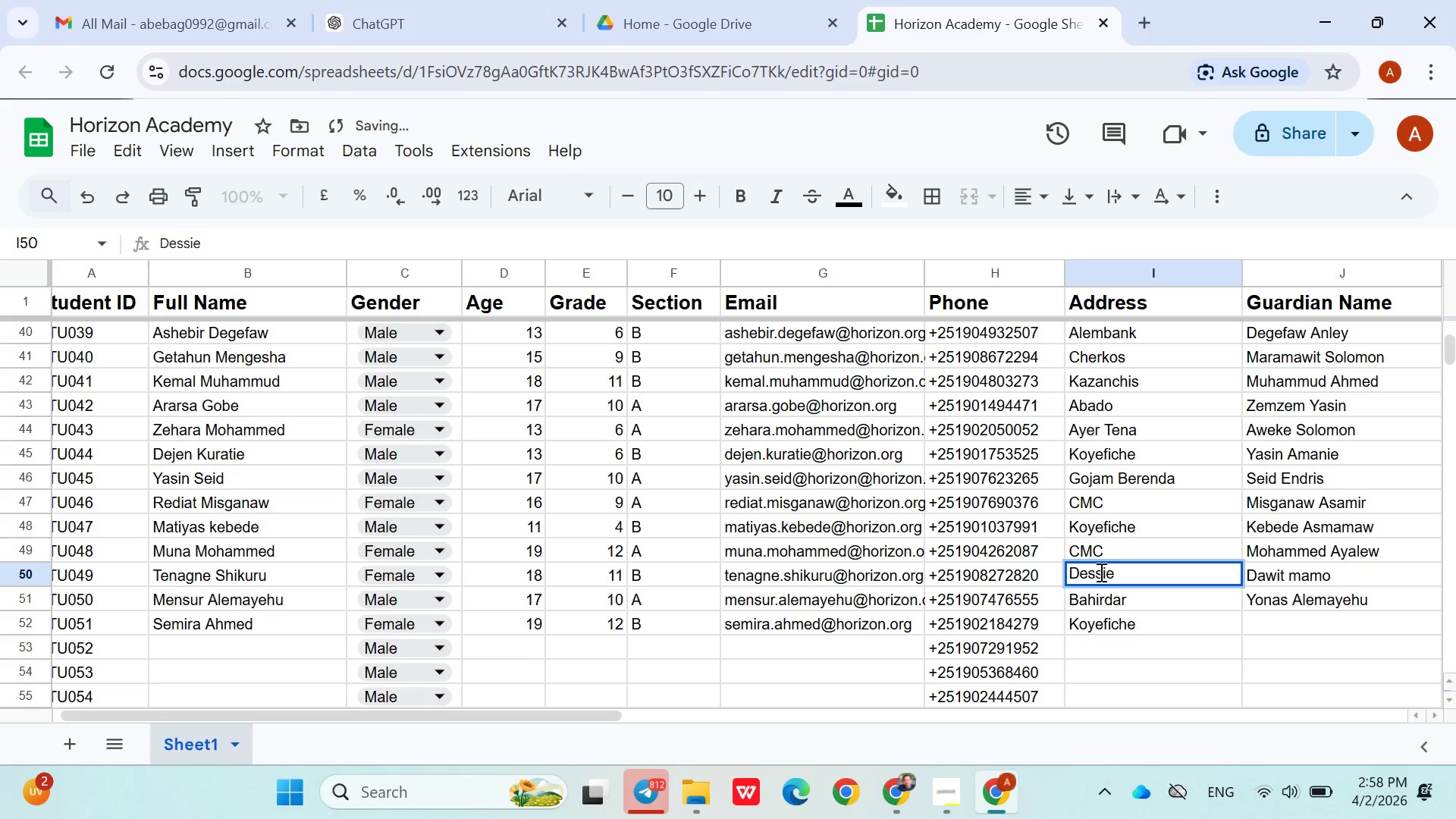 
double_click([1100, 572])
 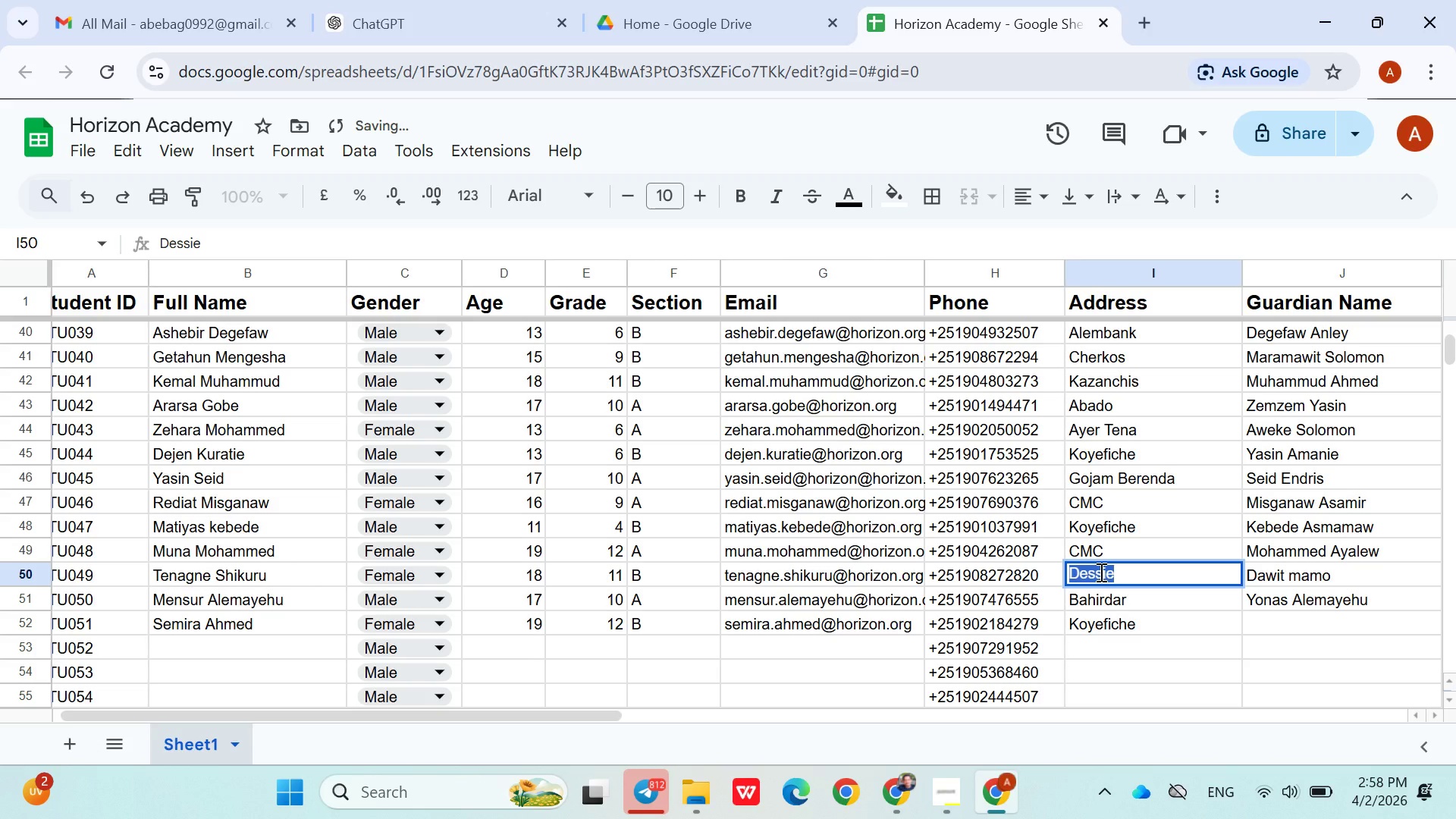 
type(Buraye)
 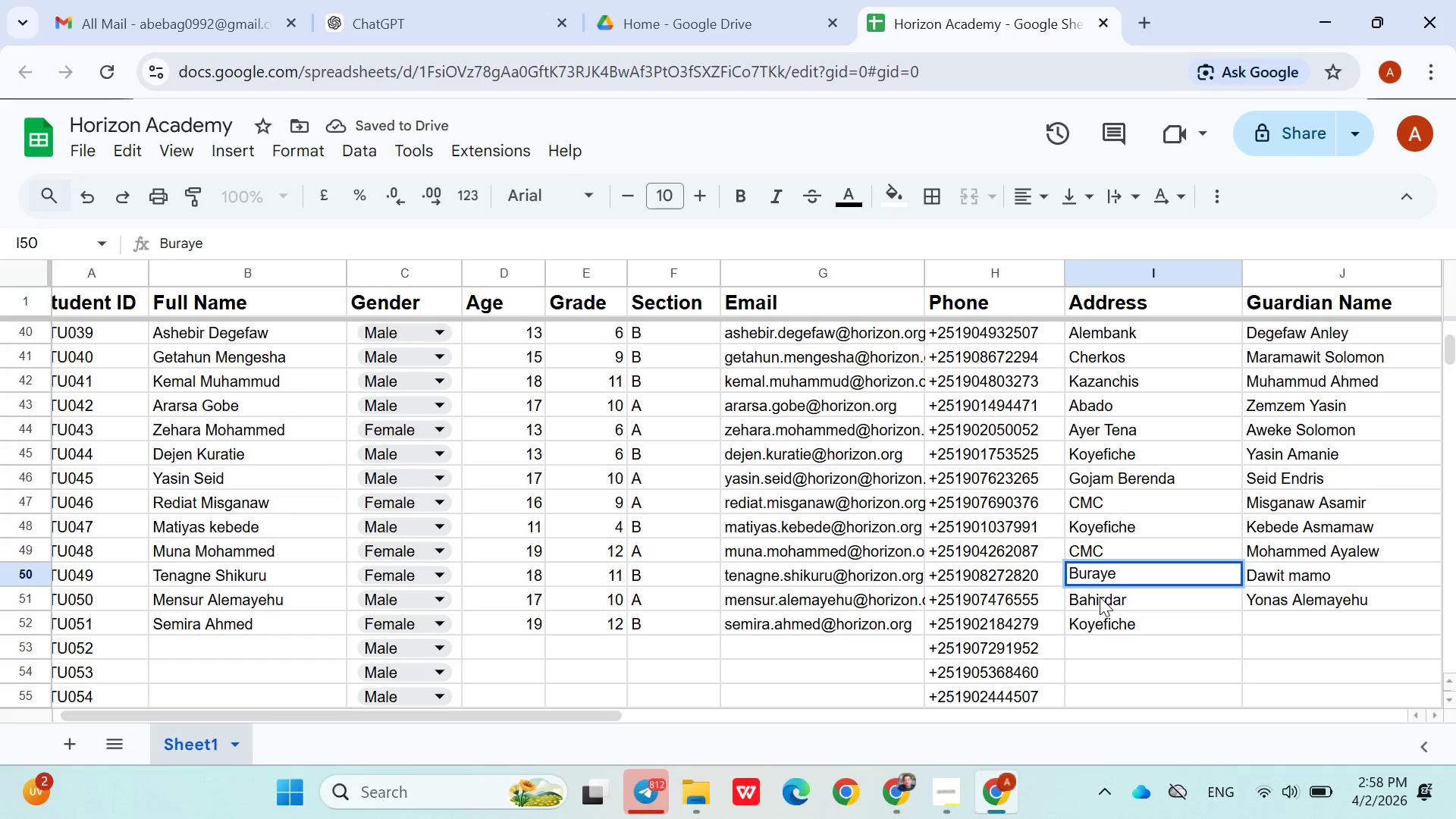 
double_click([1100, 597])
 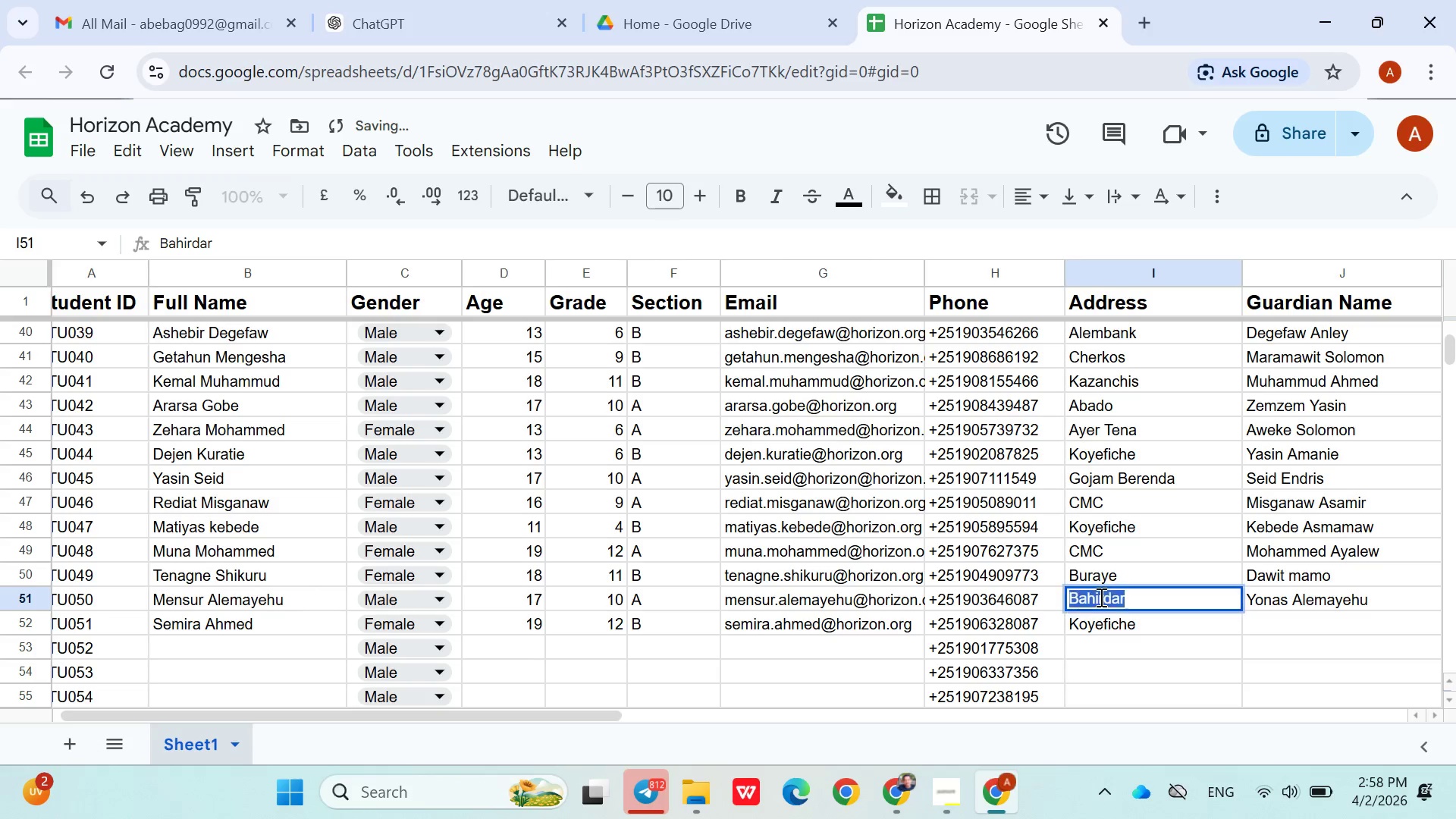 
triple_click([1100, 597])
 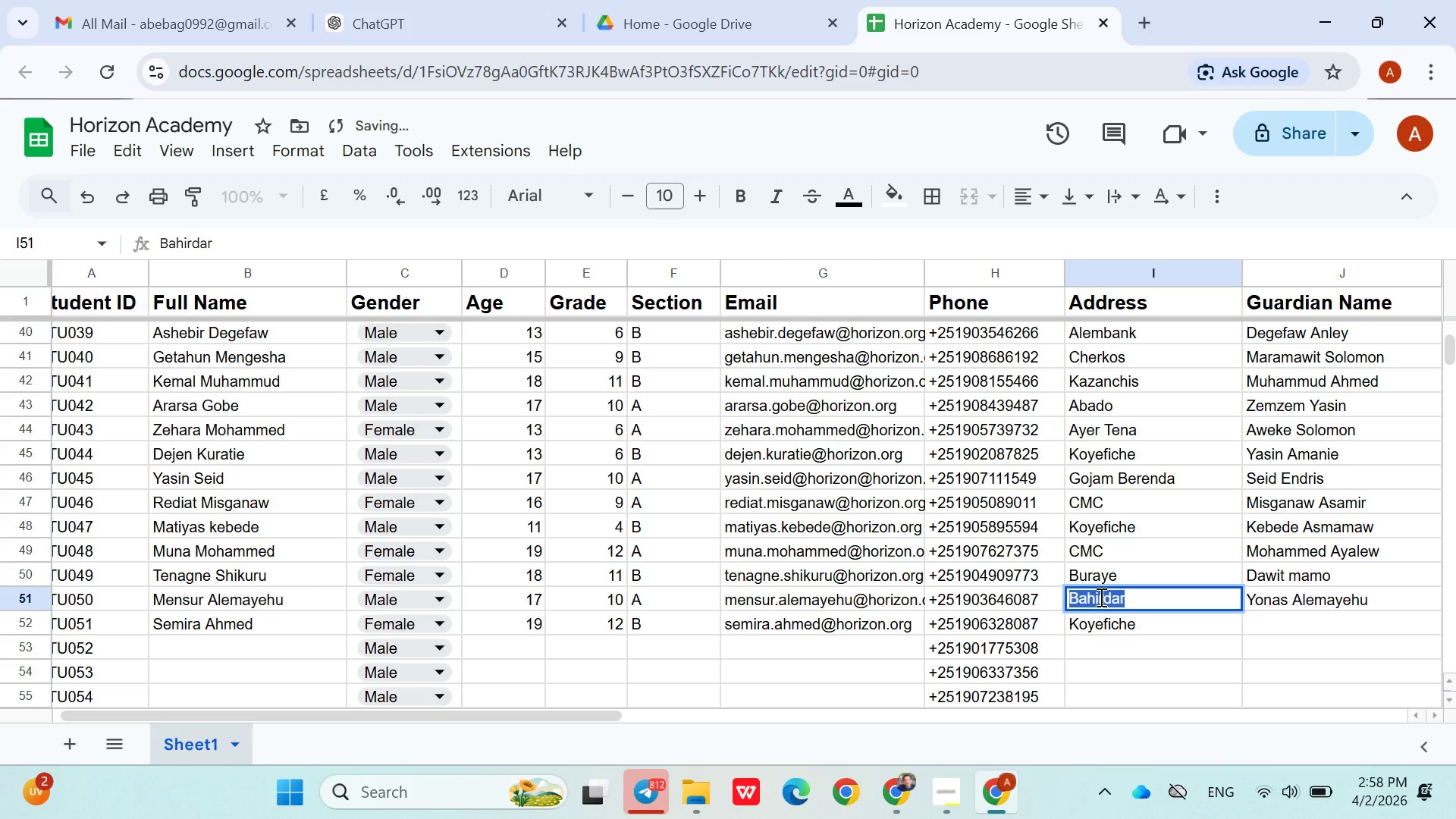 
type(Weletie)
 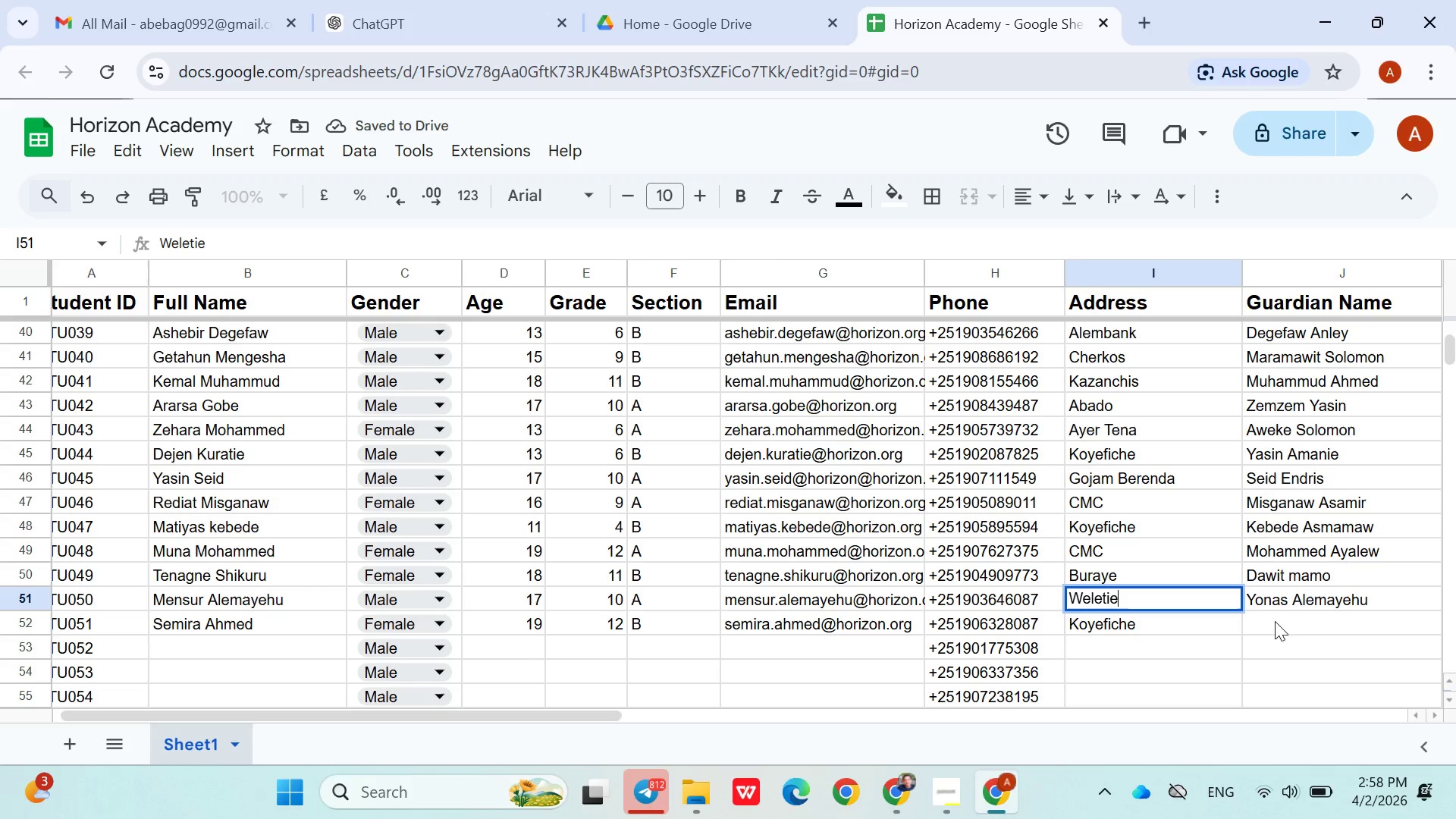 
left_click([1282, 601])
 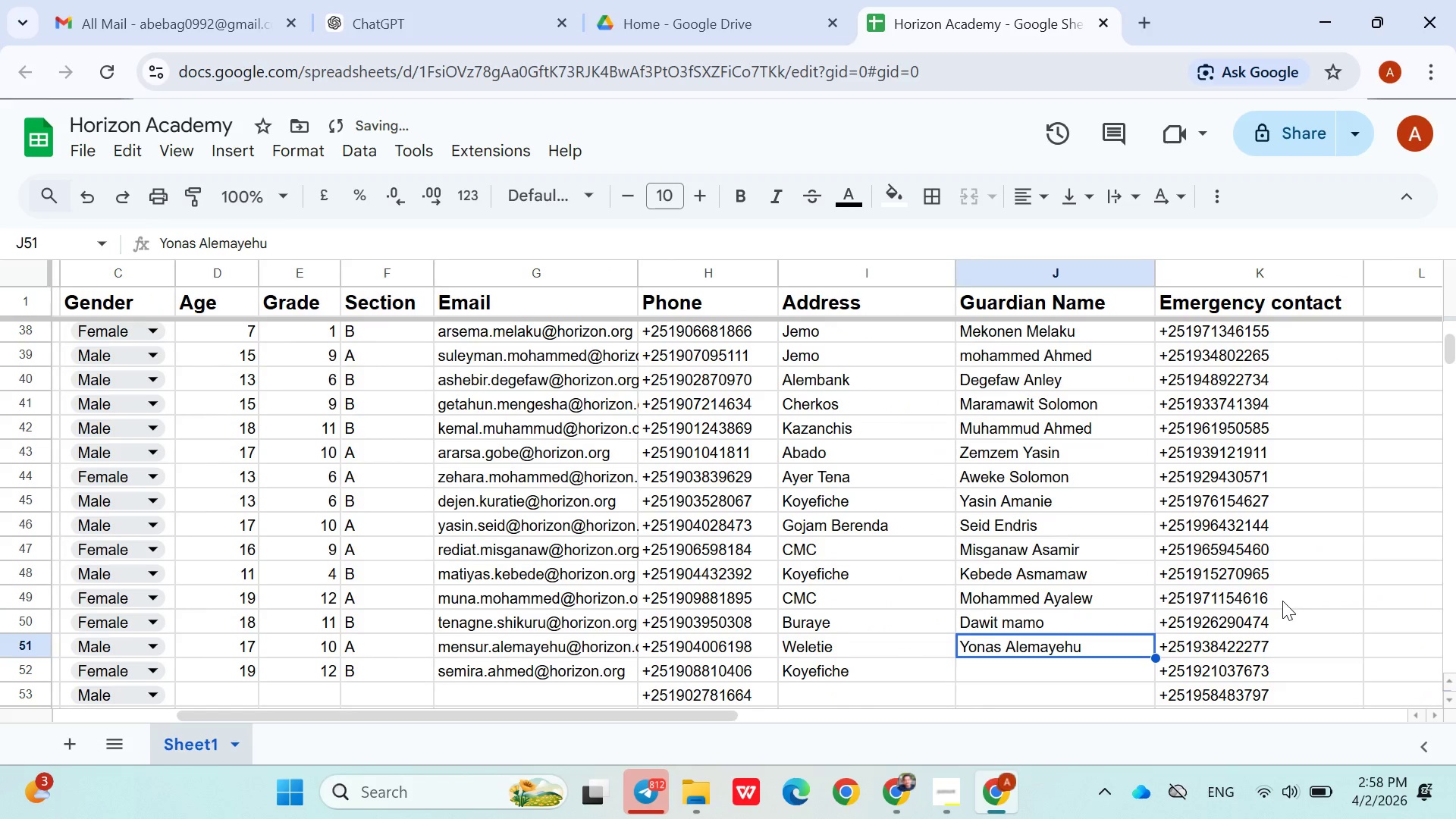 
key(ArrowDown)
 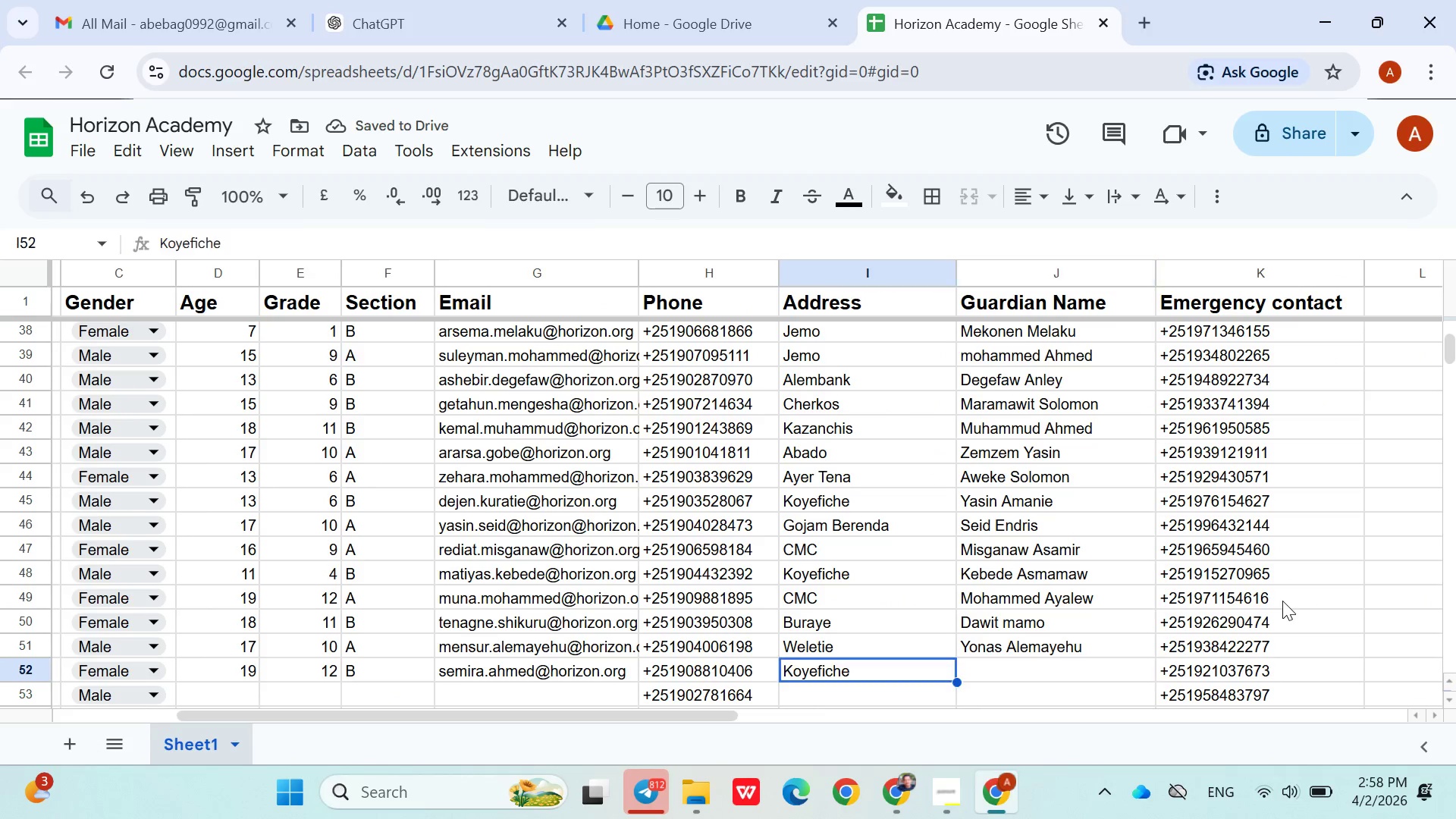 
hold_key(key=ArrowLeft, duration=0.45)
 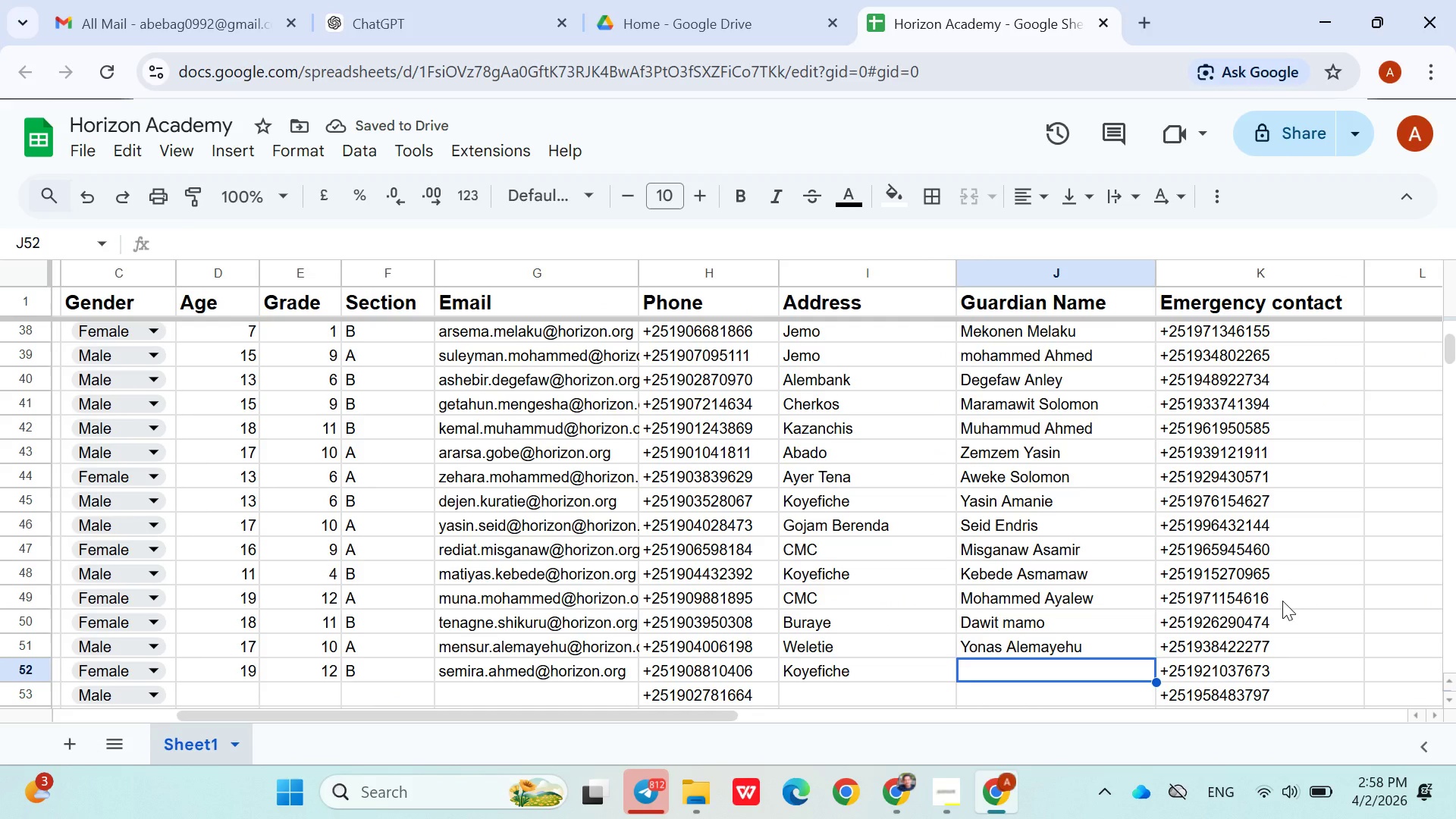 
key(ArrowRight)
 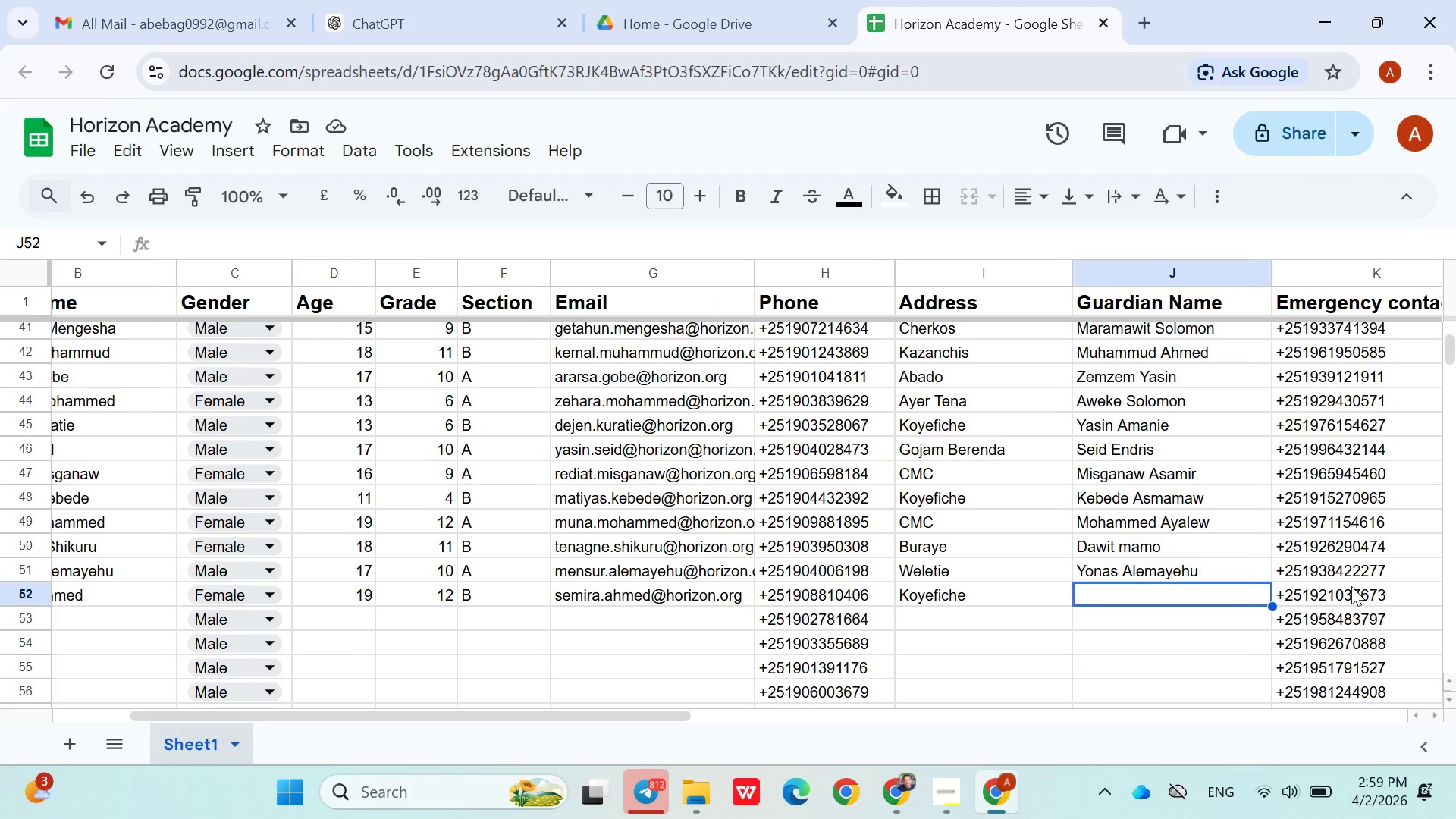 
wait(6.95)
 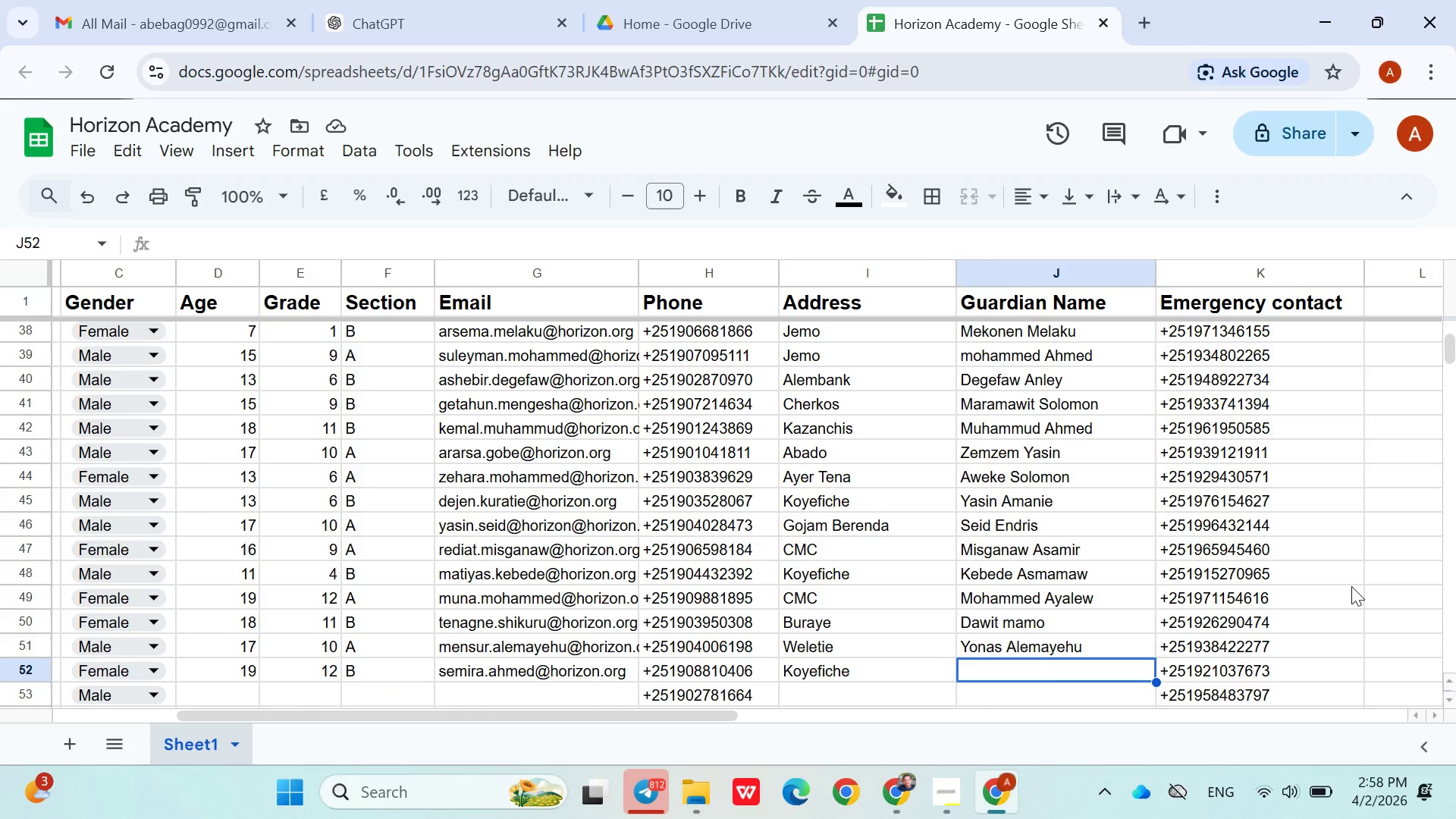 
type(Ahmed Semaw)
 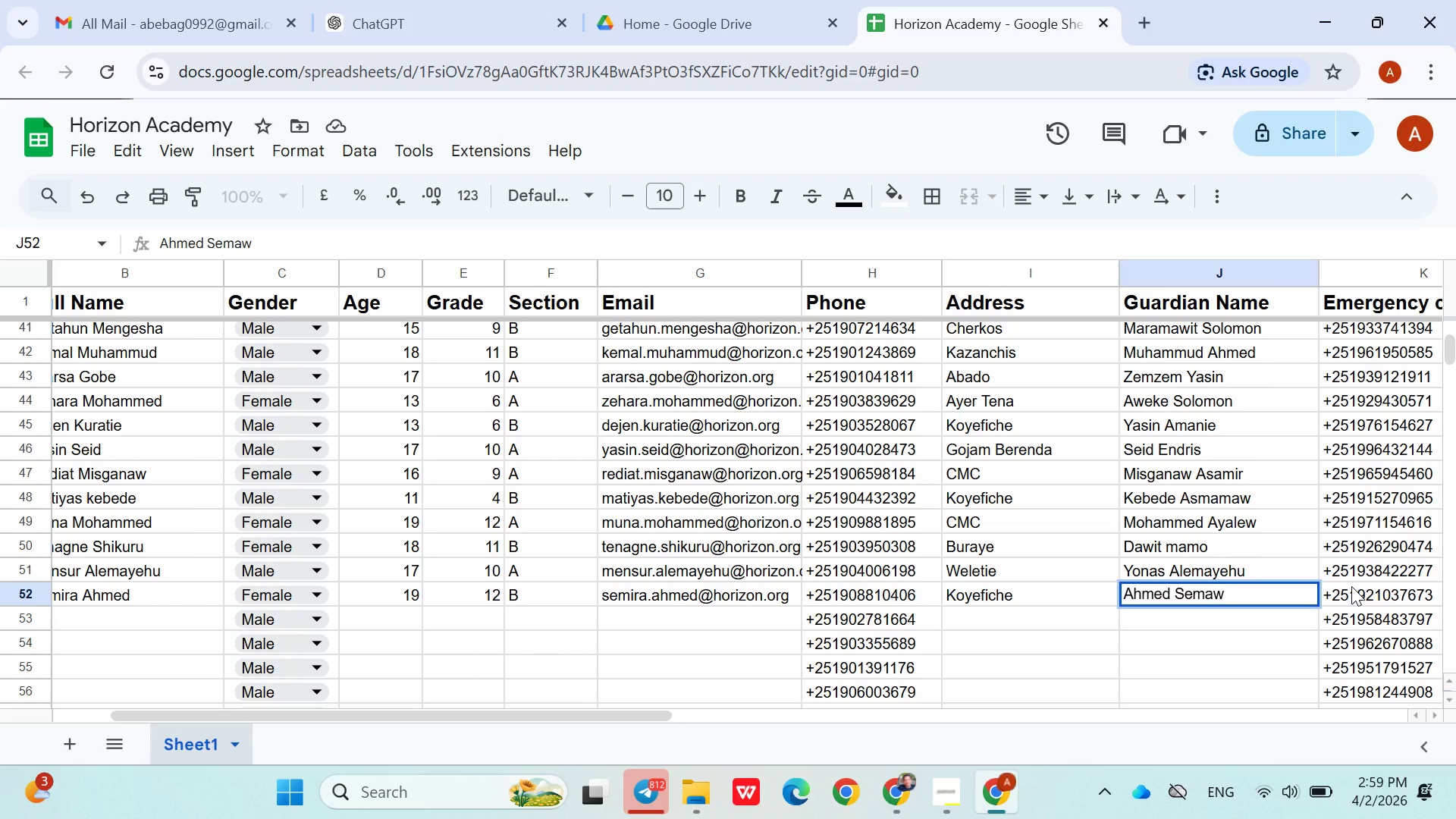 
key(ArrowDown)
 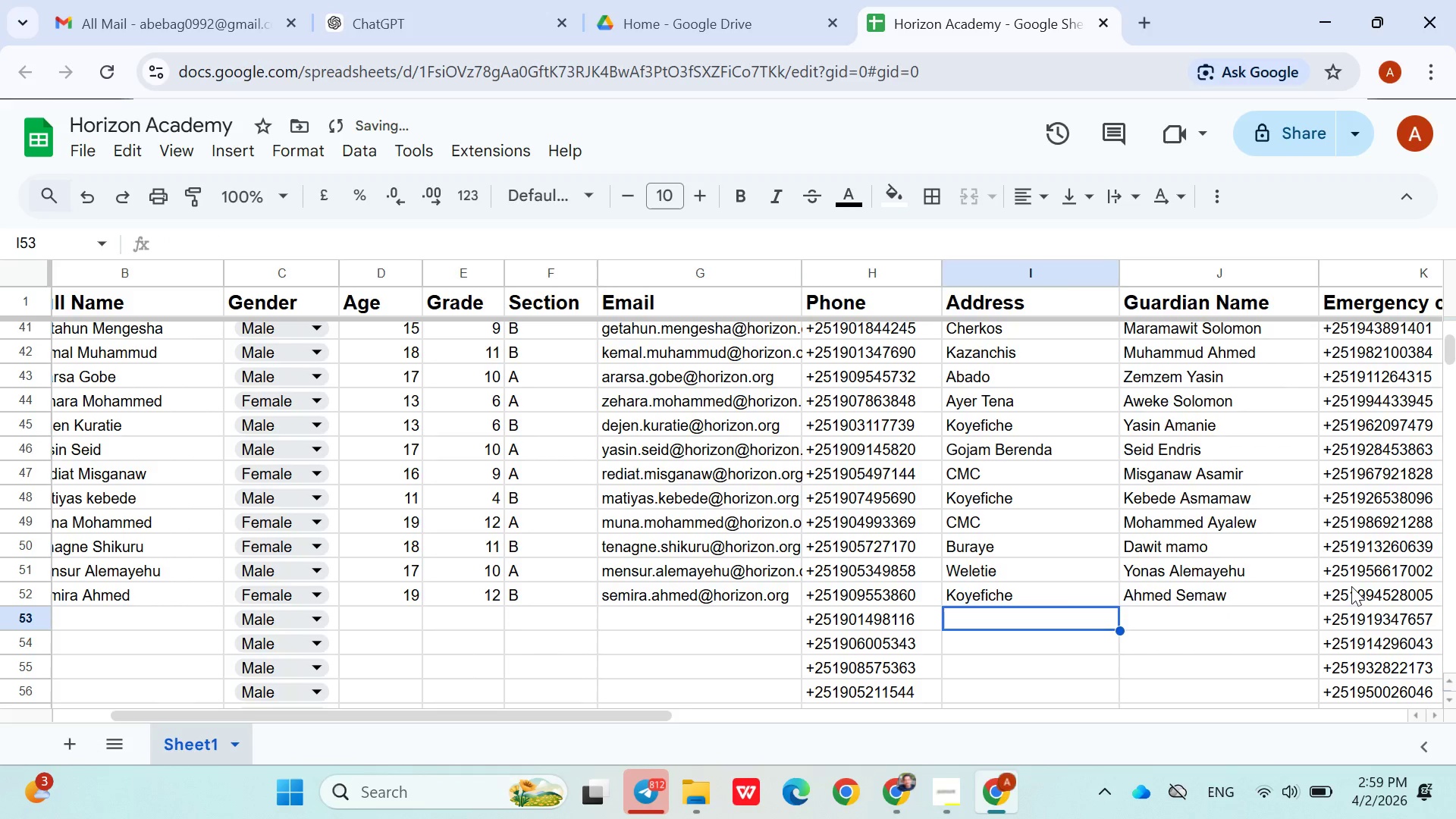 
hold_key(key=ArrowLeft, duration=0.97)
 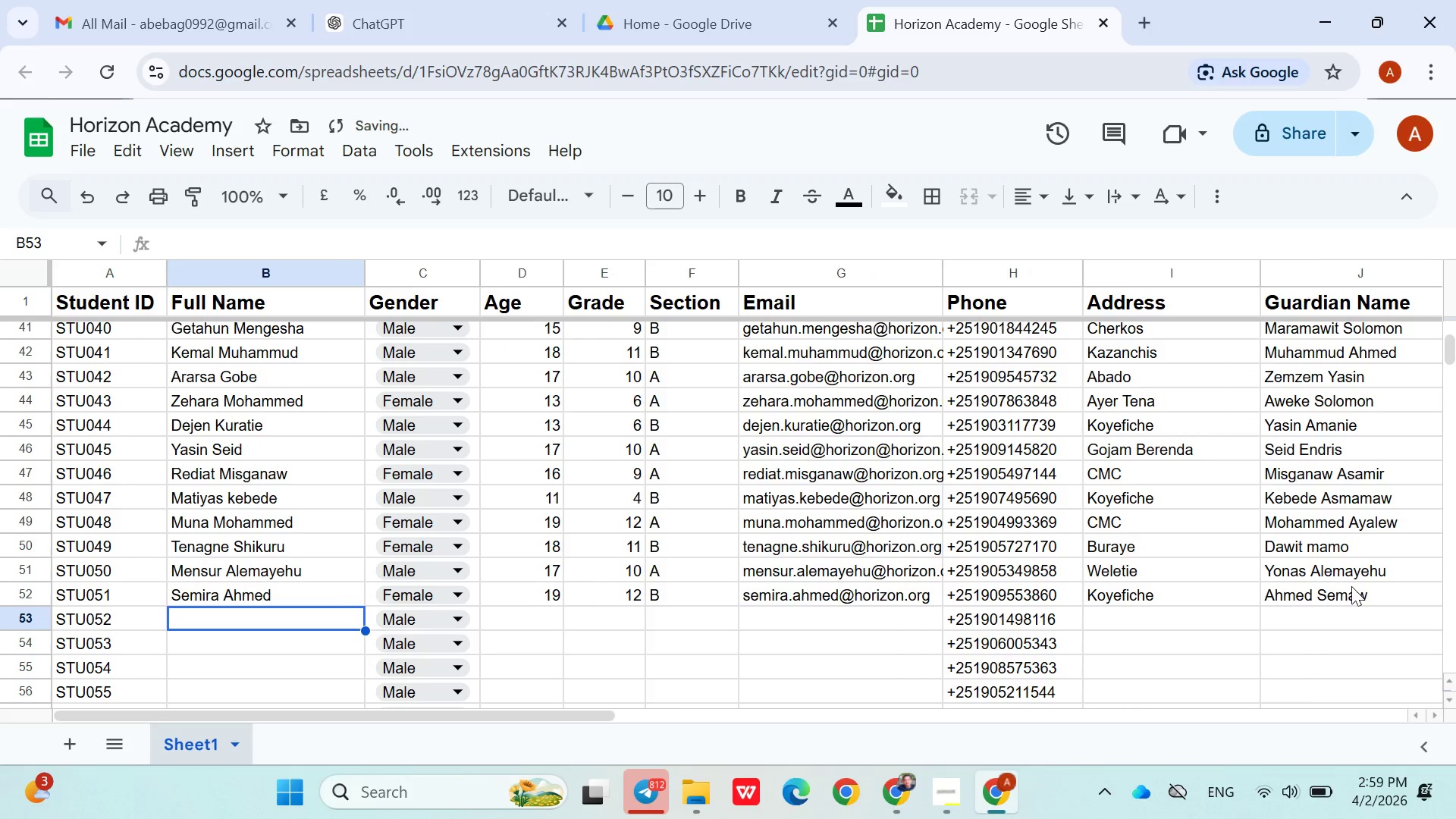 
key(ArrowRight)
 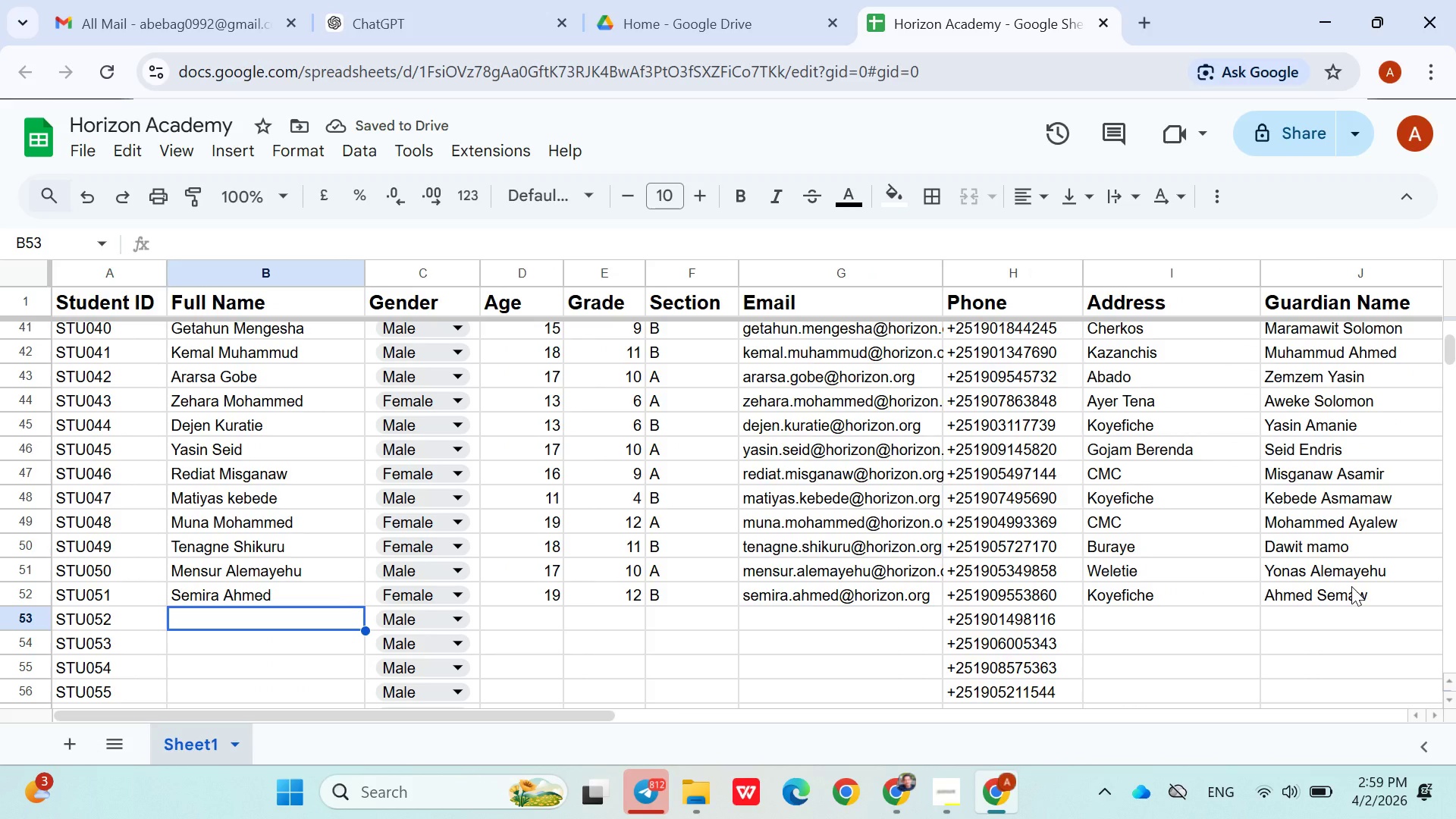 
type(Abel )
 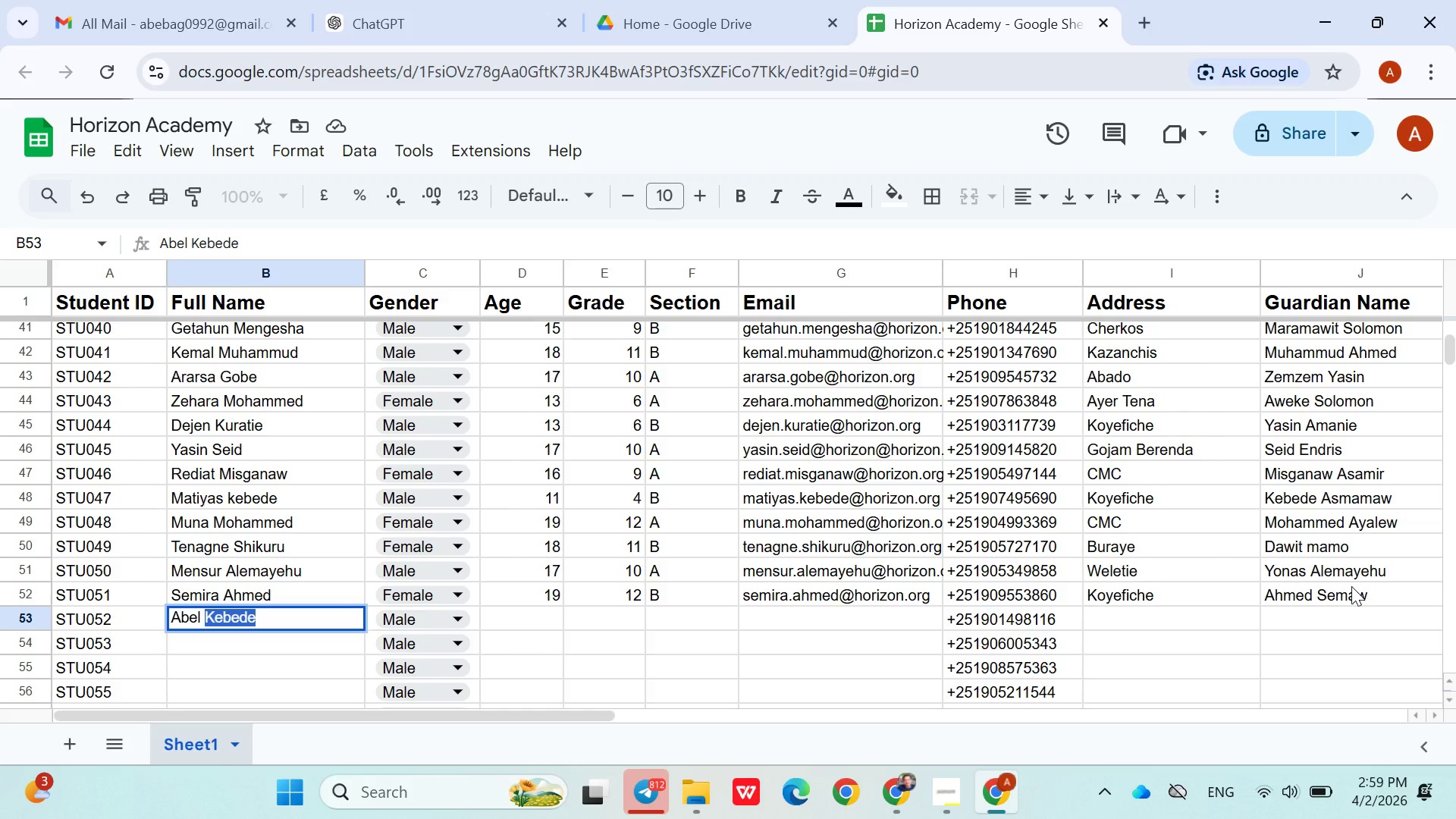 
wait(11.77)
 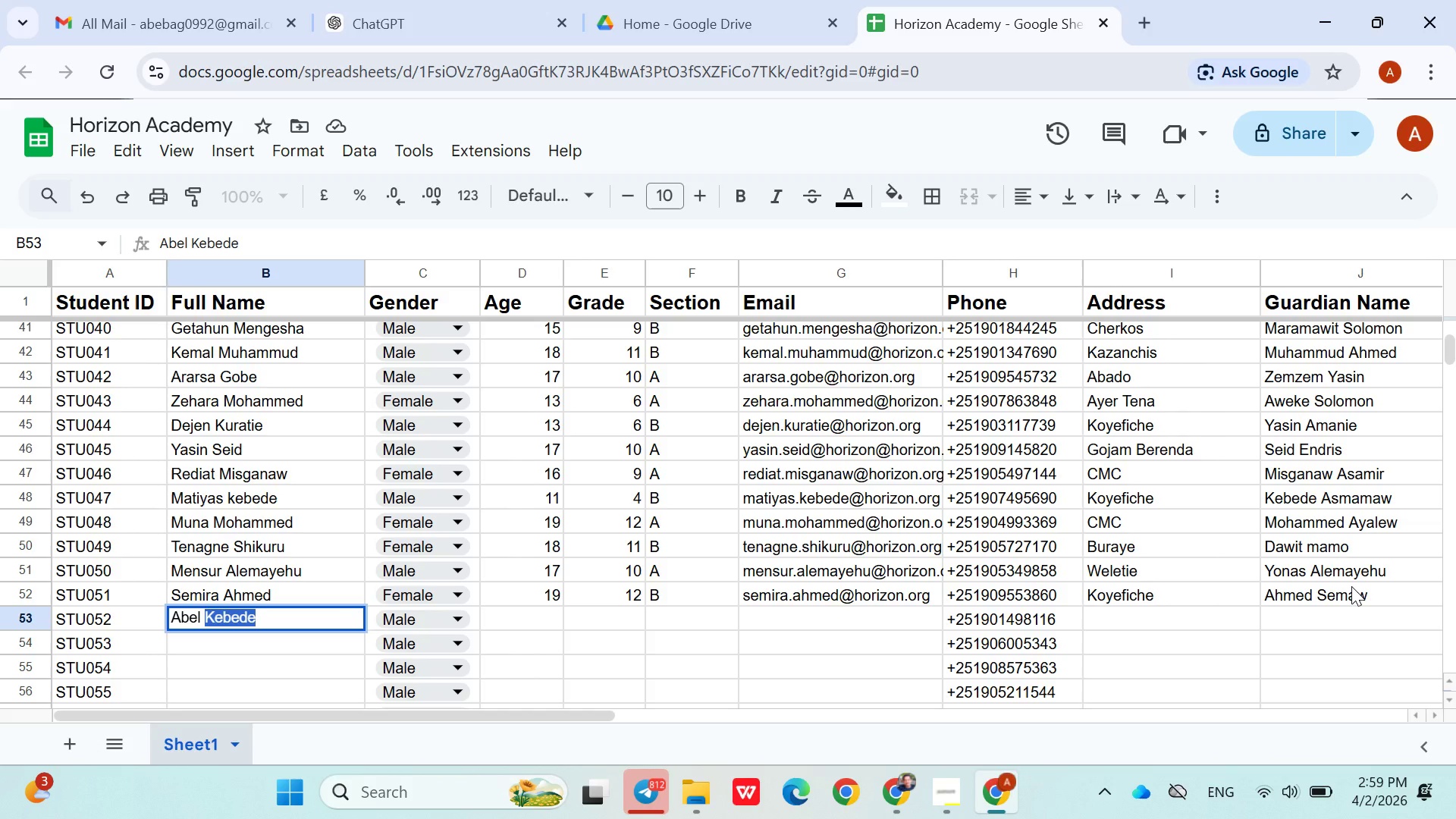 
type(Kassahun)
 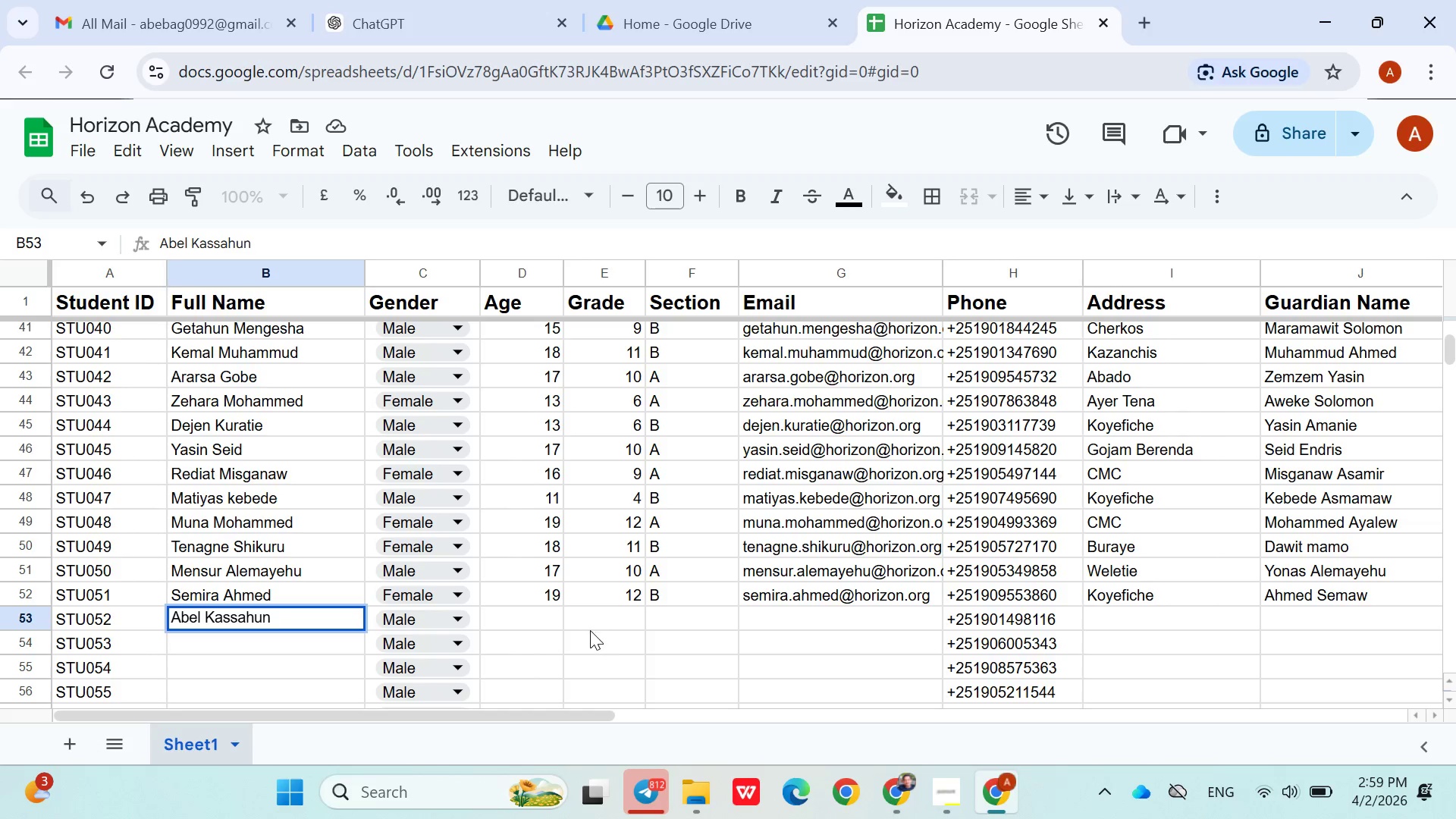 
left_click([518, 621])
 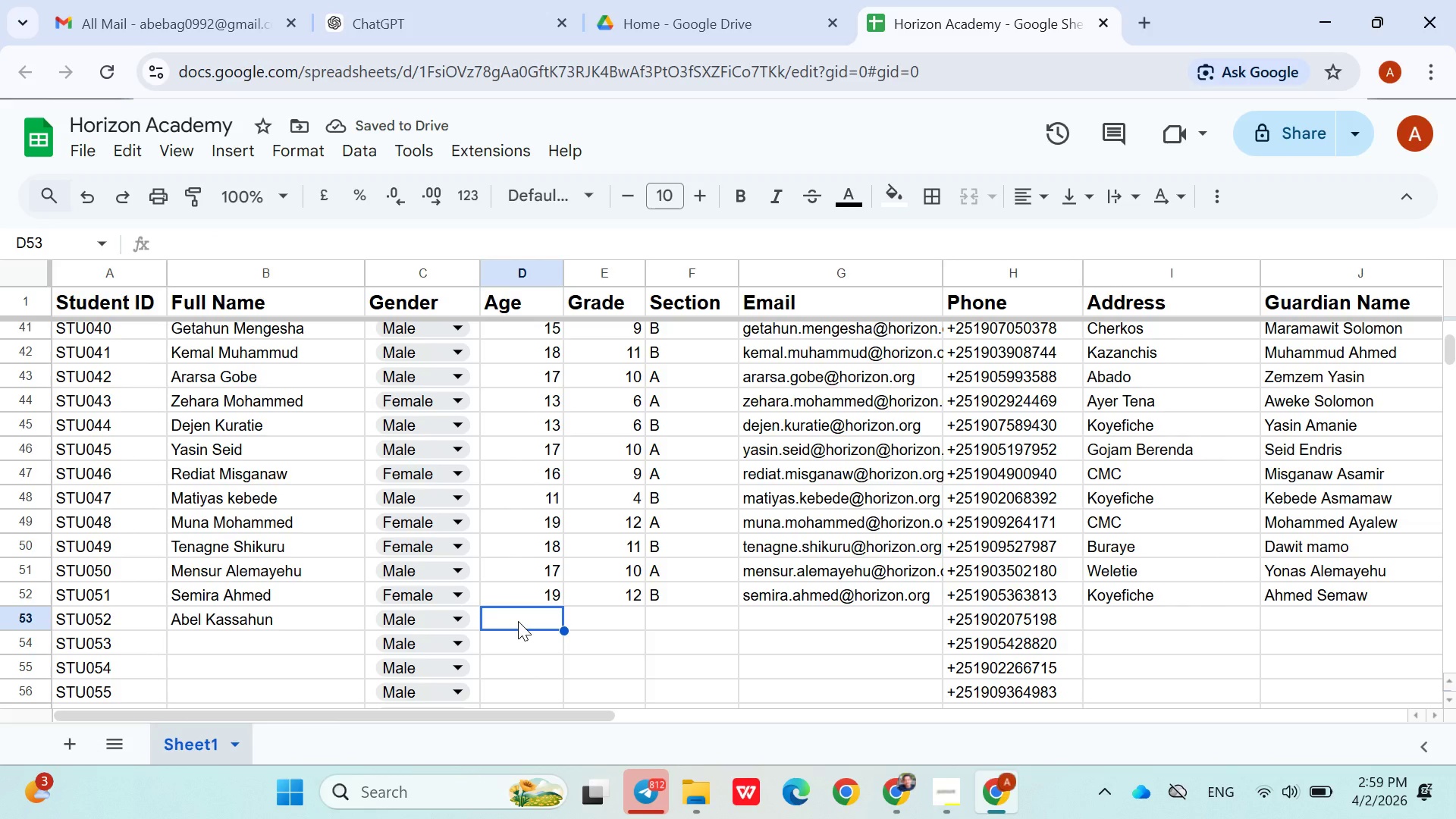 
type(16)
 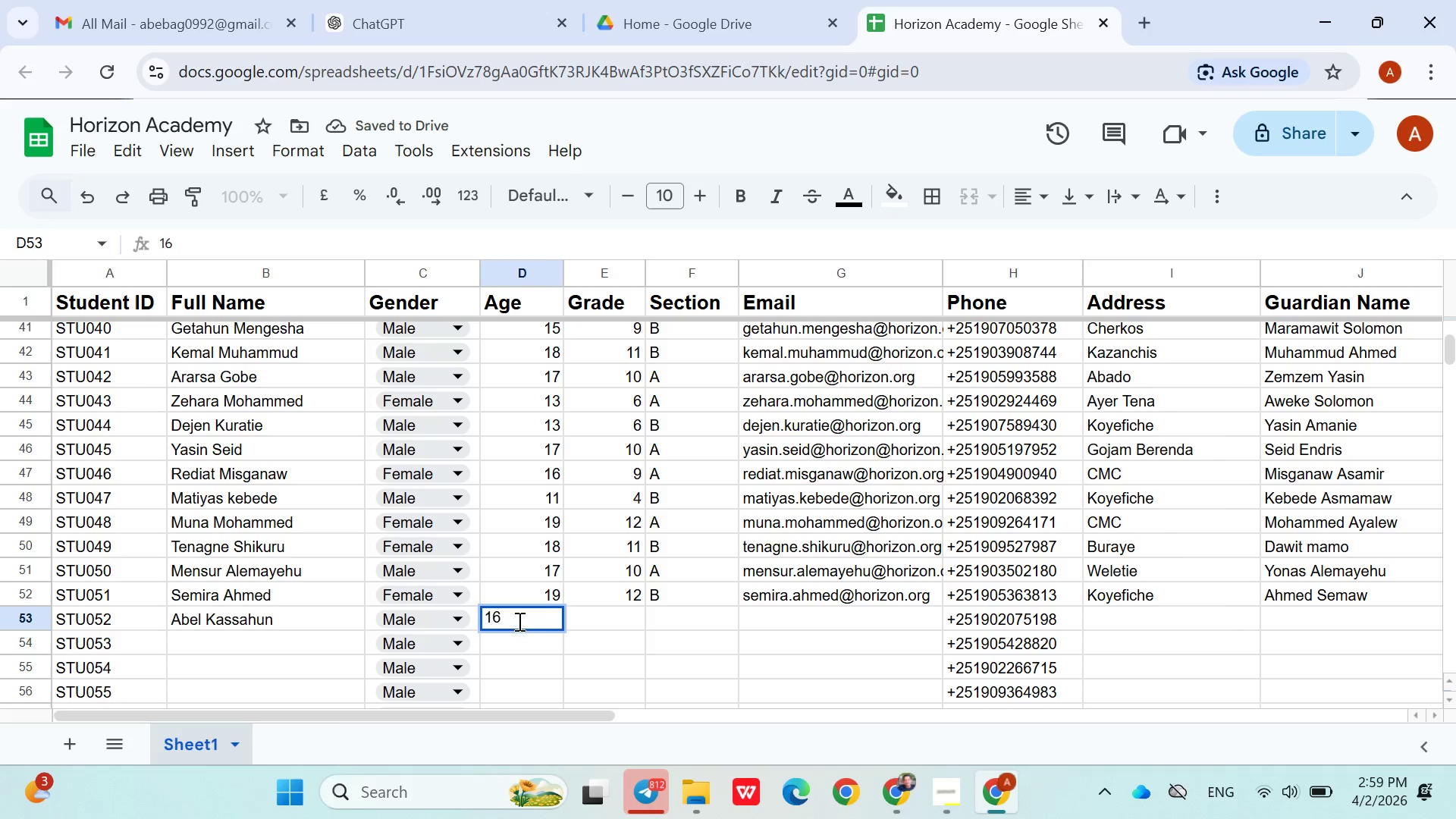 
key(ArrowRight)
 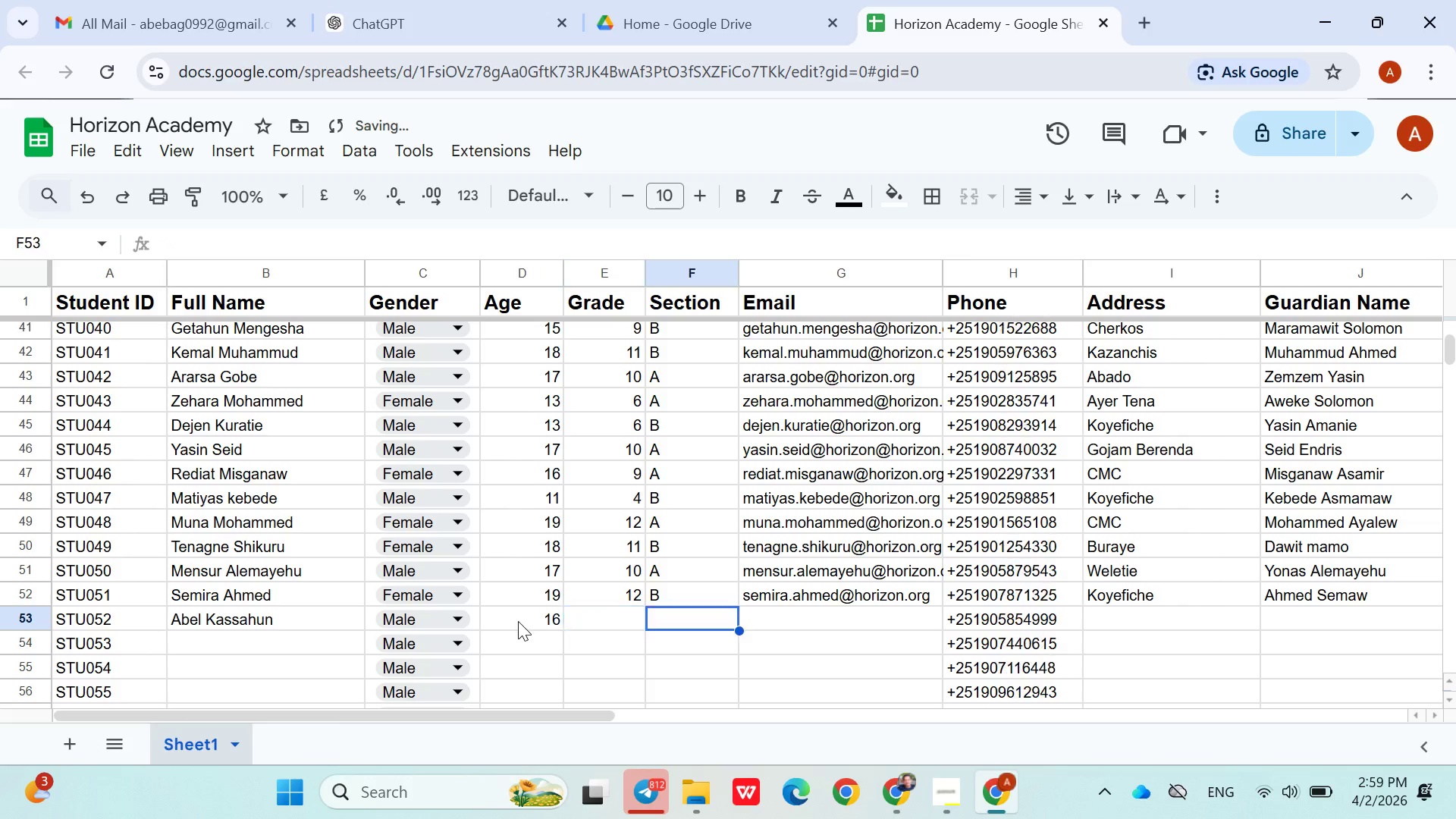 
key(ArrowRight)
 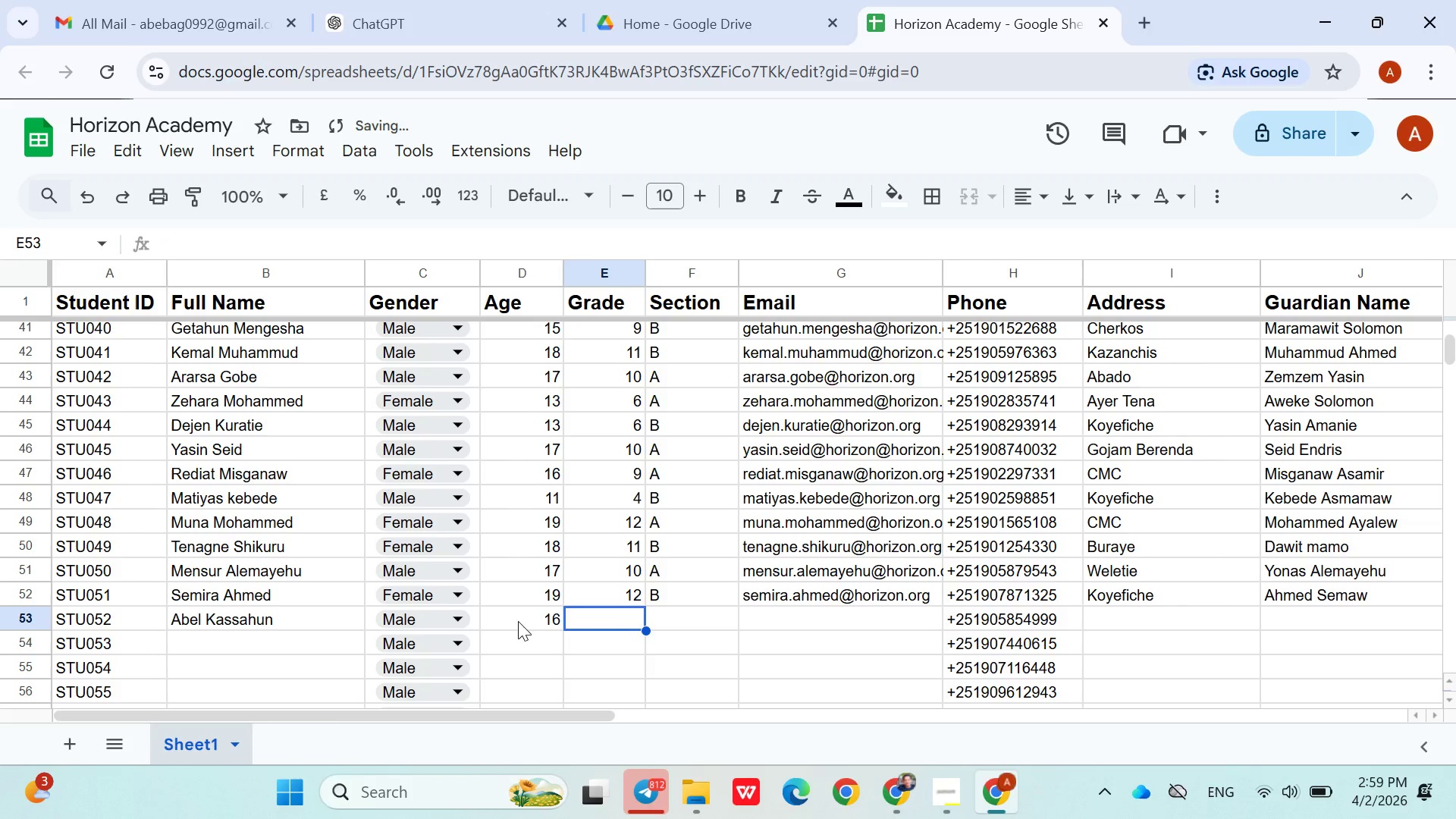 
key(ArrowLeft)
 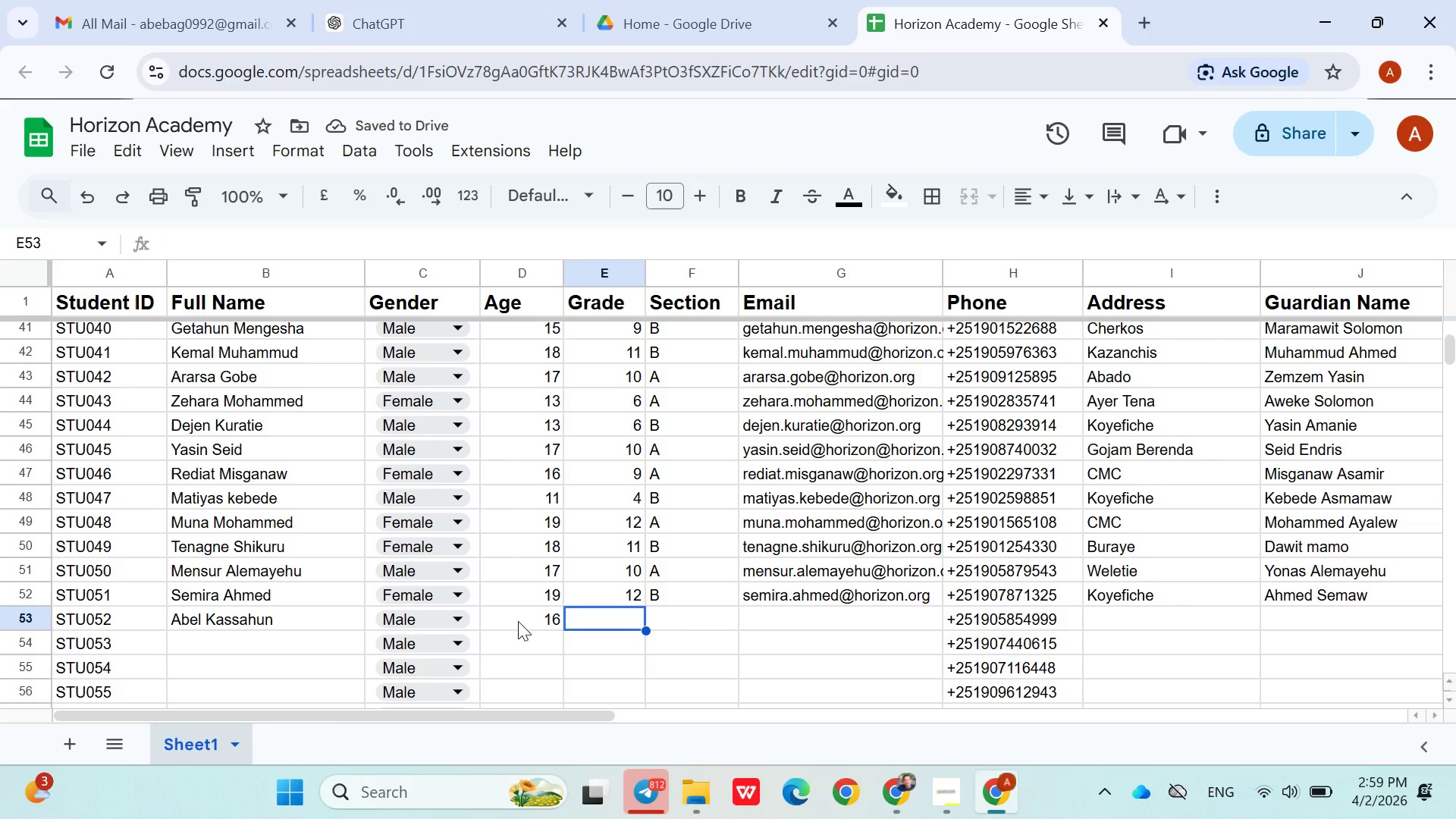 
key(9)
 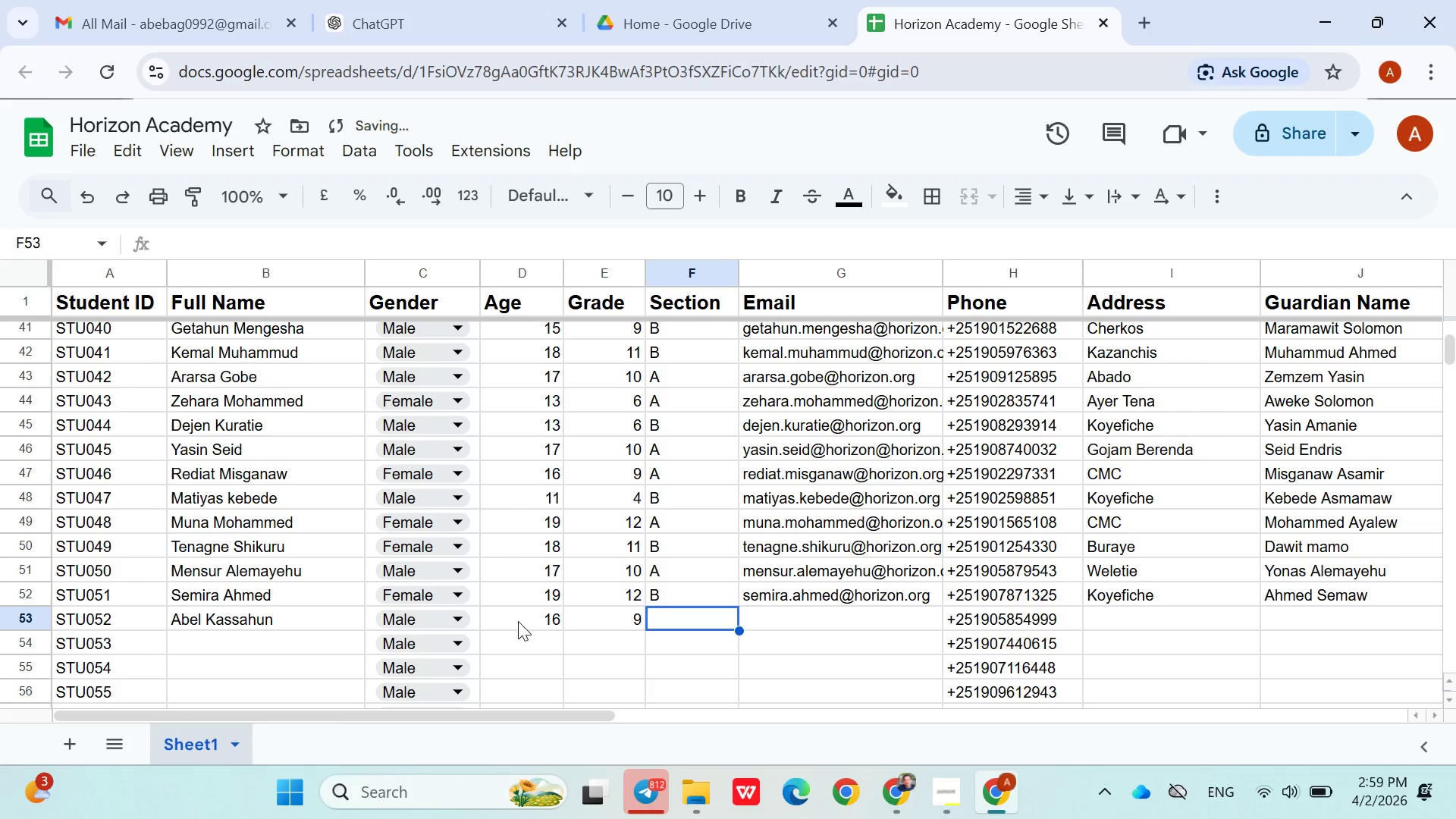 
key(ArrowRight)
 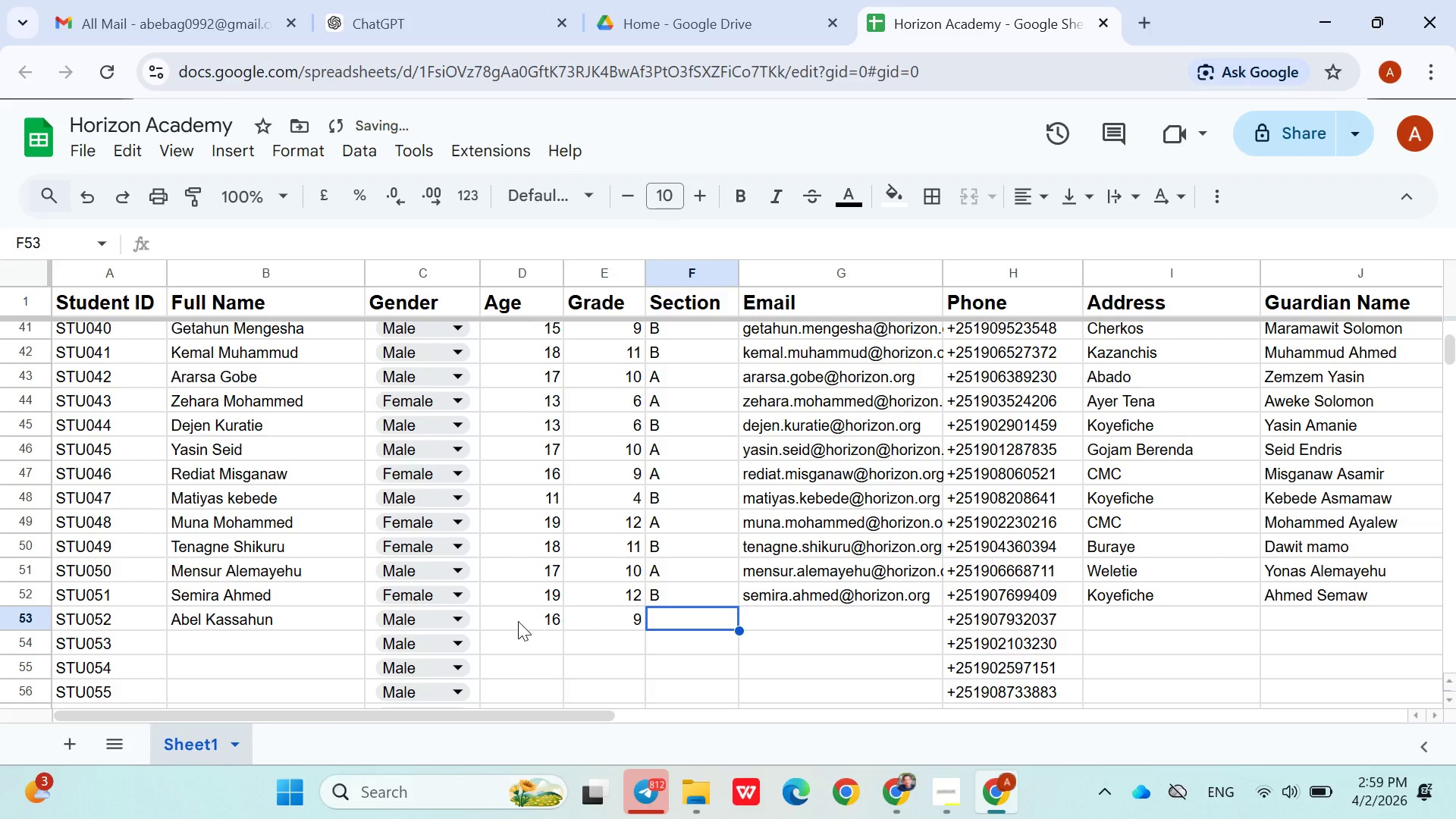 
key(Shift+A)
 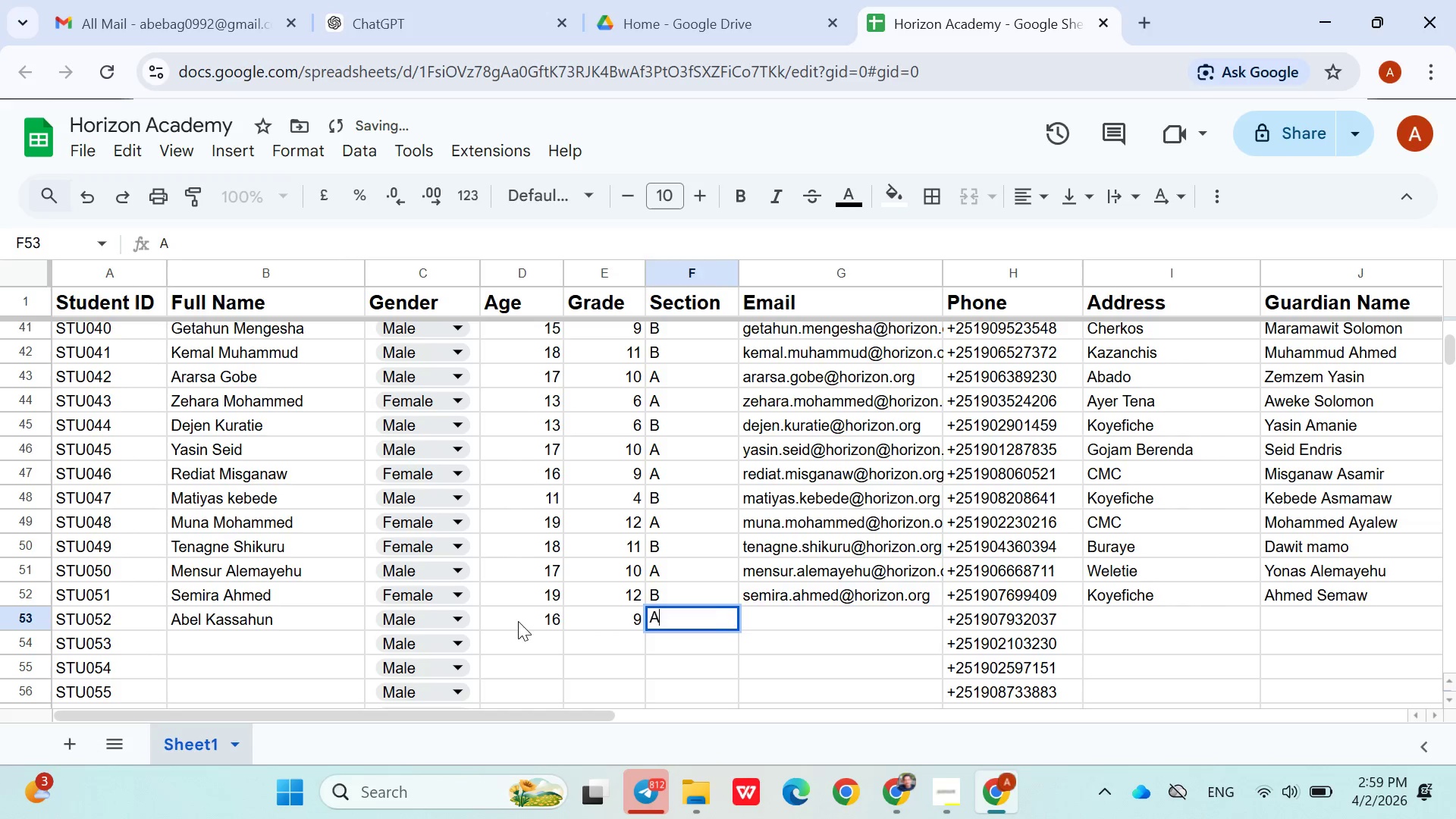 
key(ArrowRight)
 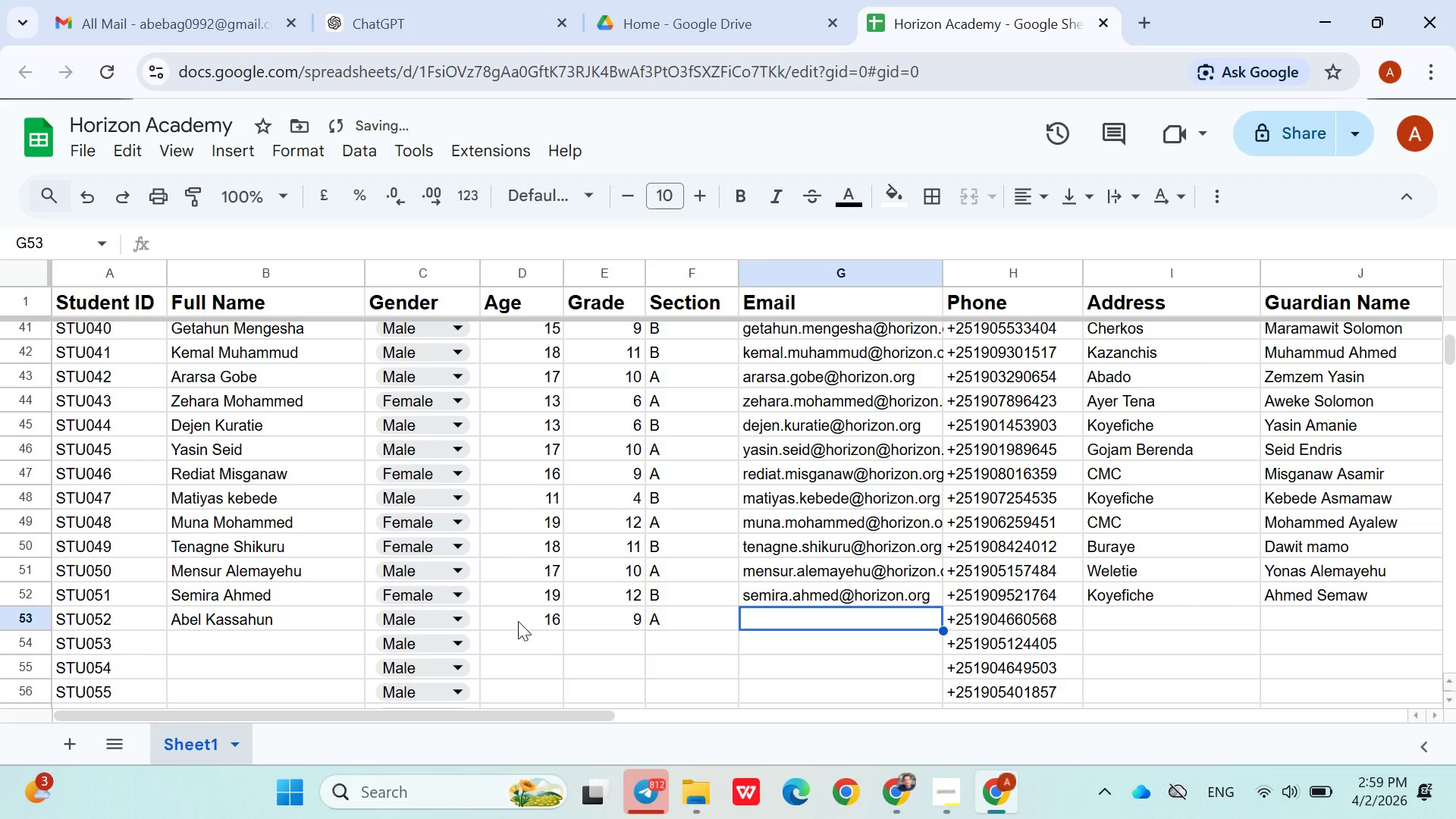 
type(abel.kassahun@horizon.org)
 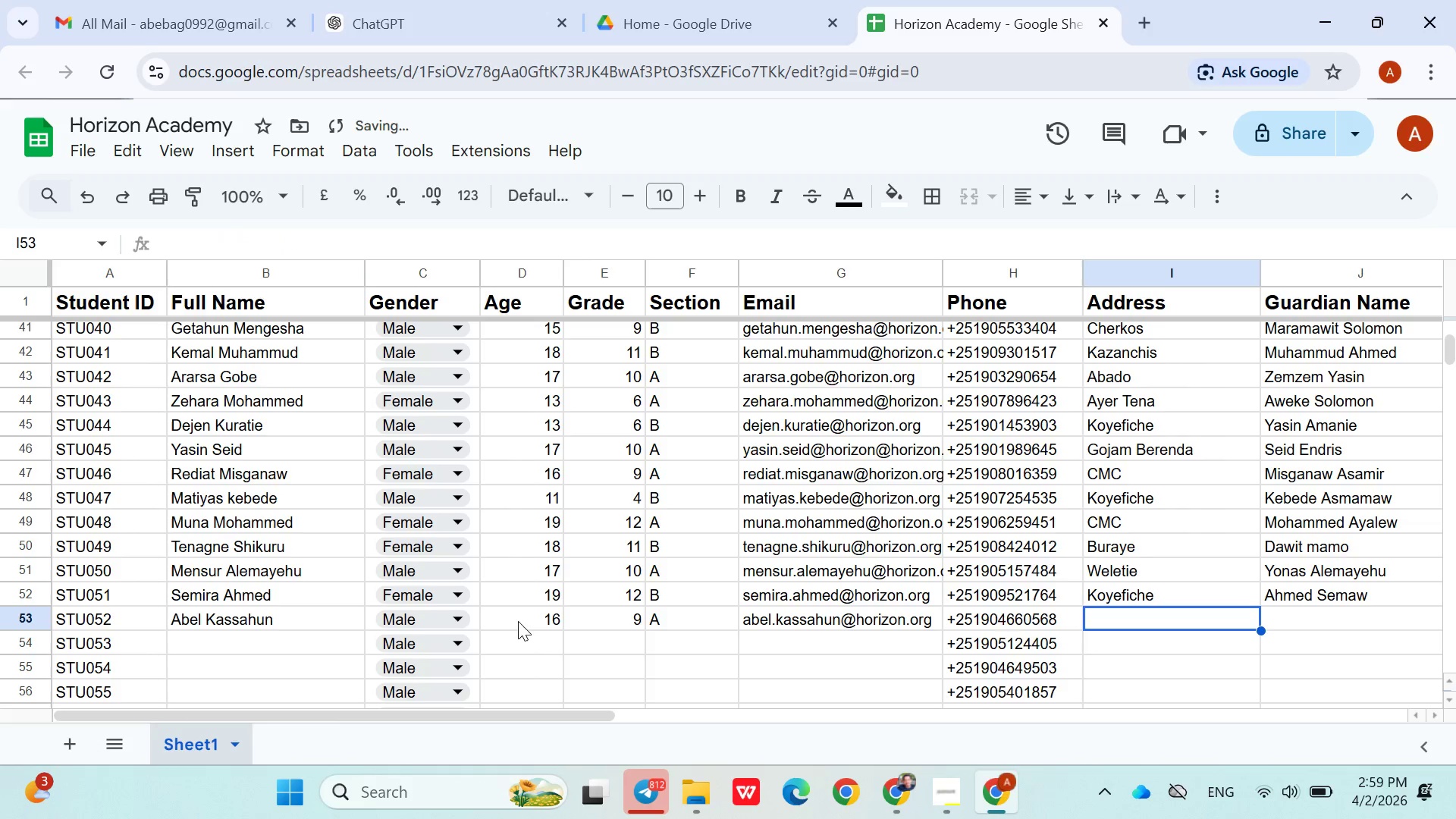 
 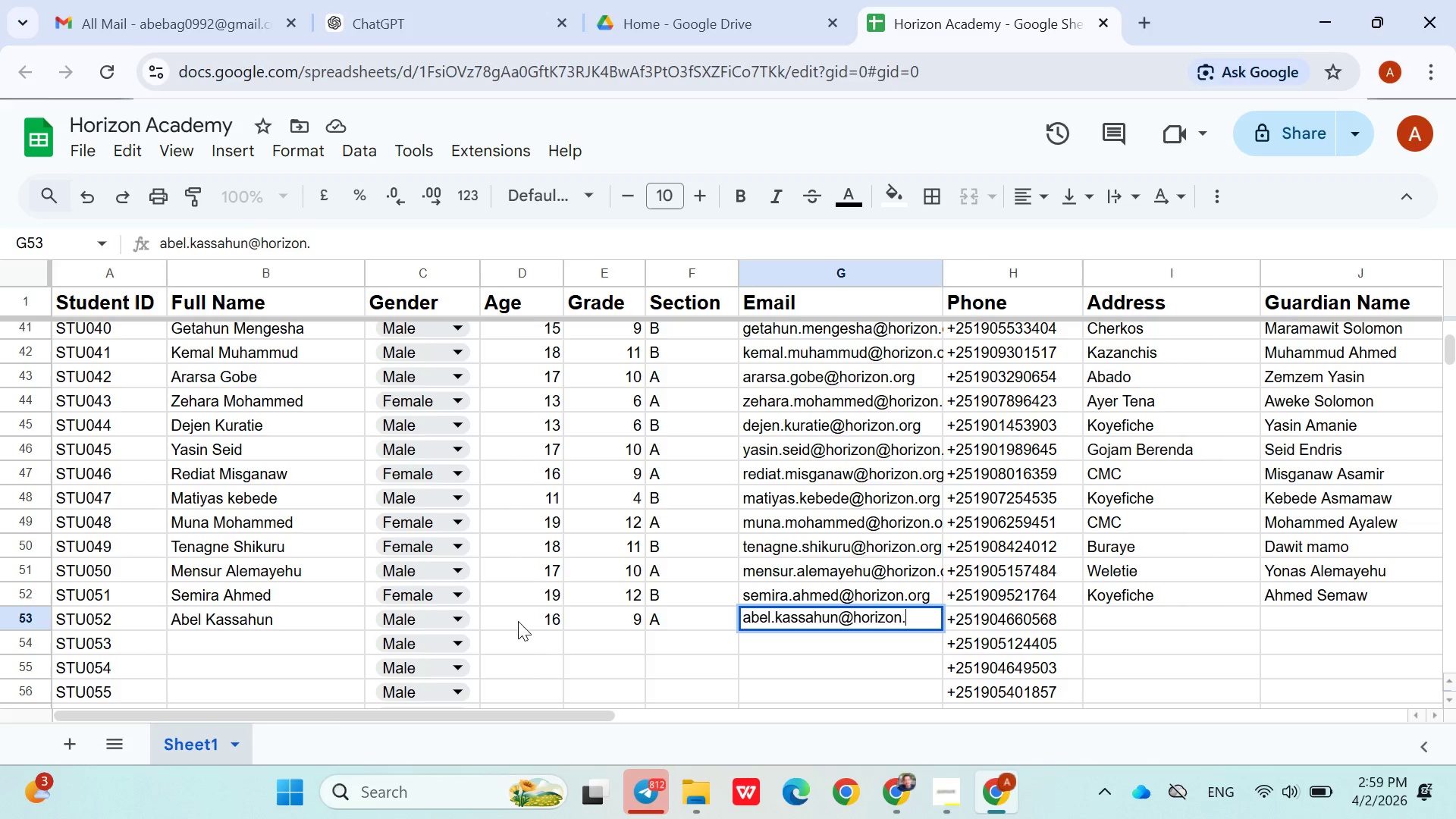 
key(ArrowRight)
 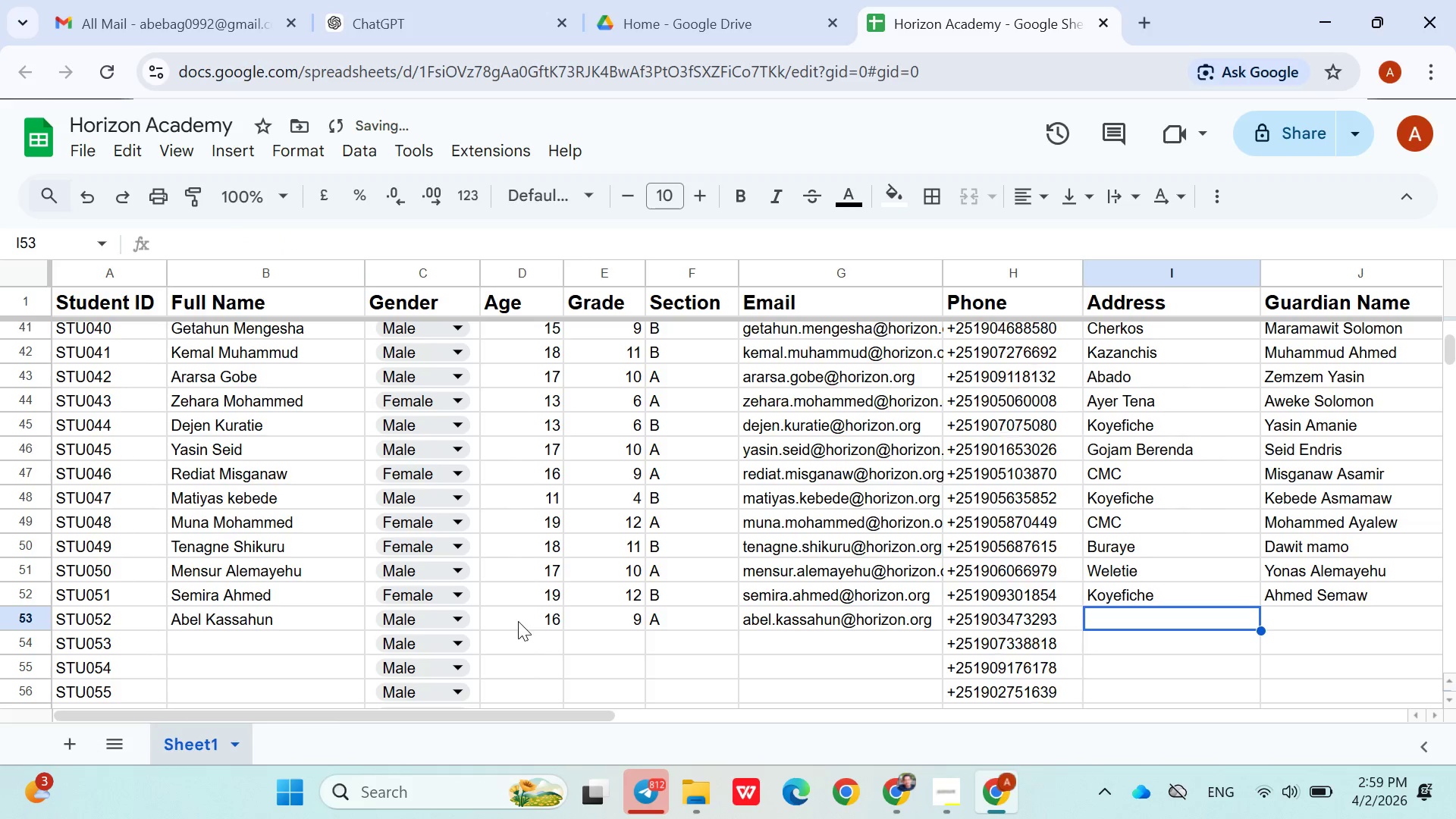 
key(ArrowRight)
 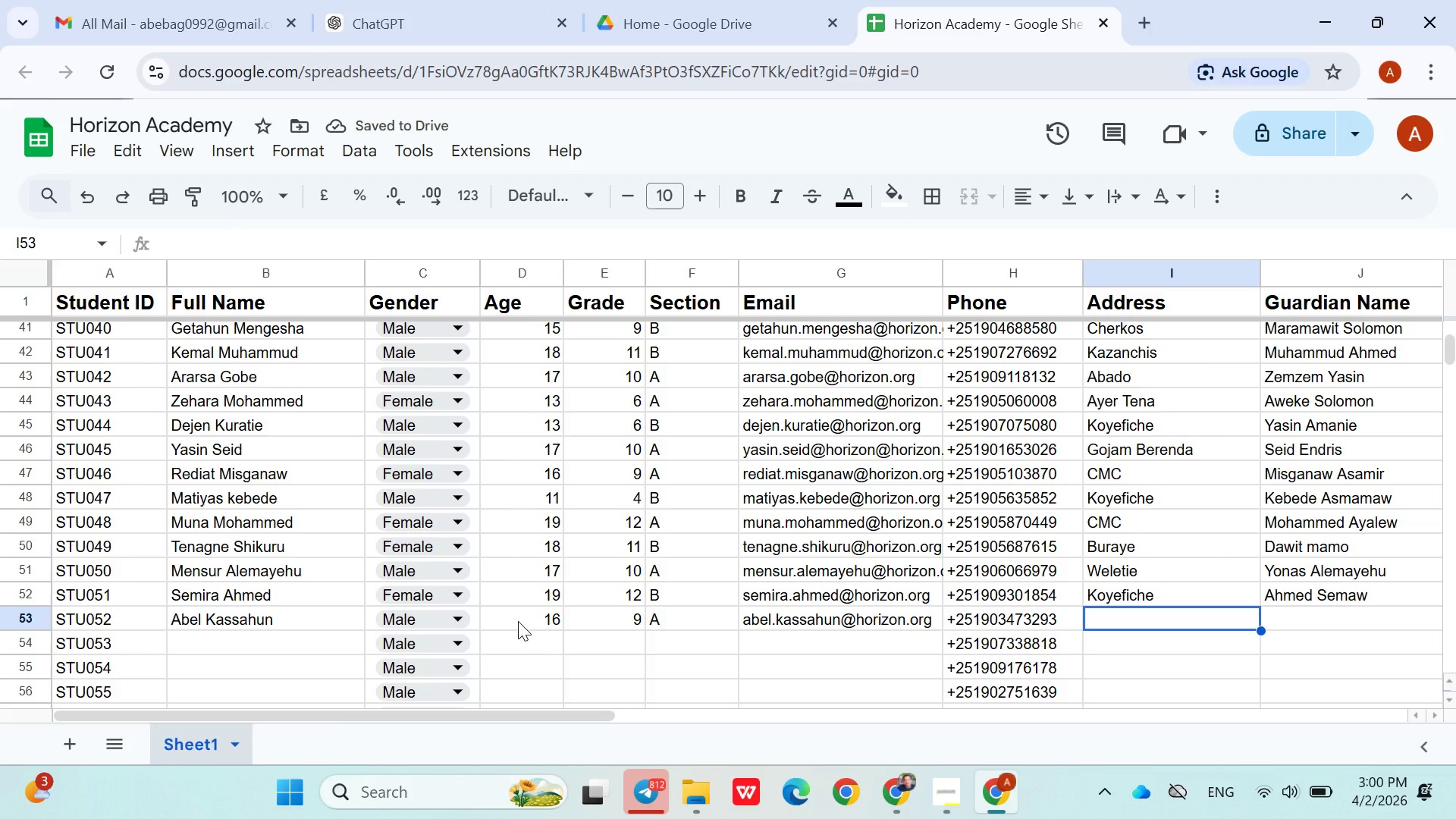 
type(Go)
 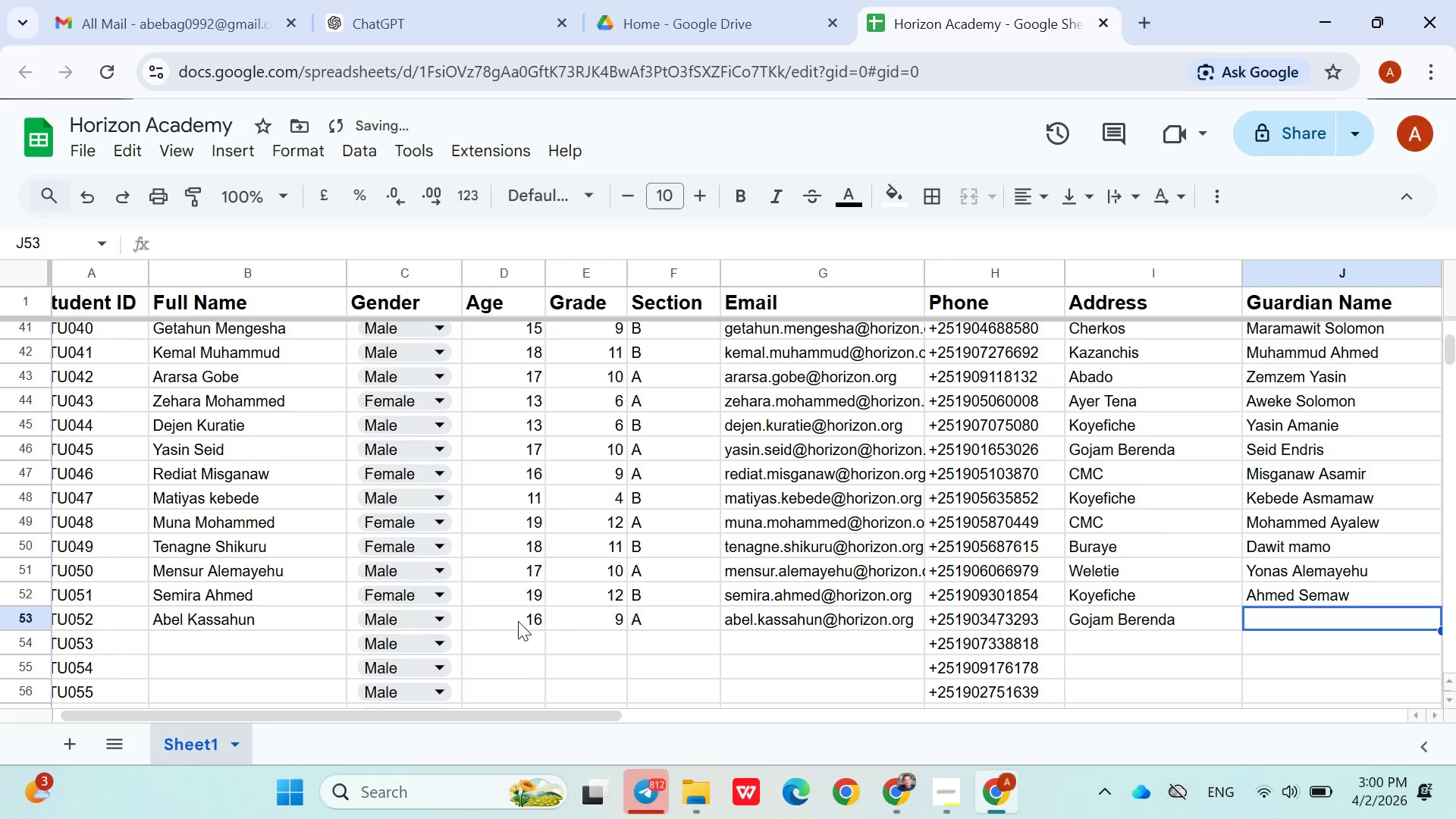 
key(ArrowRight)
 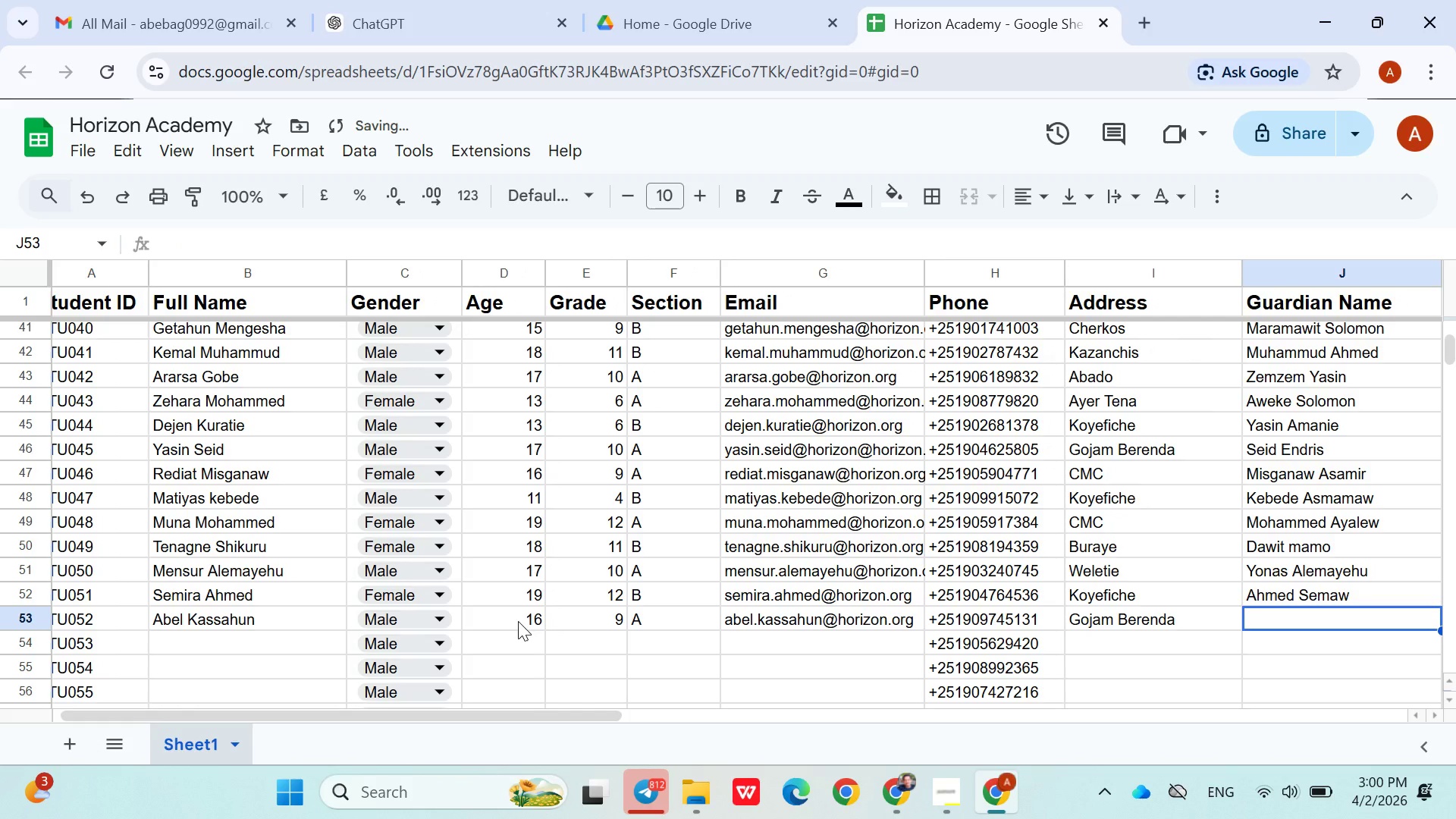 
type(Kassahun Alemu)
 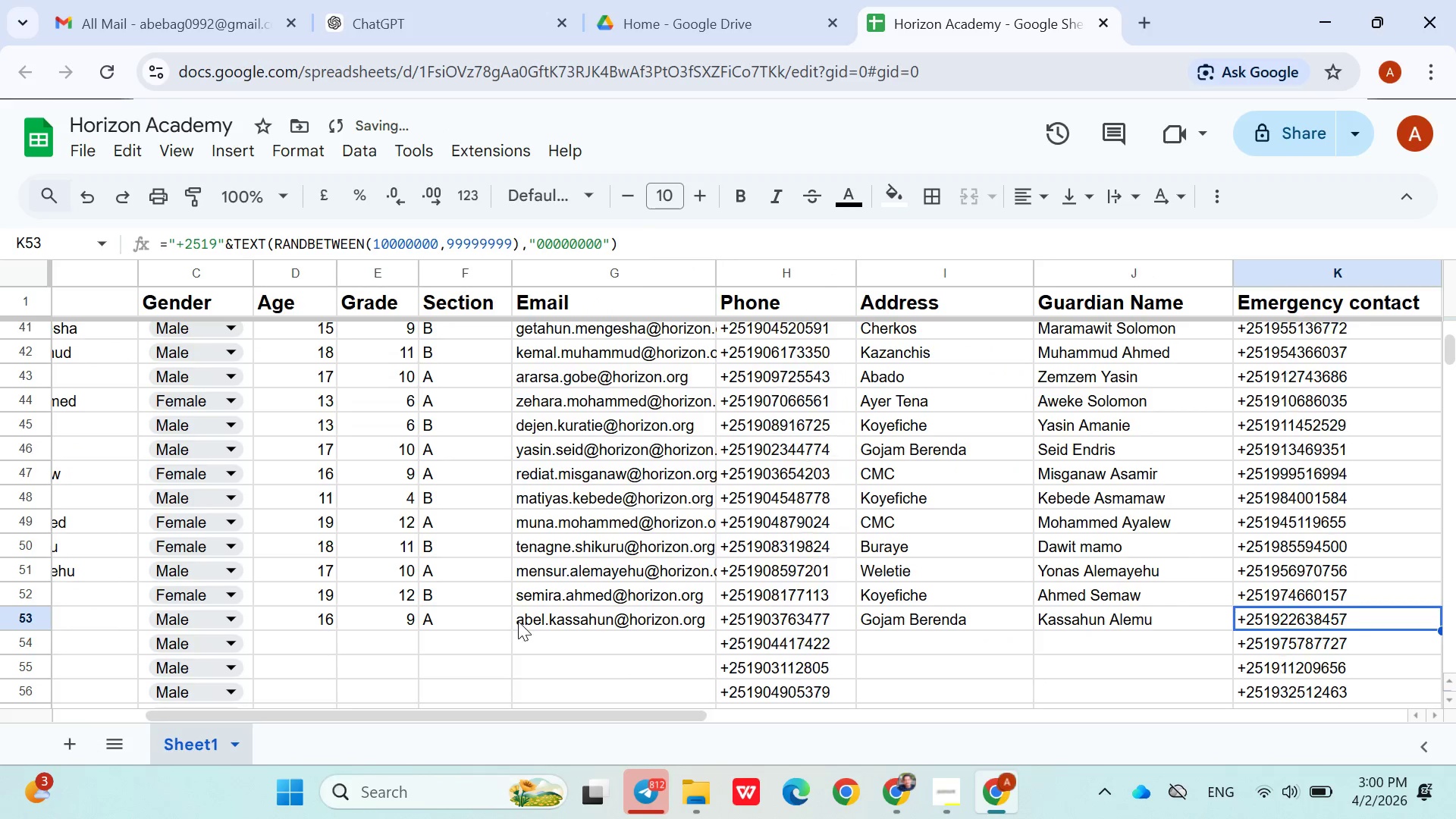 
 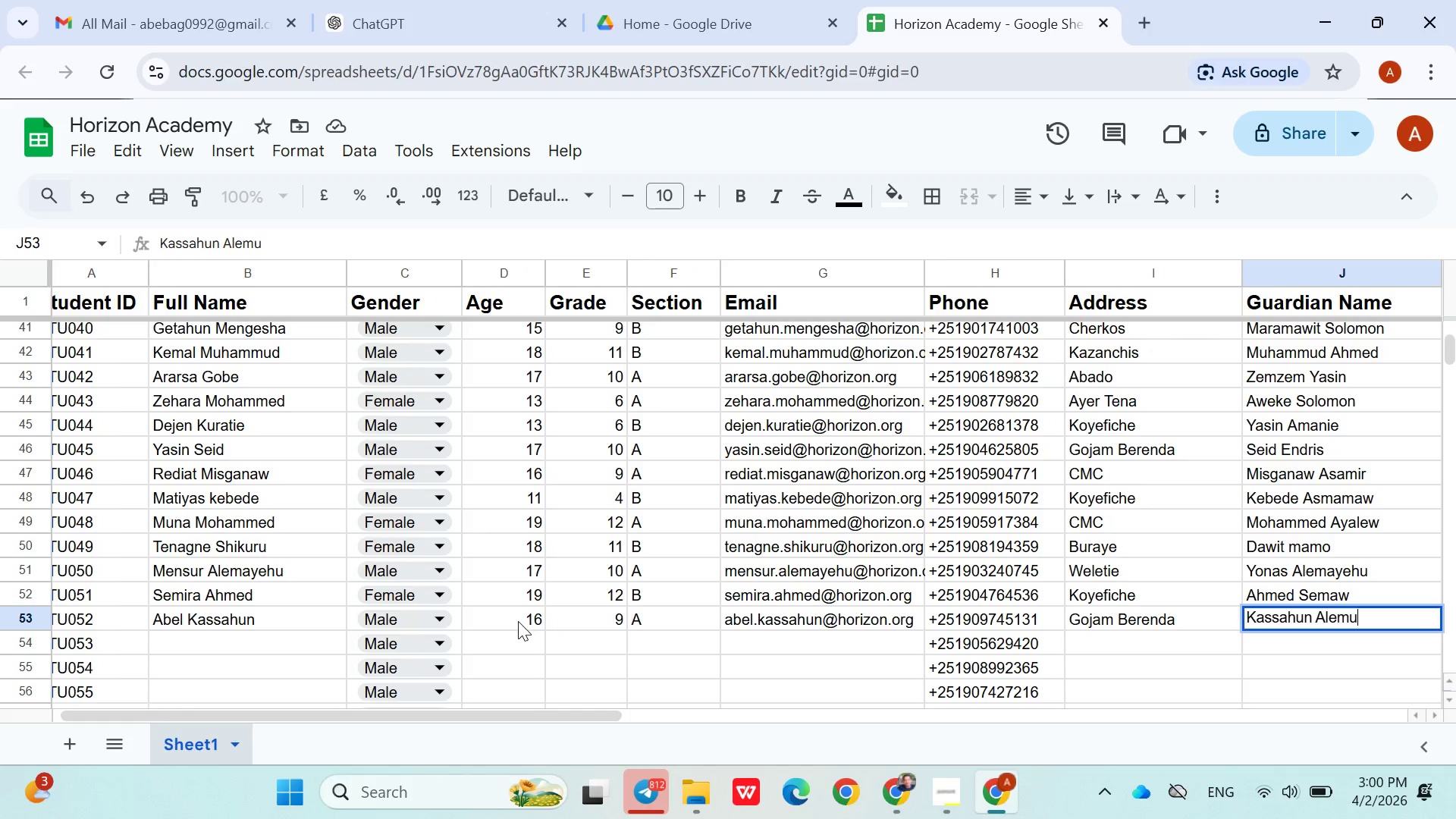 
key(ArrowRight)
 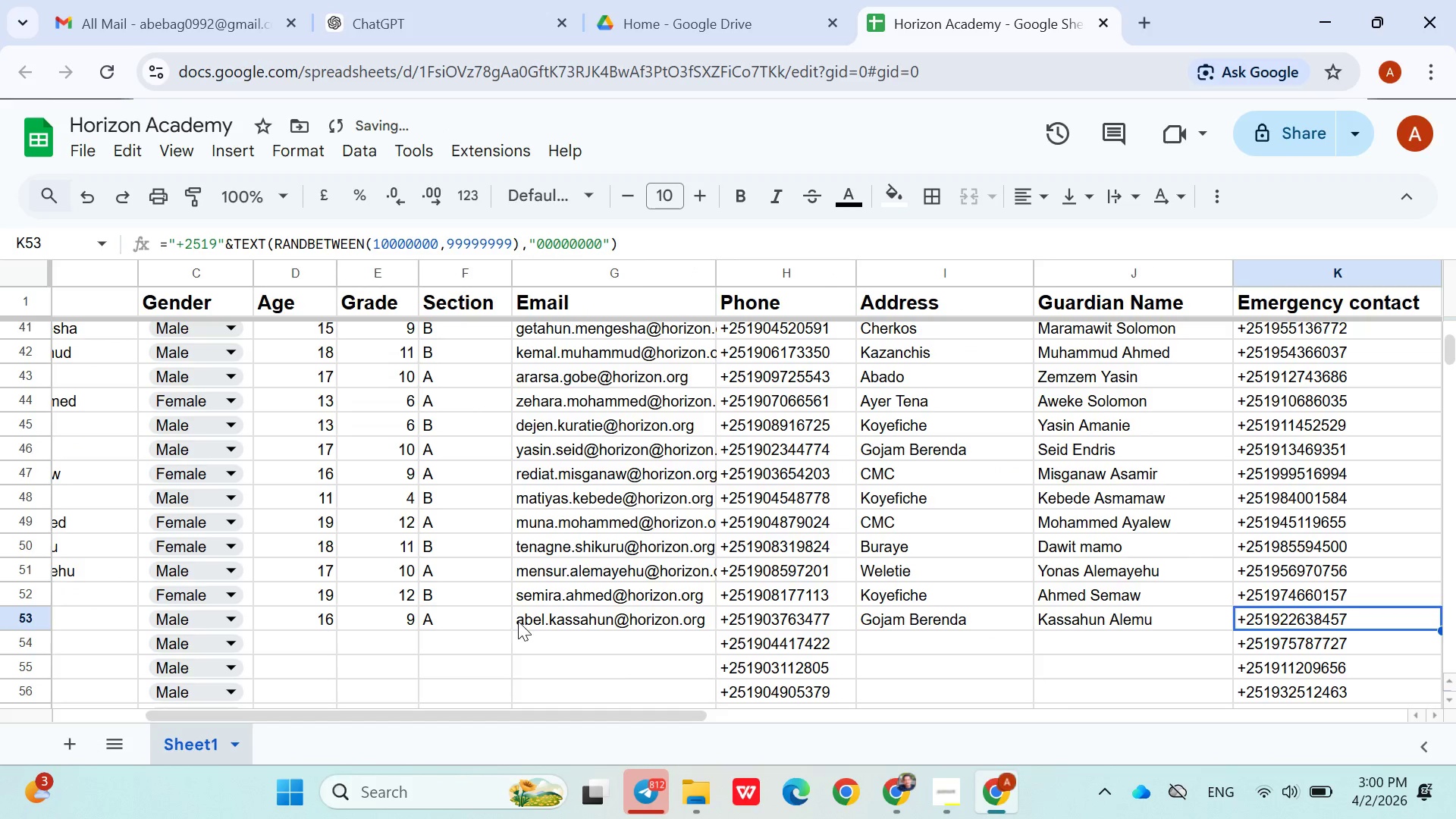 
key(ArrowDown)
 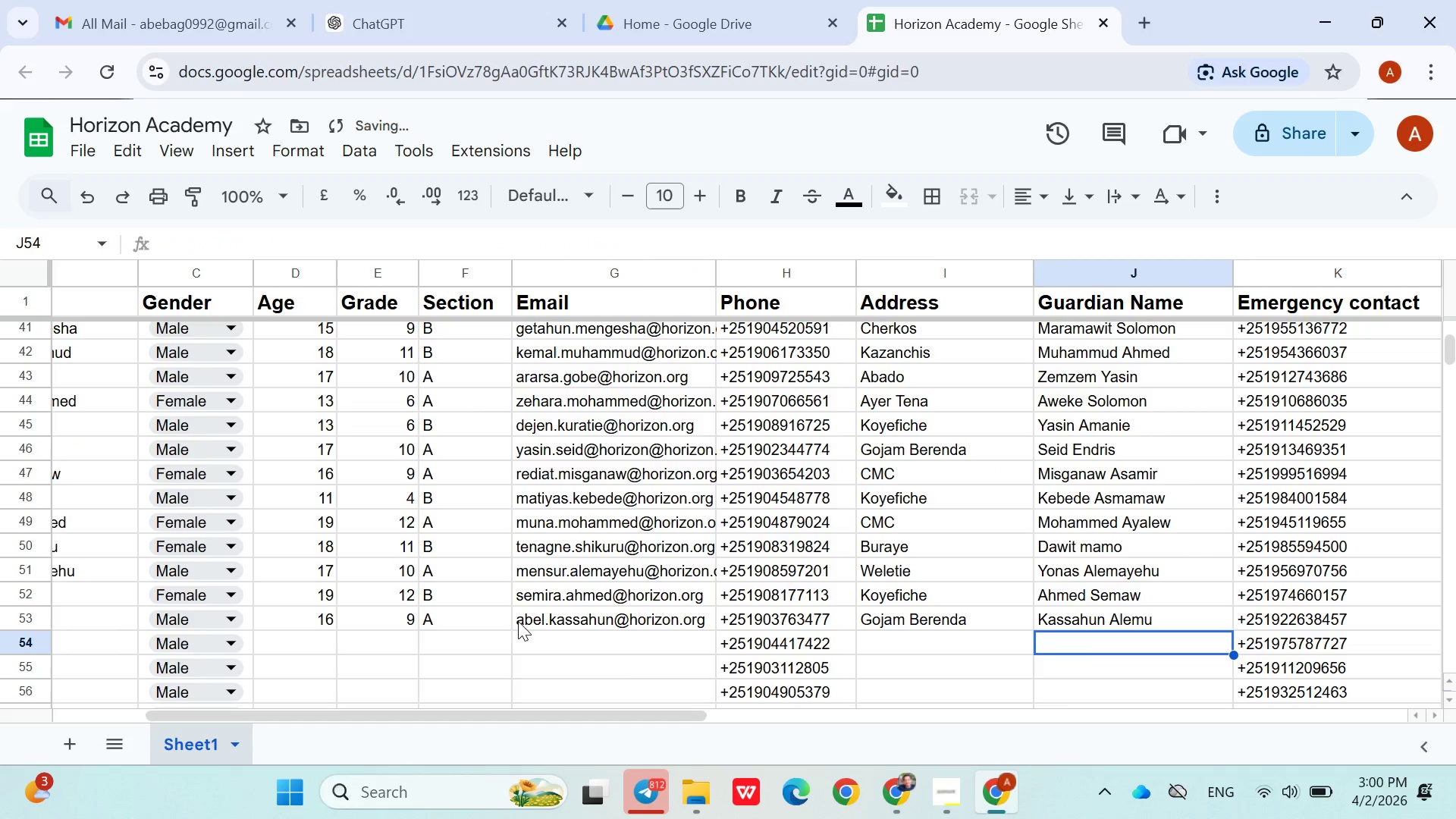 
hold_key(key=ArrowLeft, duration=0.83)
 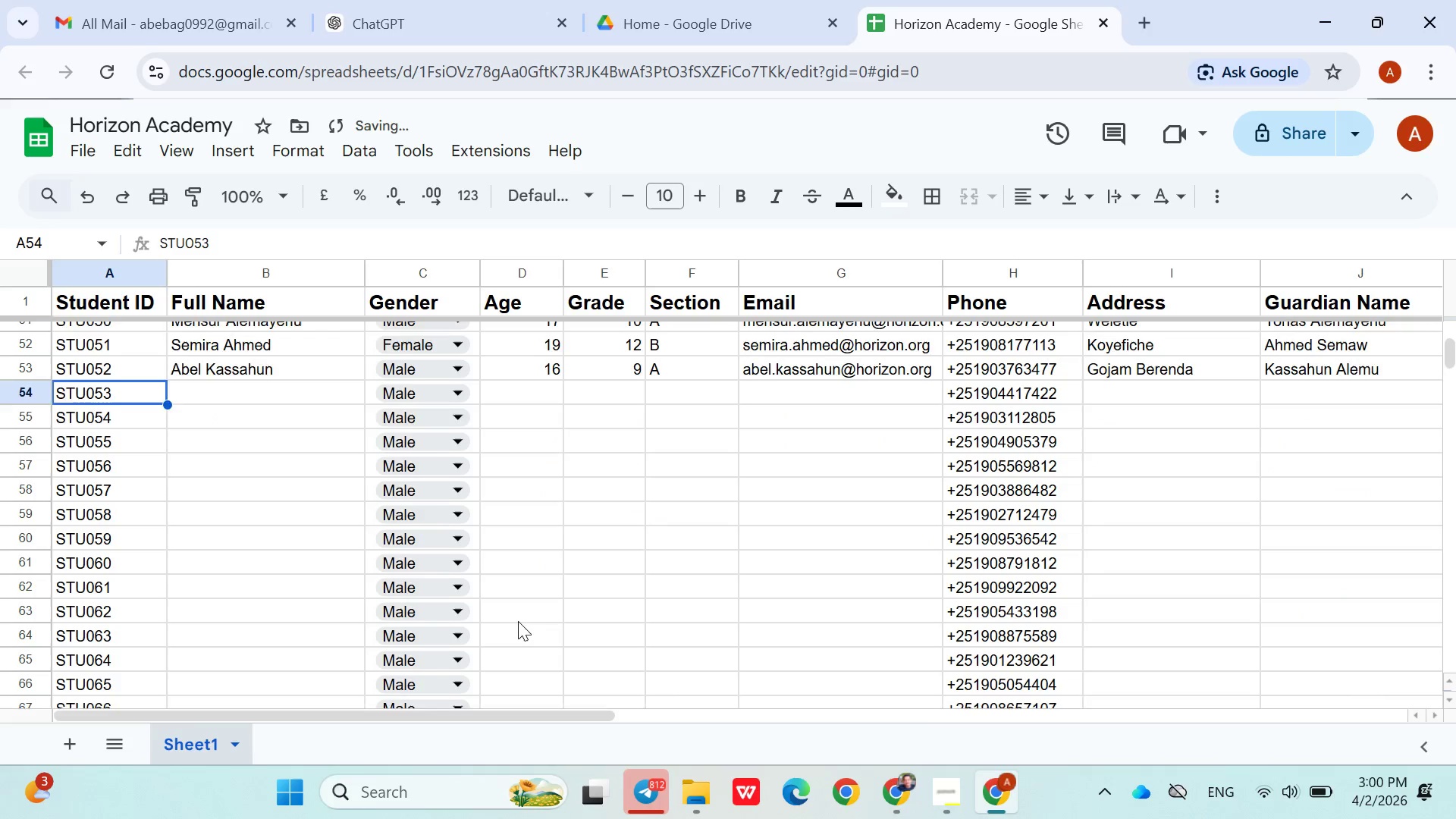 
key(ArrowRight)
 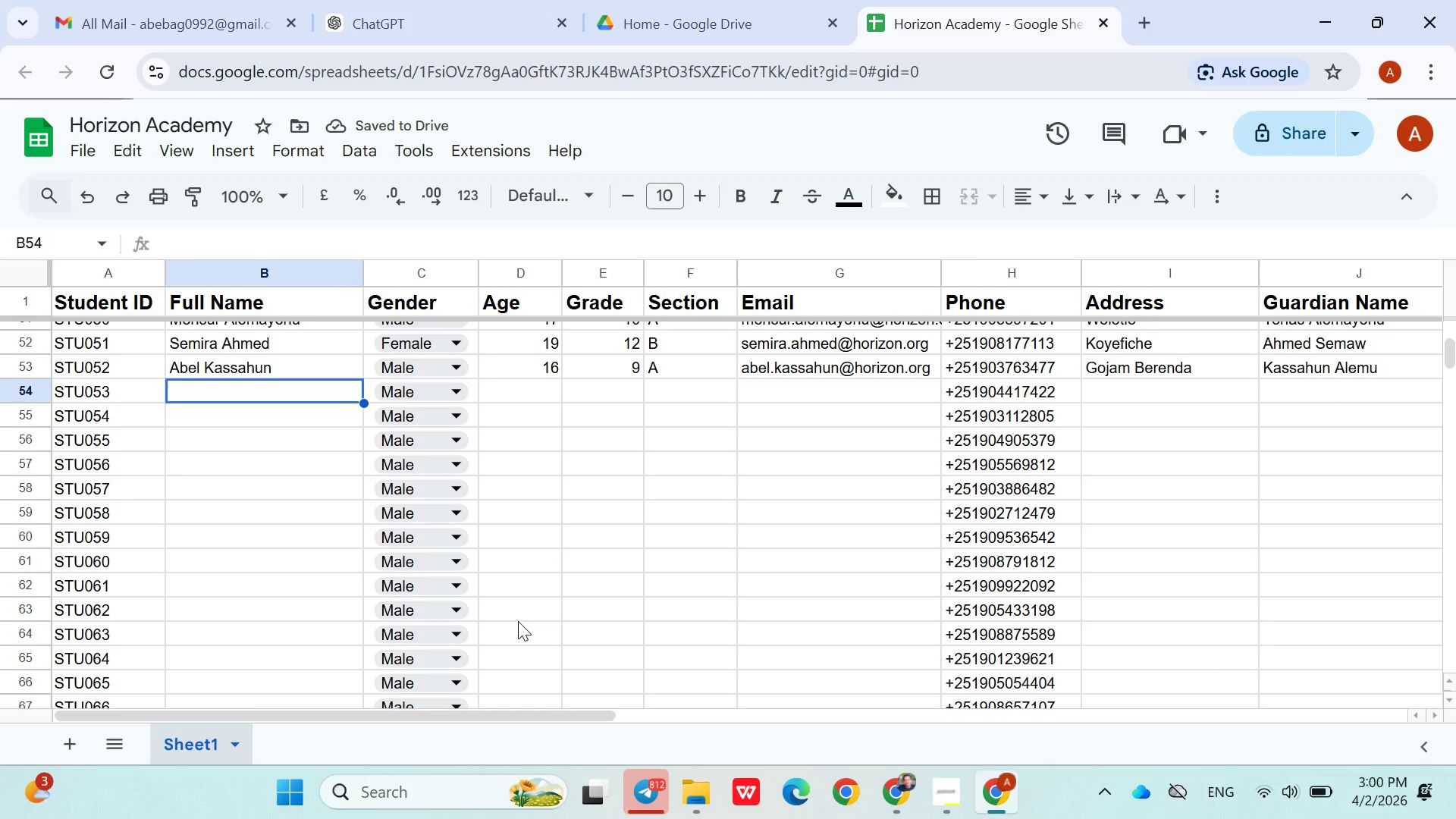 
hold_key(key=ShiftLeft, duration=0.39)
 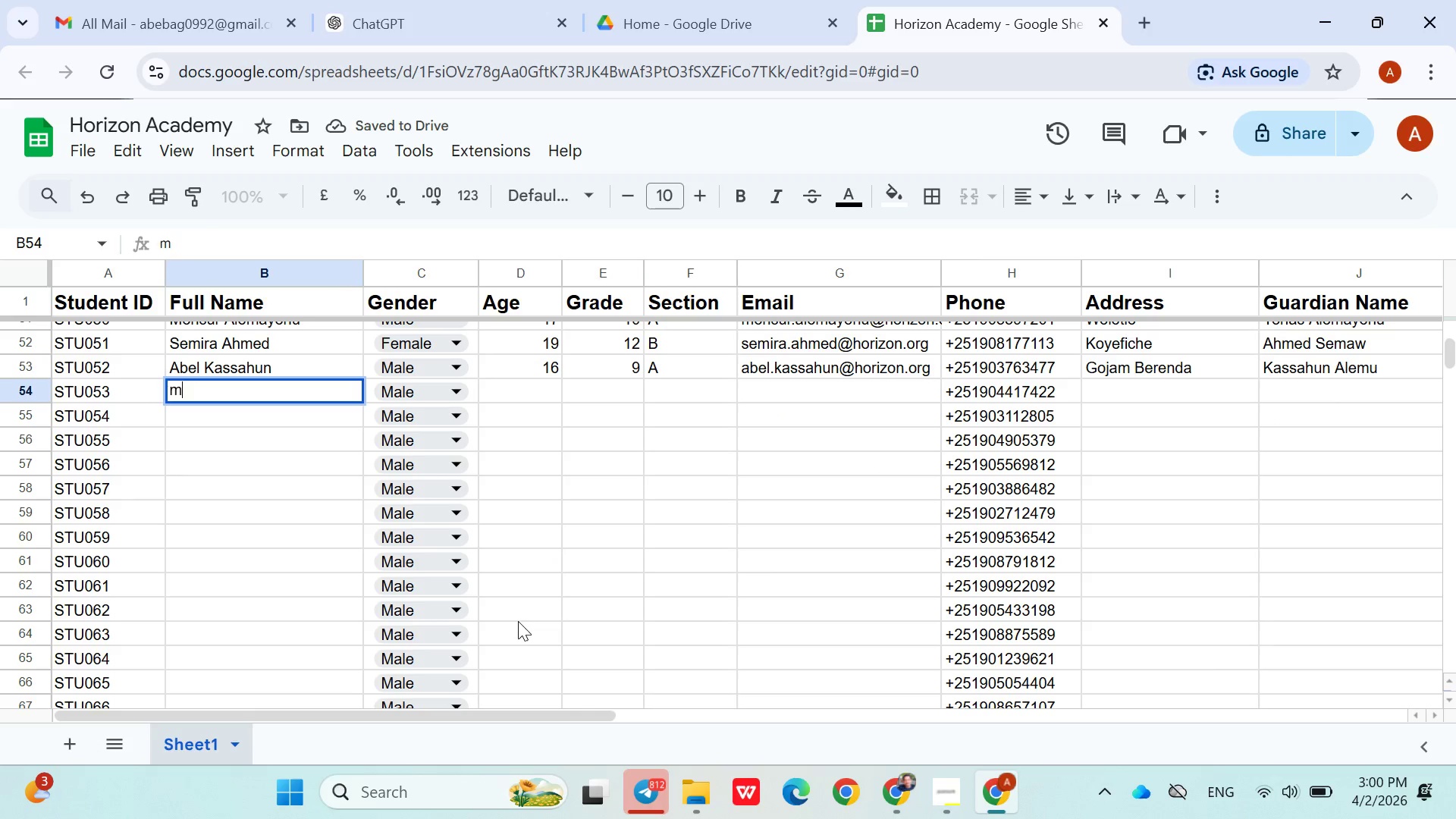 
type(mo)
 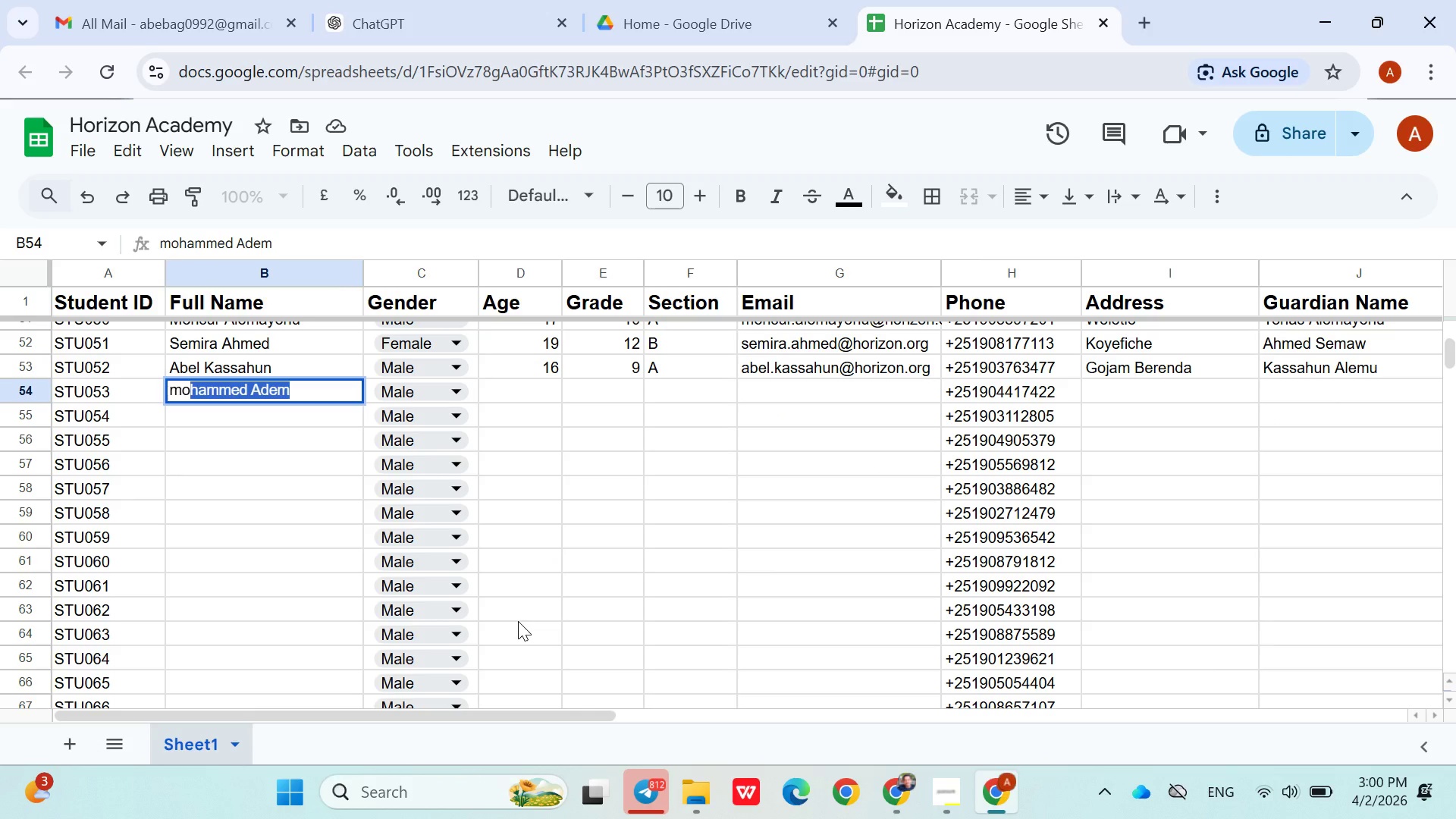 
key(ArrowRight)
 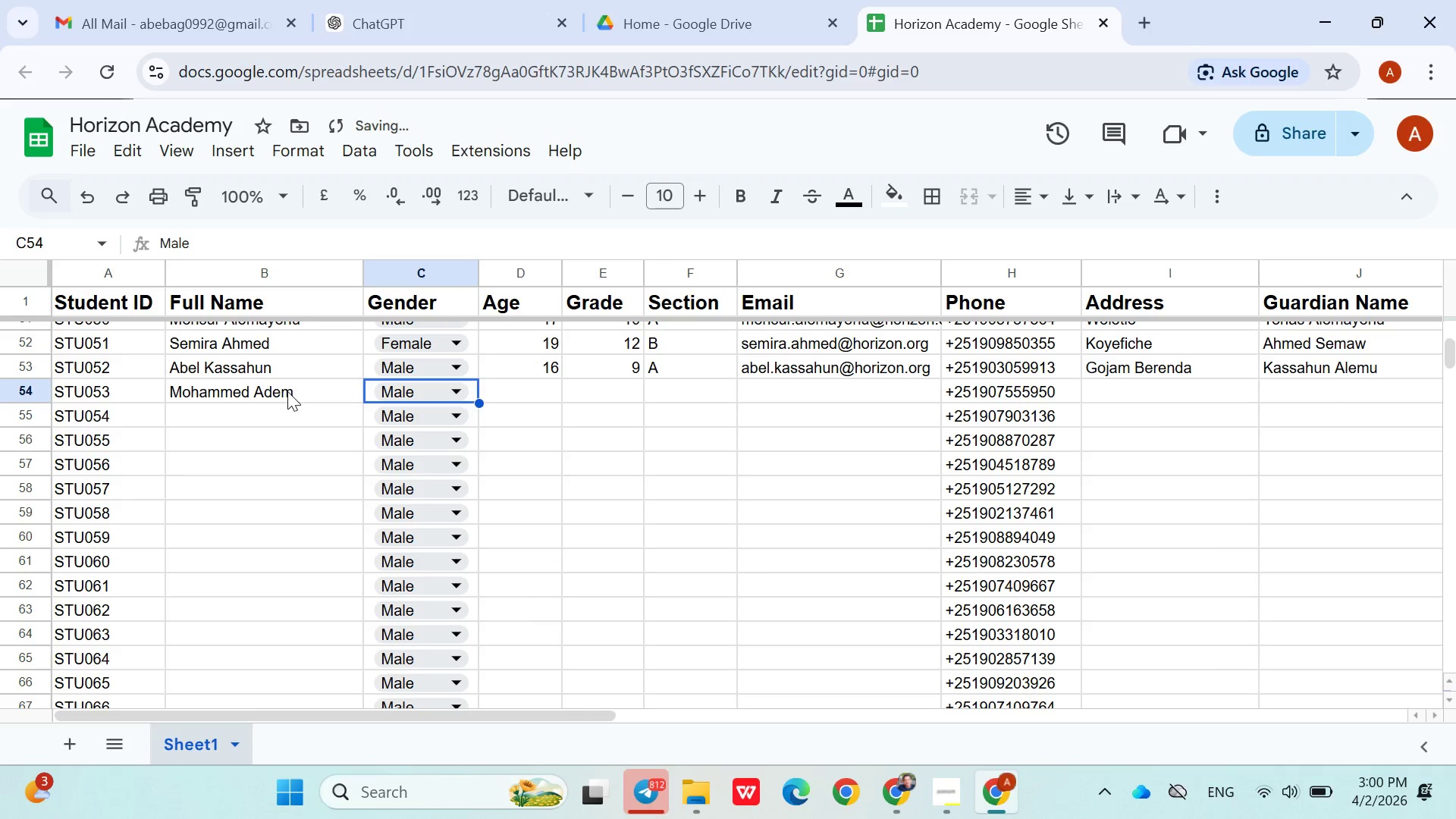 
double_click([287, 391])
 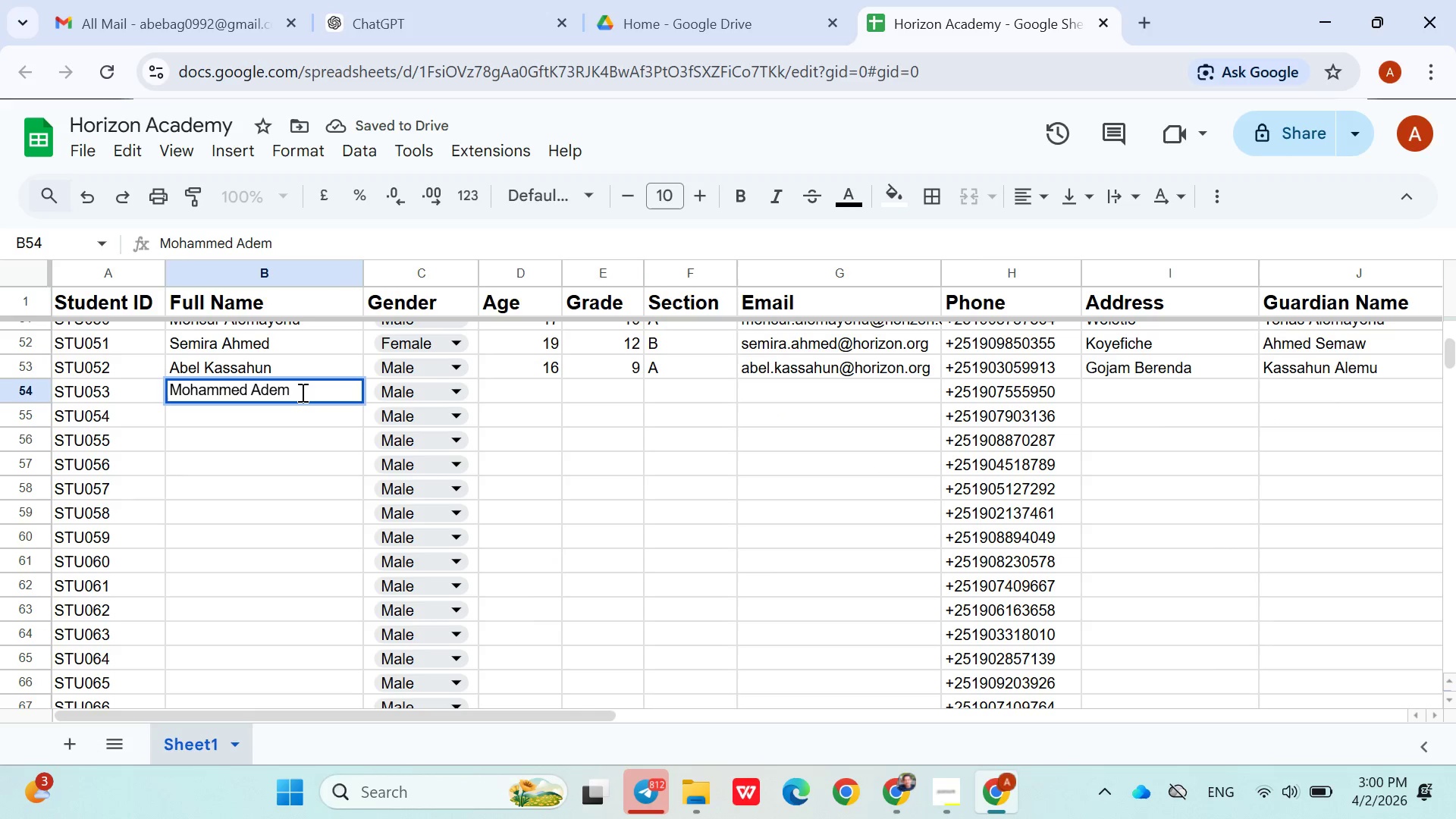 
key(Backspace)
key(Backspace)
key(Backspace)
type(li)
 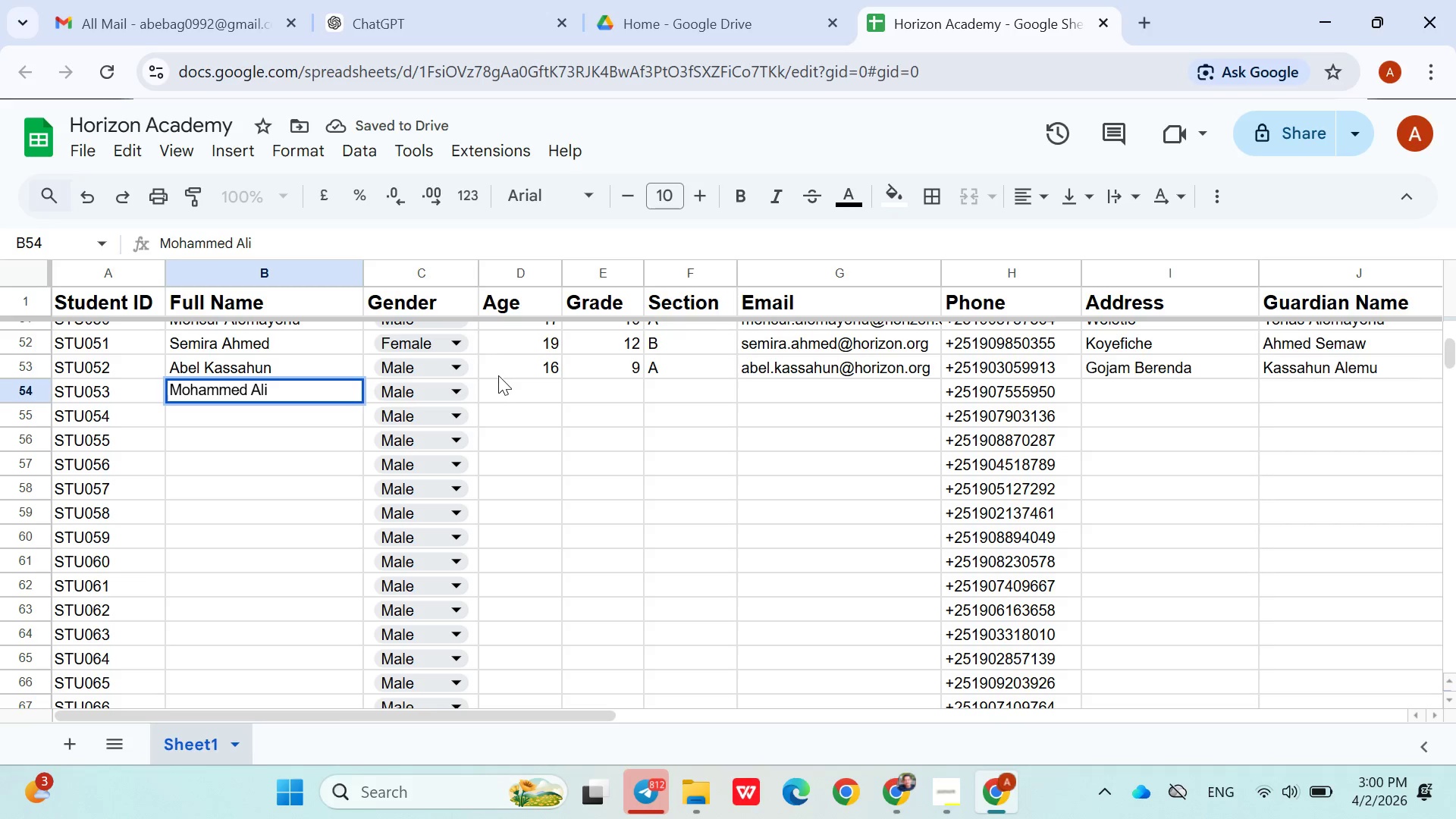 
left_click([501, 394])
 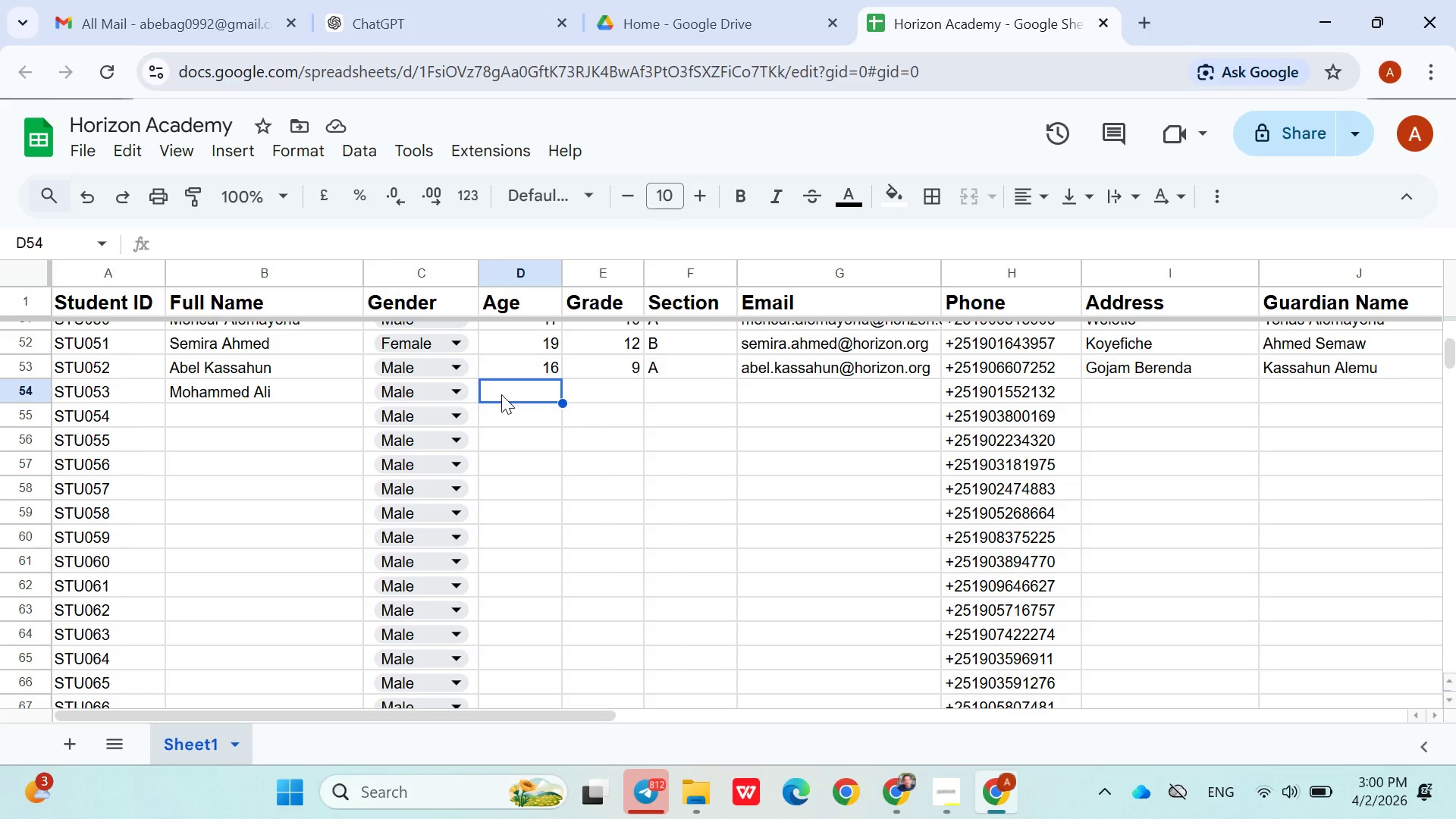 
wait(14.94)
 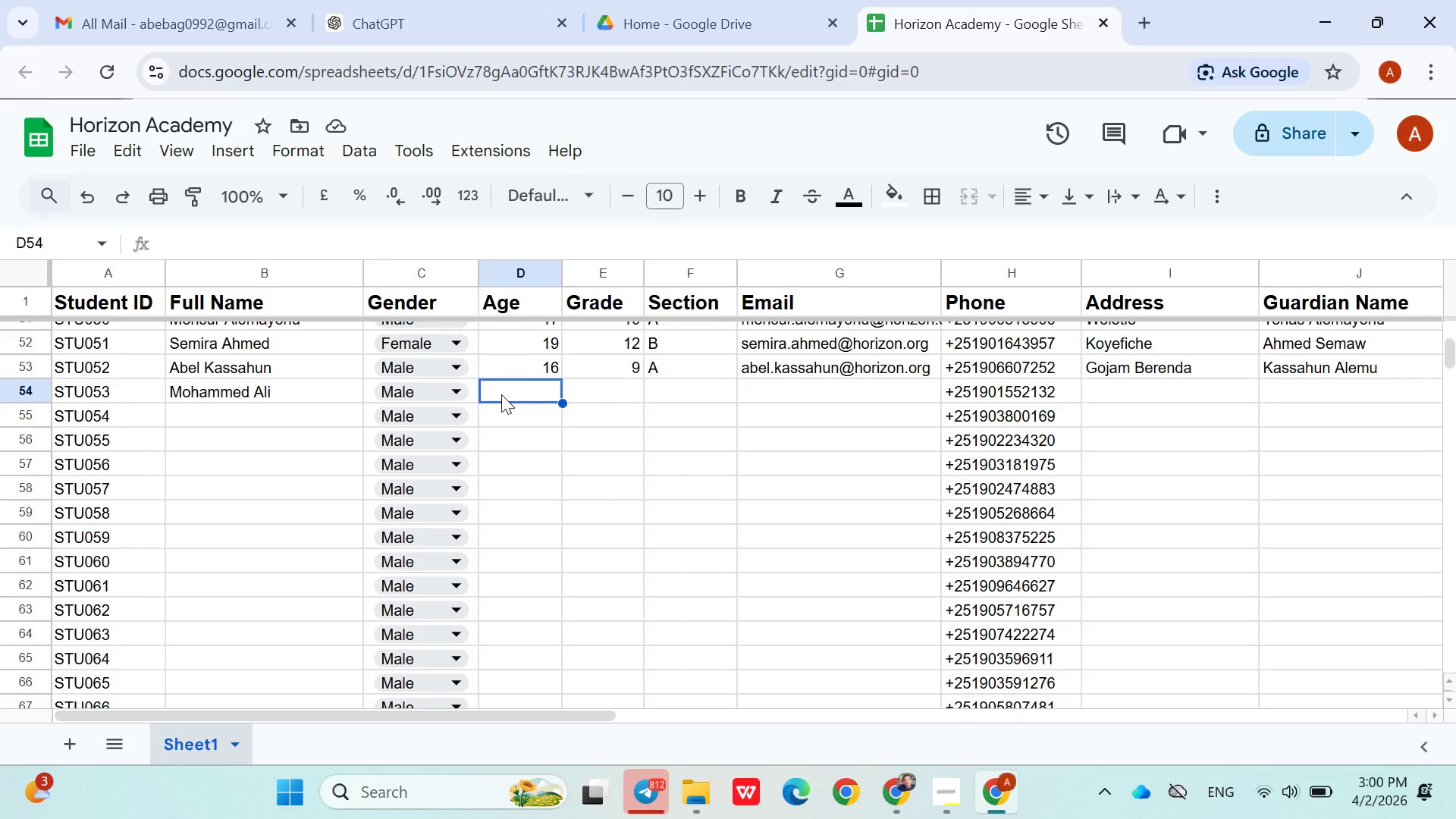 
key(7)
 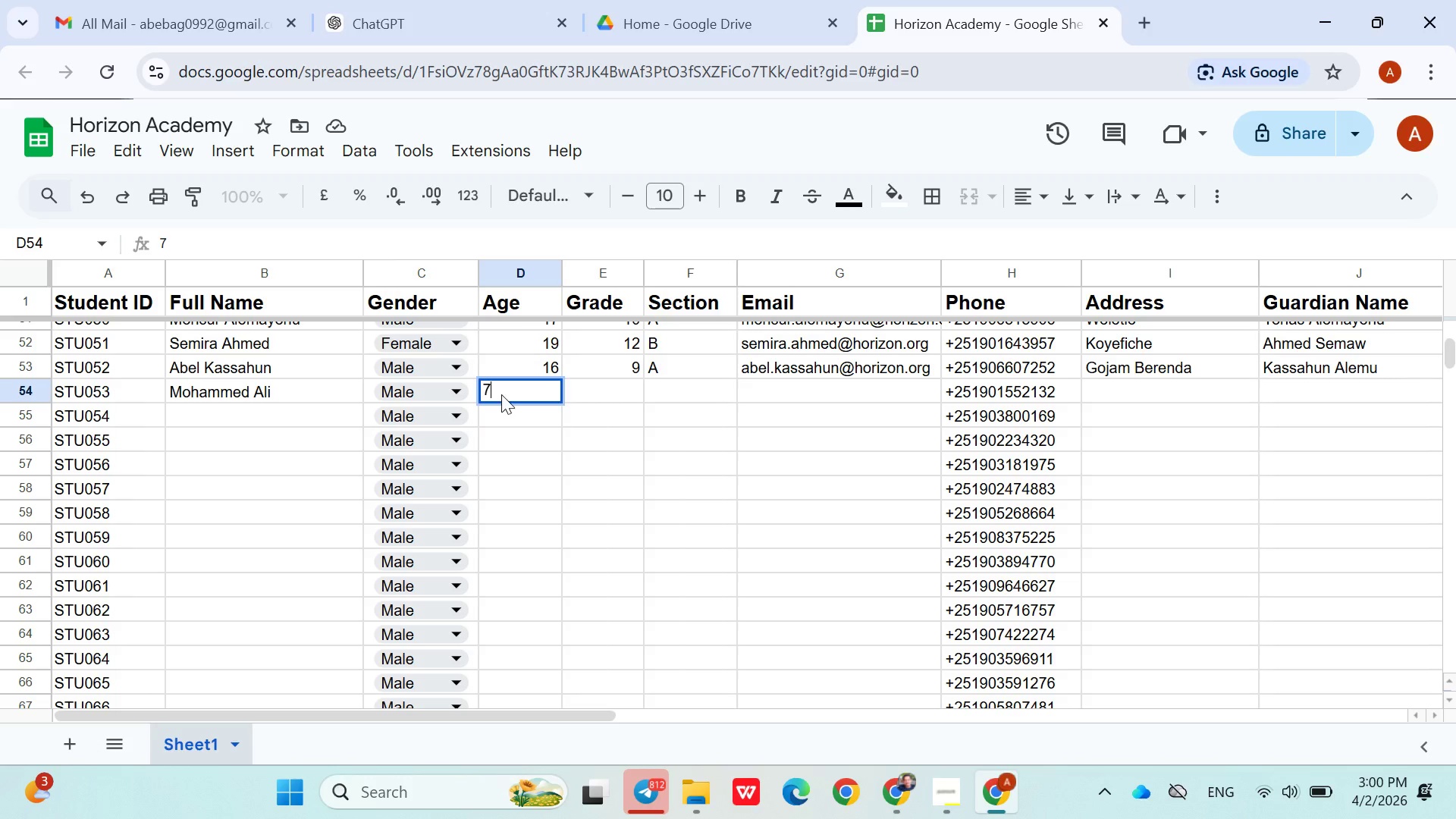 
key(ArrowRight)
 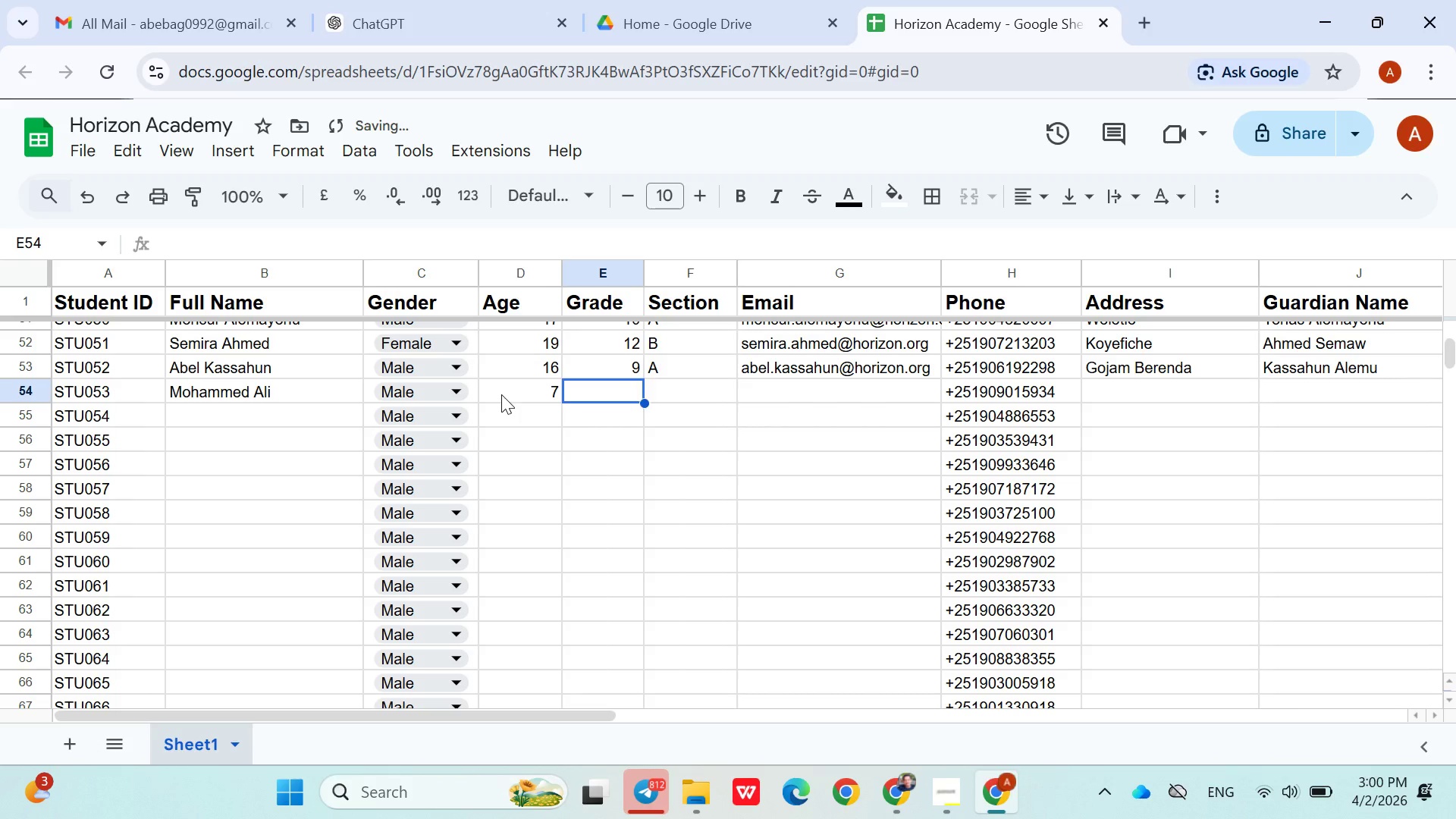 
key(1)
 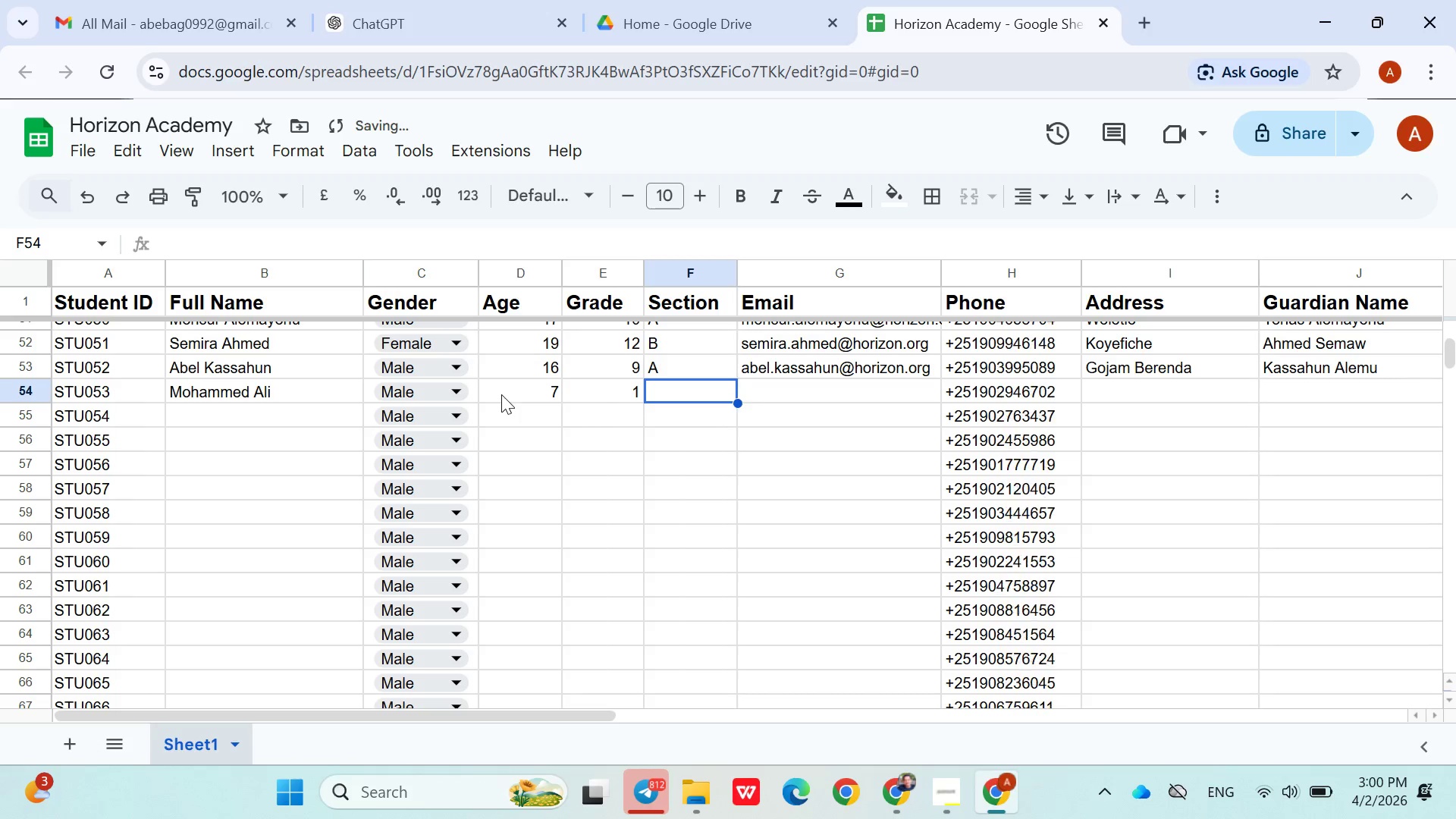 
key(ArrowRight)
 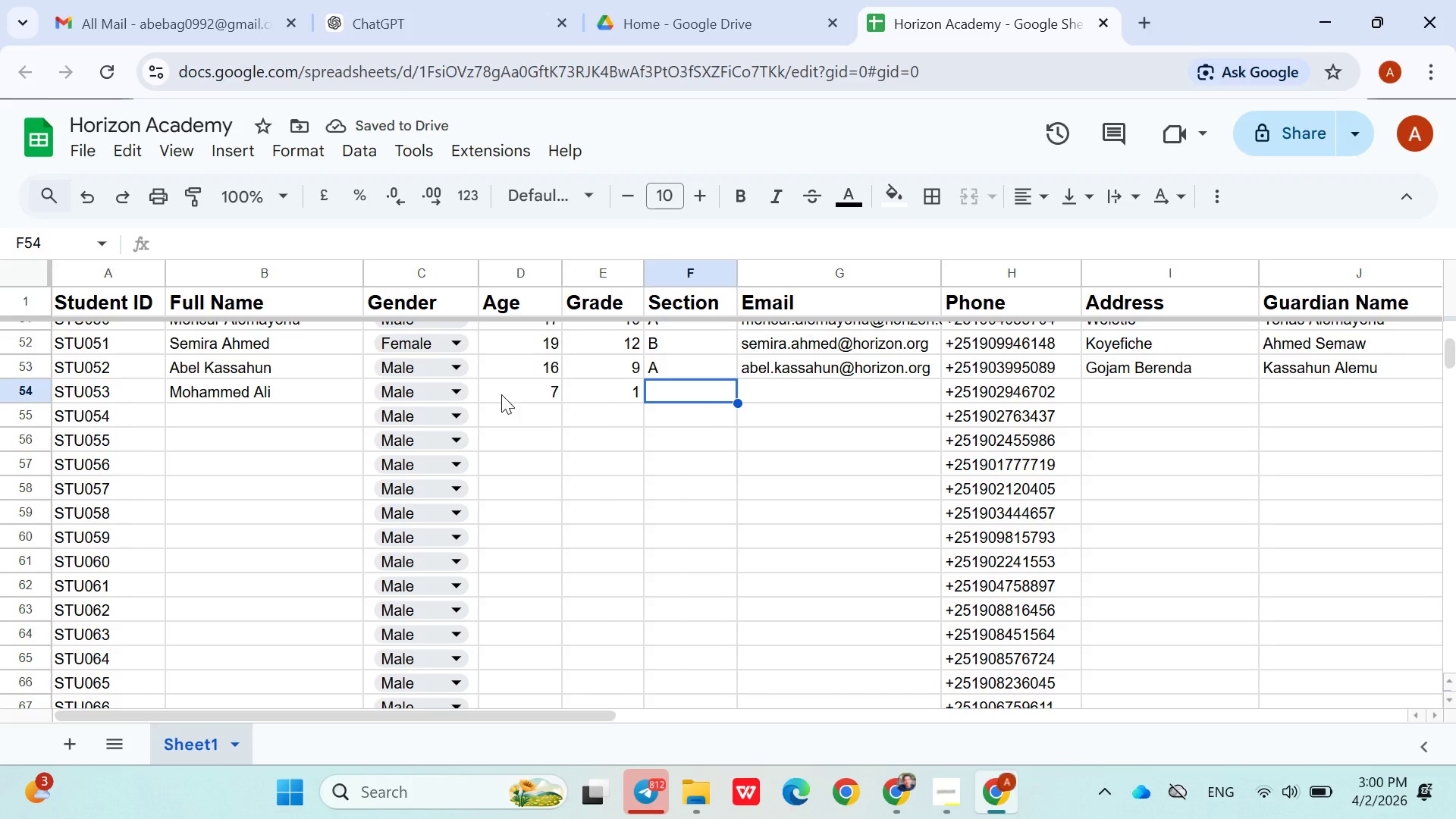 
wait(5.55)
 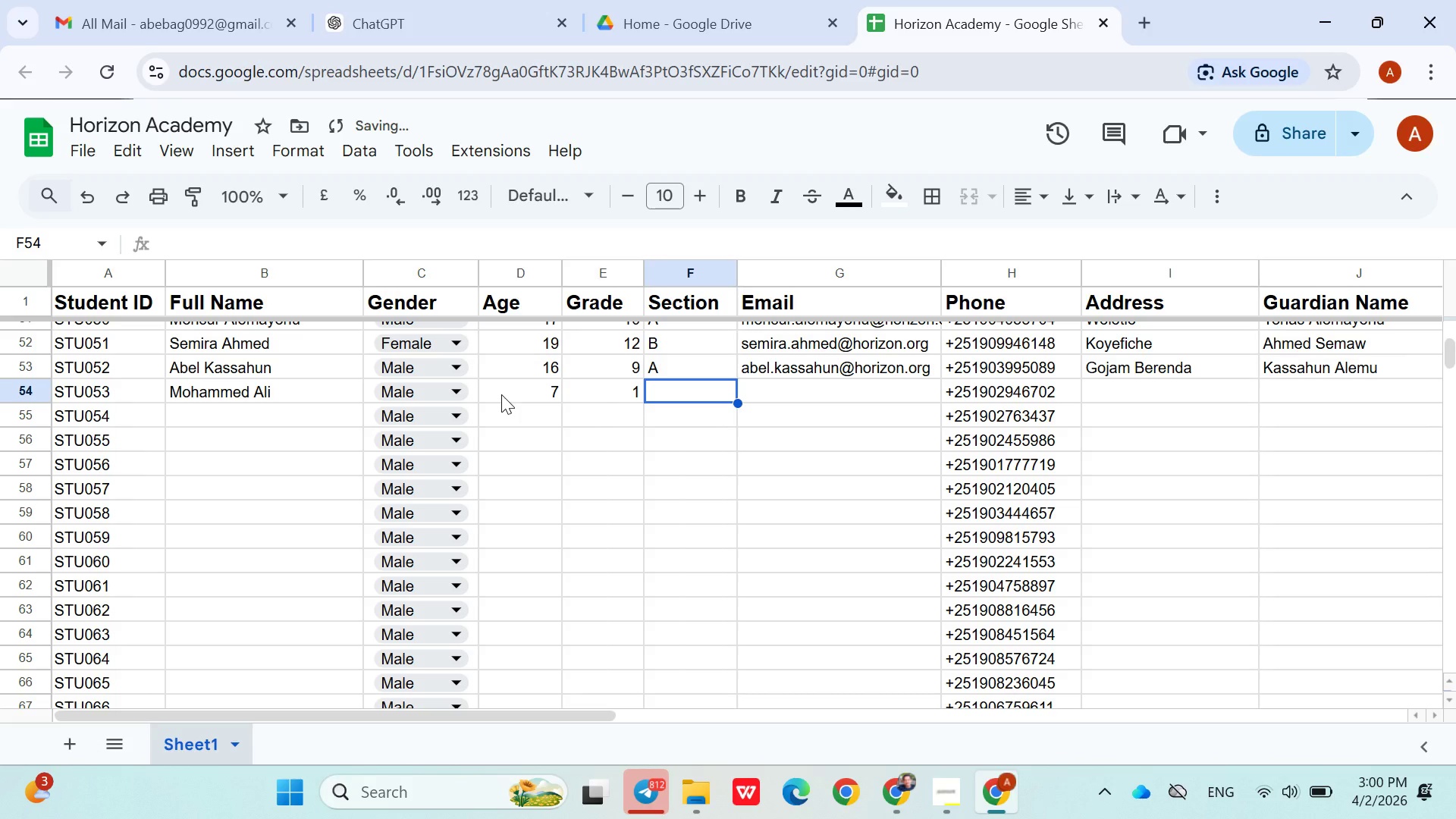 
key(Shift+B)
 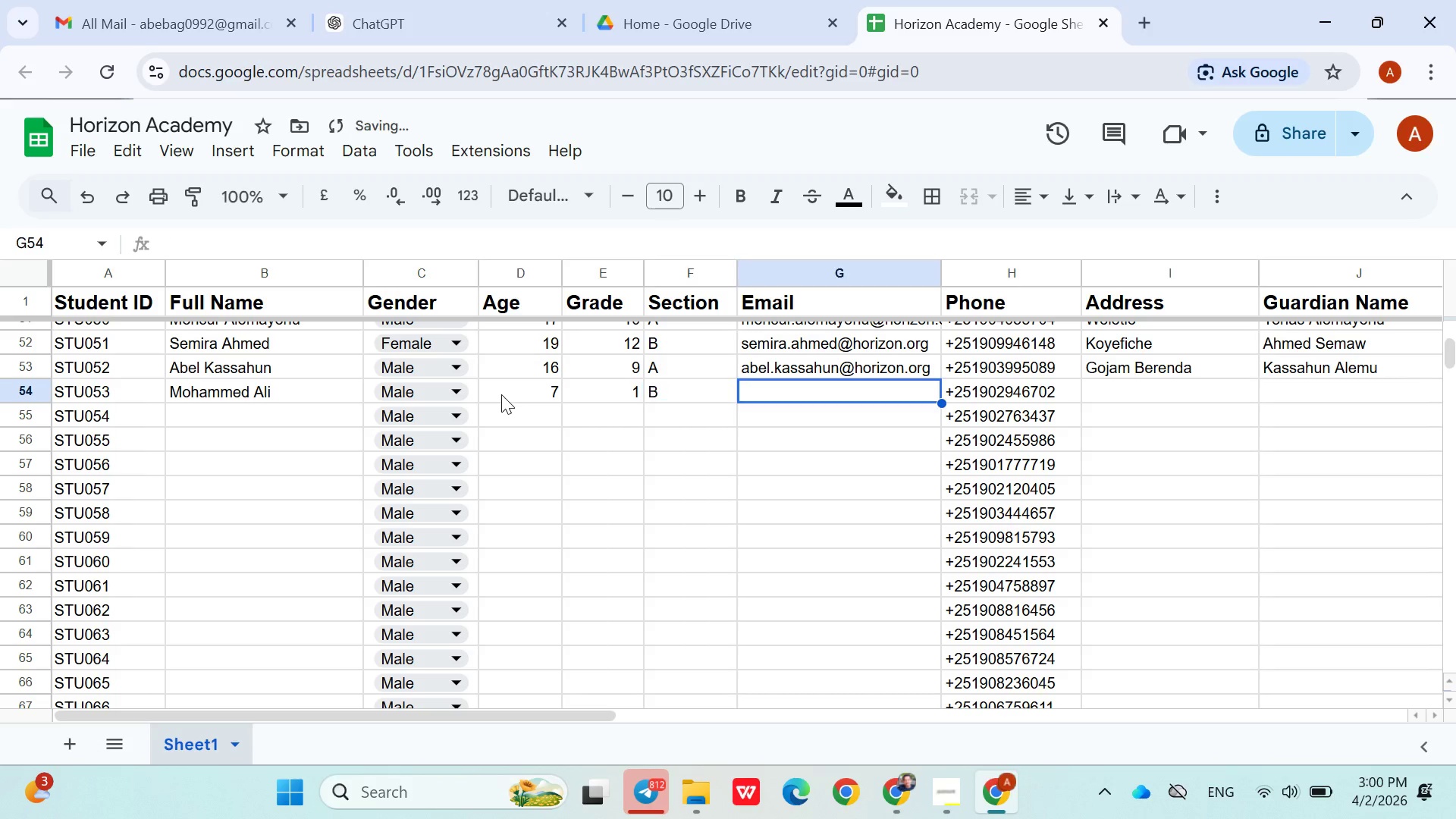 
key(ArrowRight)
 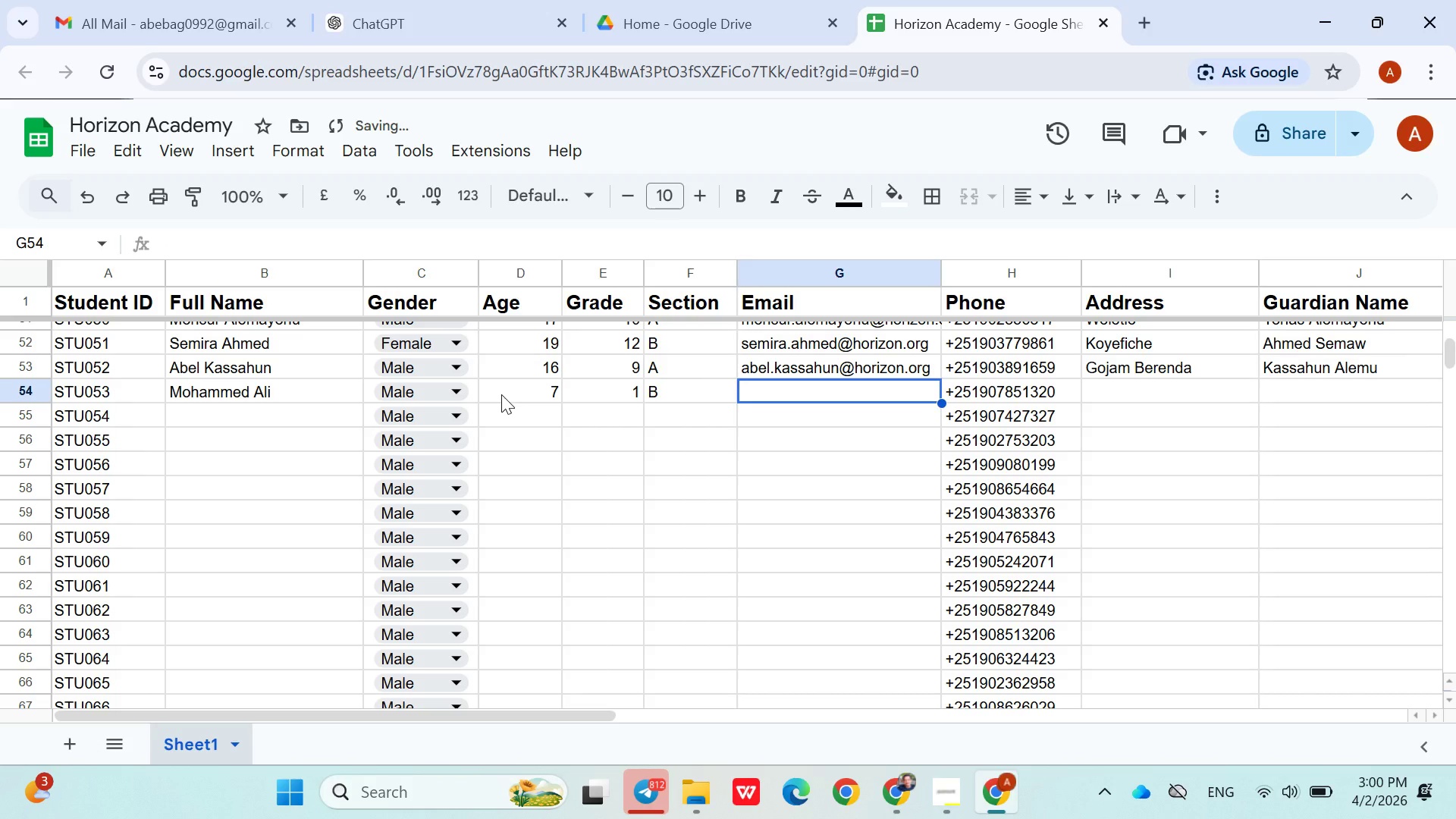 
type(mohammed.ali@horizon.org)
 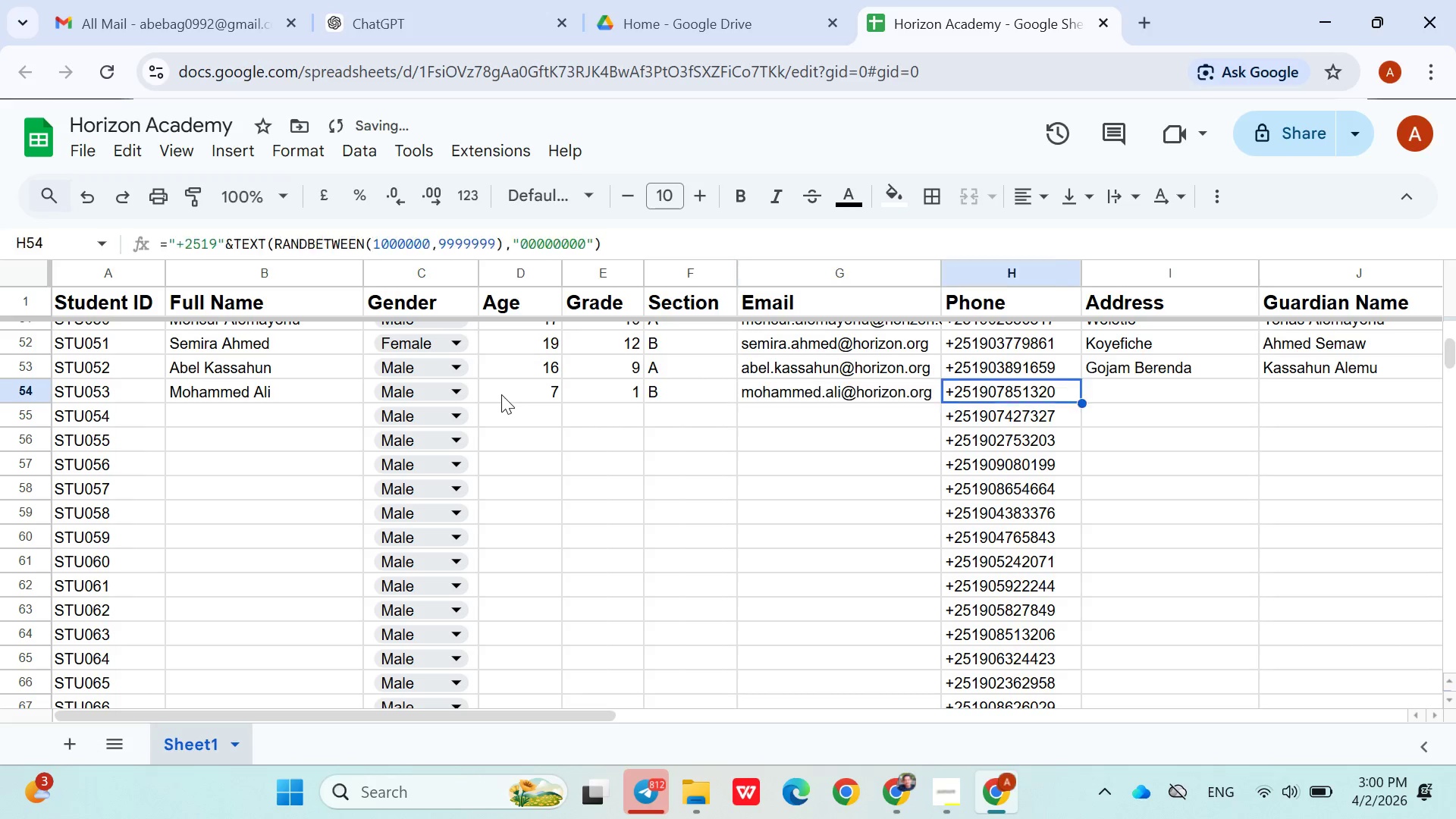 
 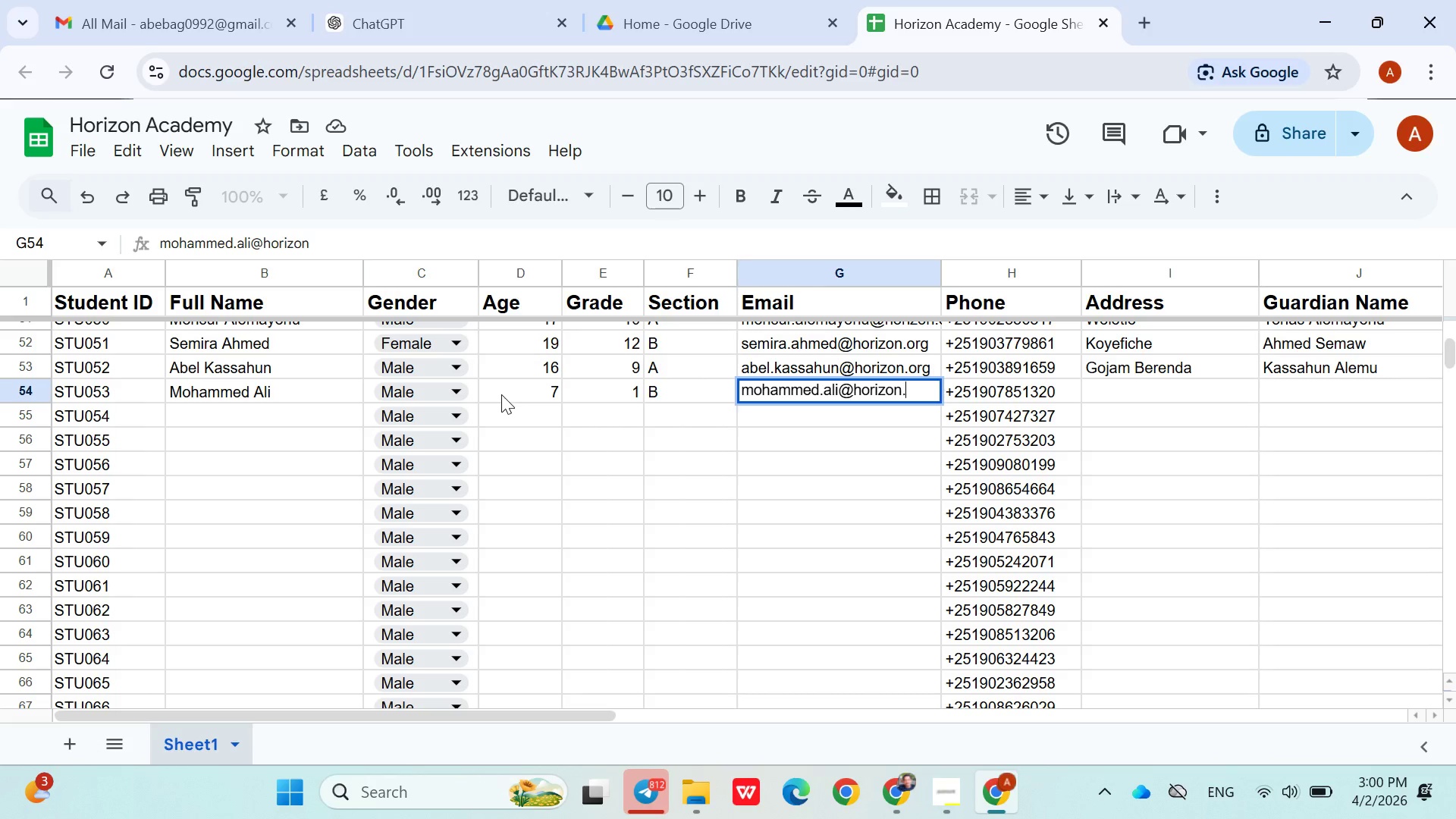 
key(ArrowRight)
 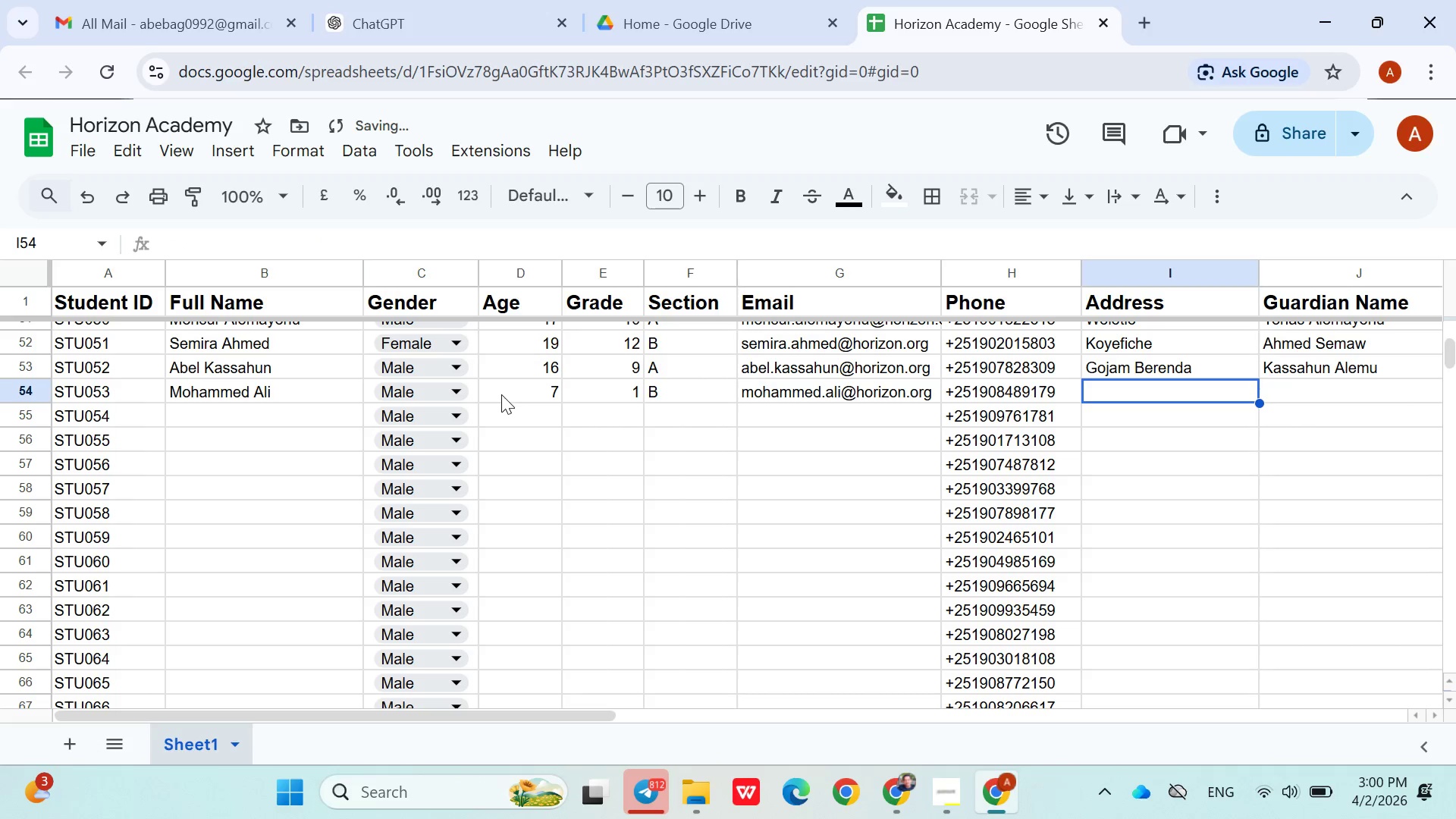 
key(ArrowRight)
 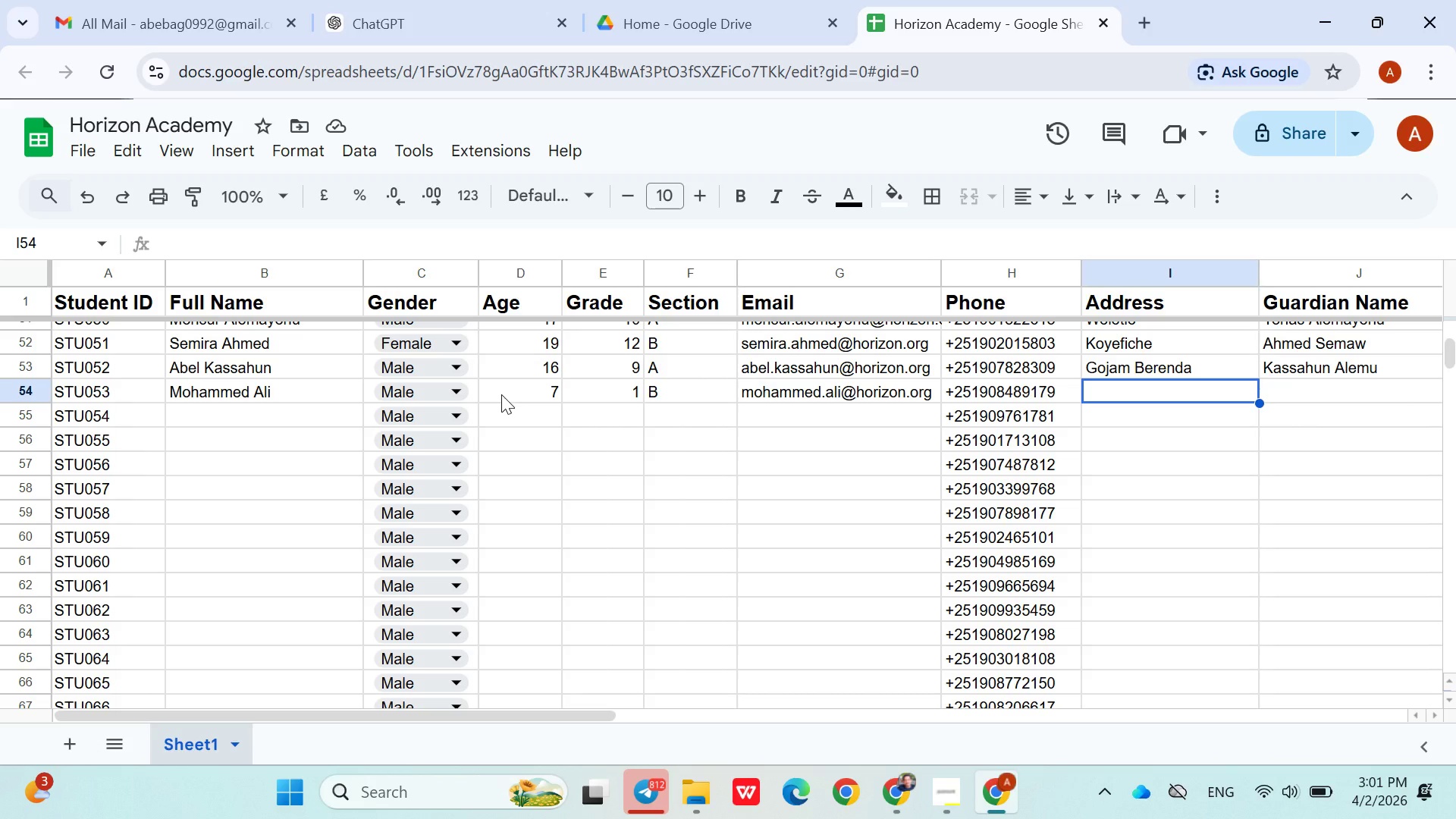 
wait(7.48)
 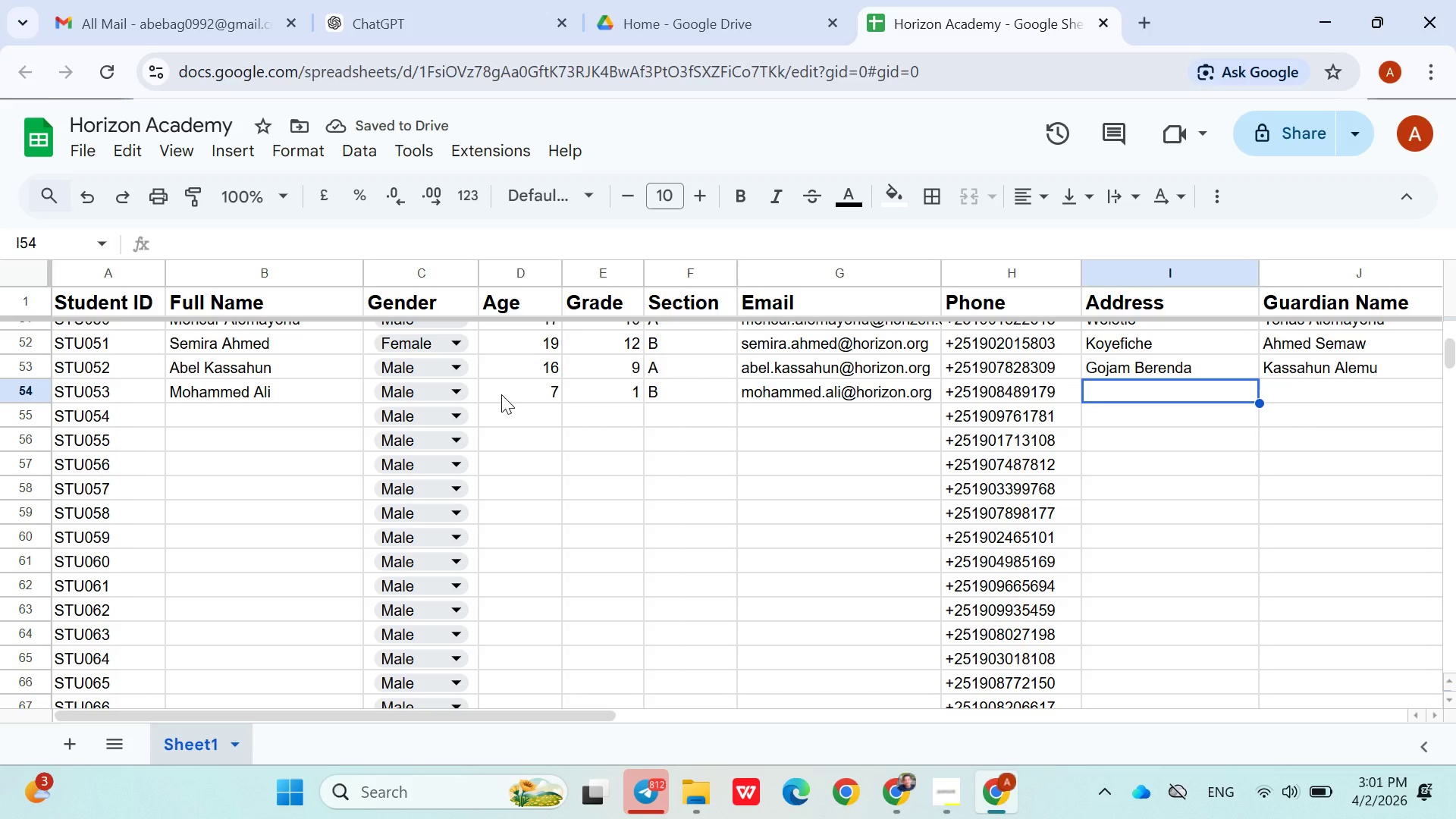 
type(Lamberet)
 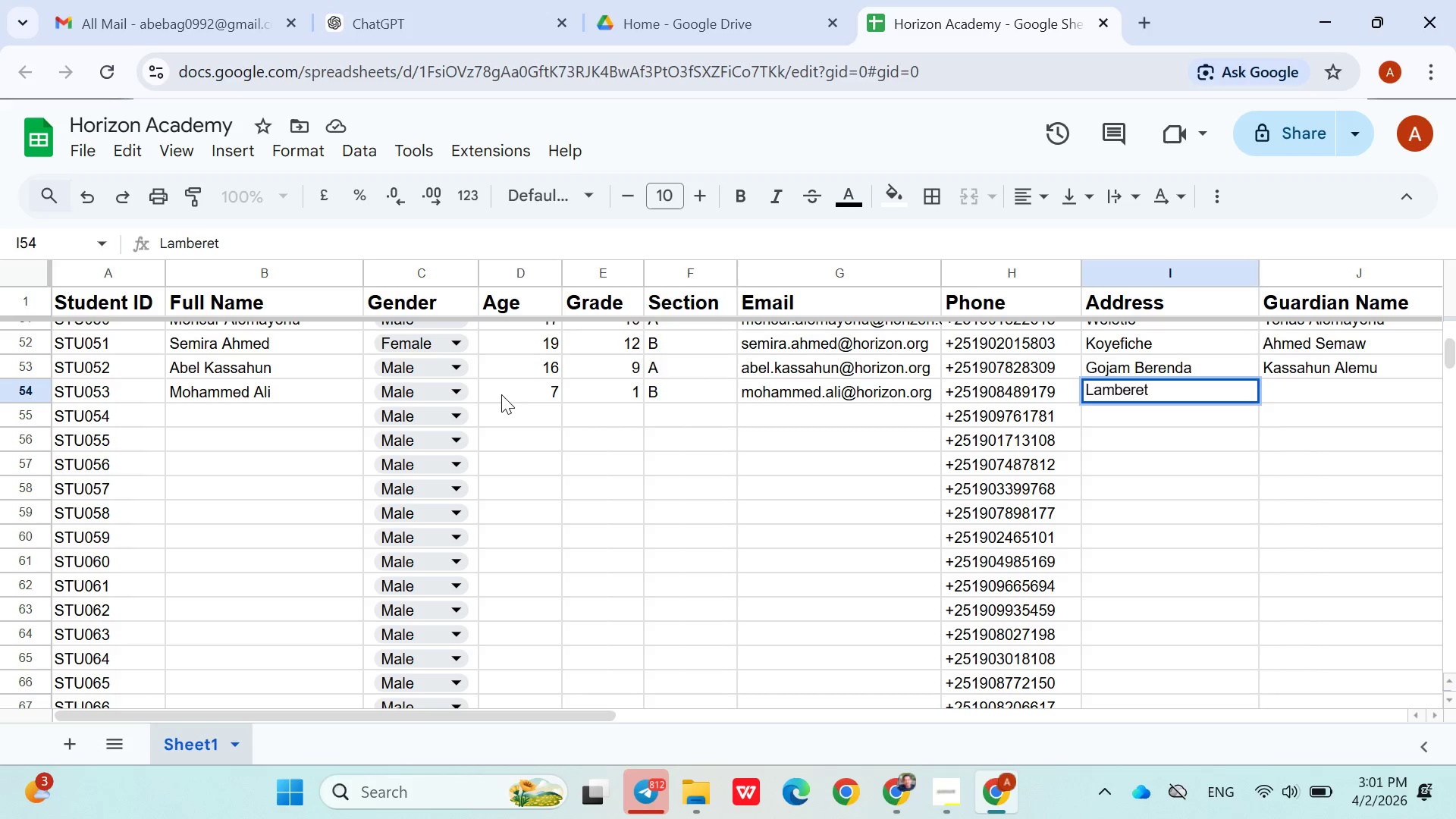 
key(ArrowRight)
 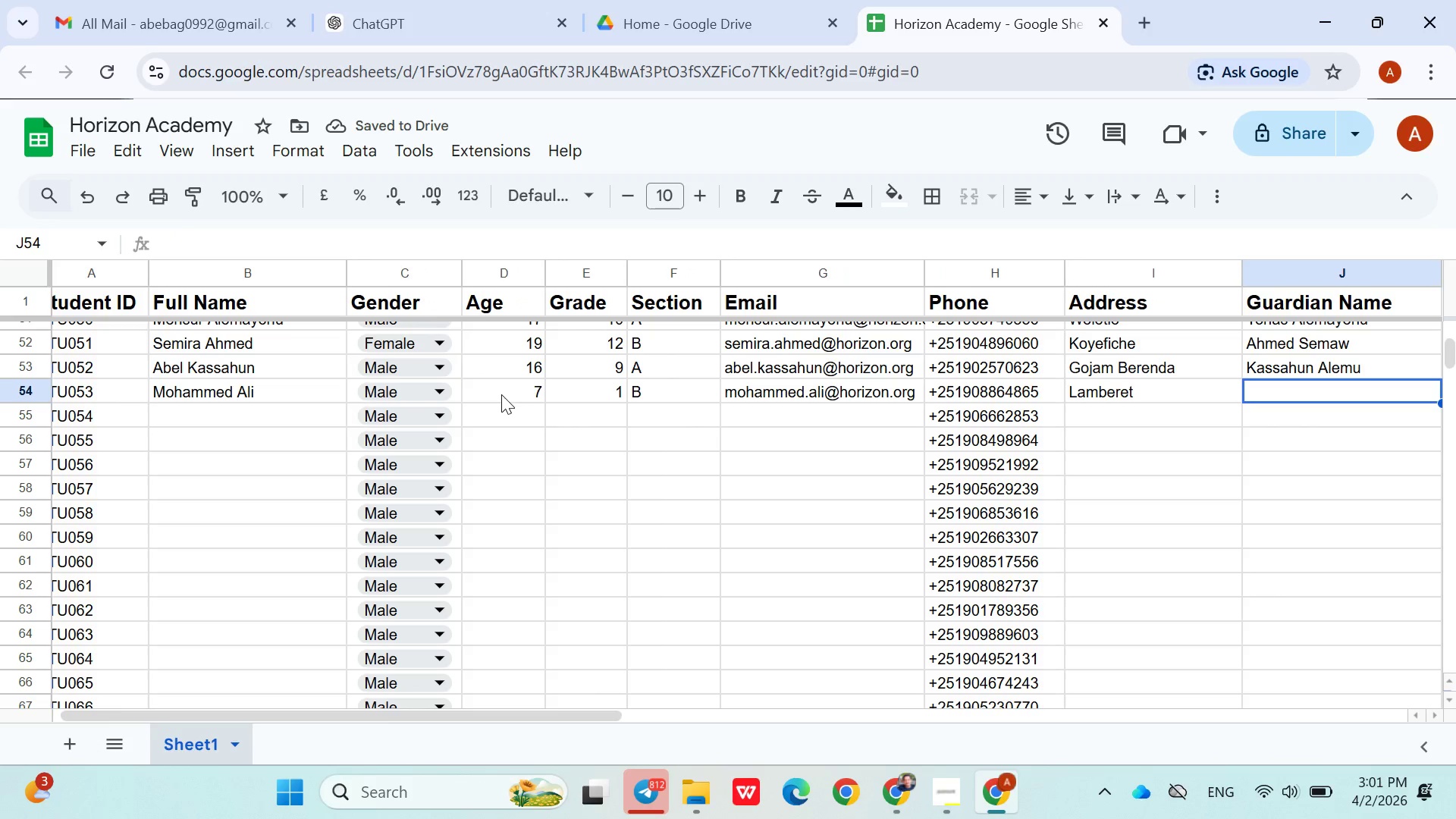 
type(Amanuel Tesema)
 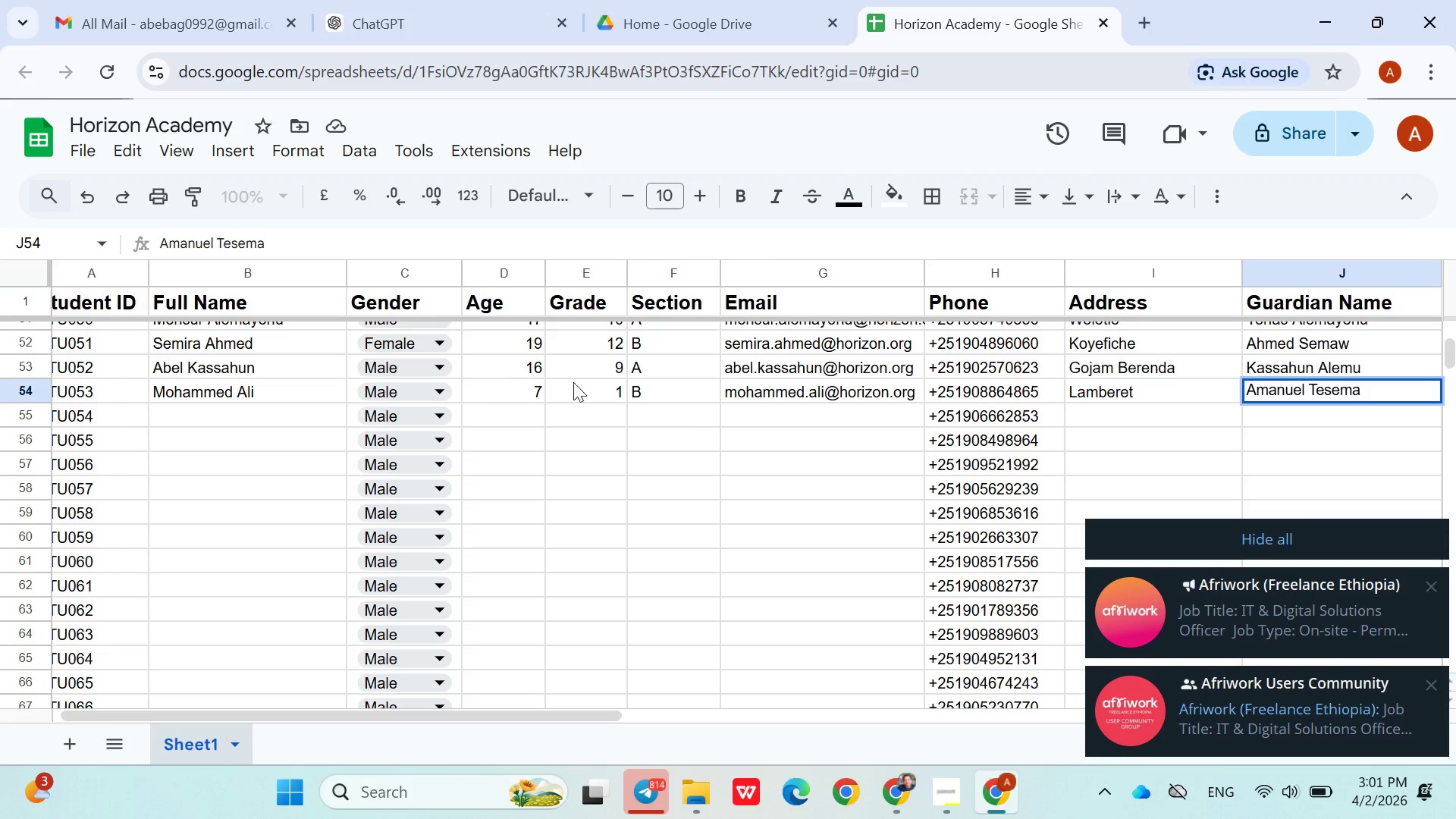 
left_click([1097, 549])
 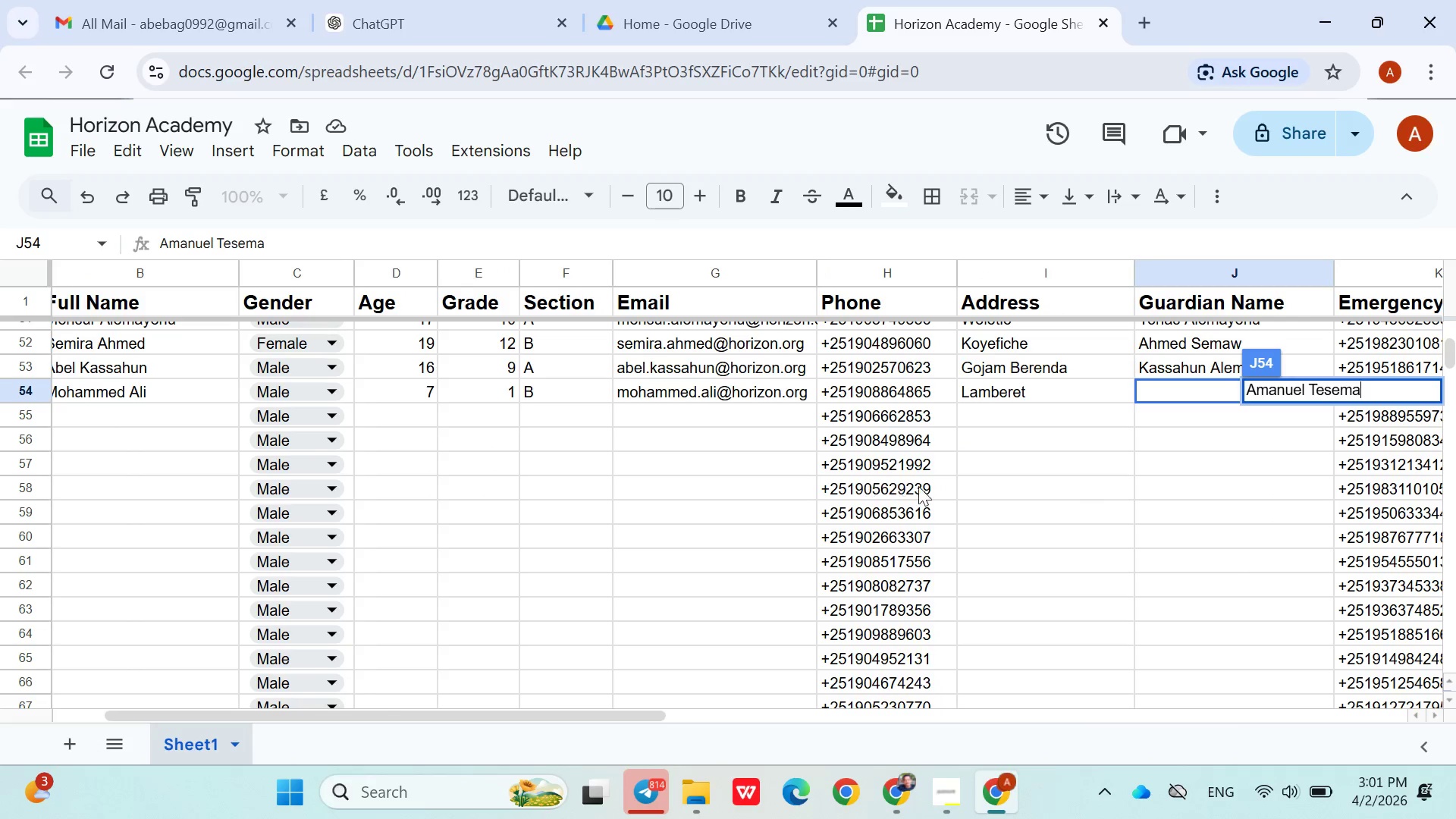 
left_click([1007, 427])
 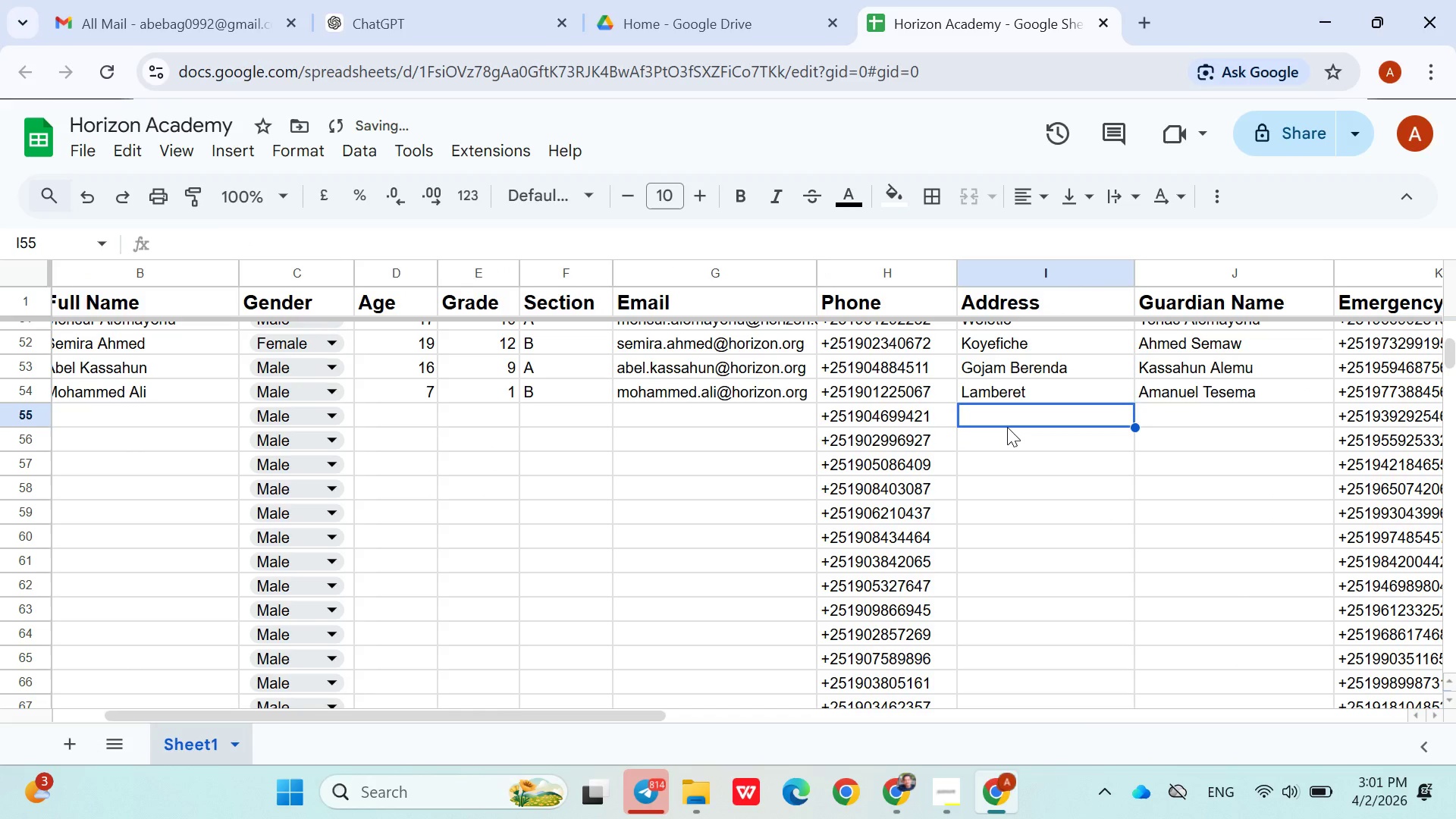 
hold_key(key=ArrowLeft, duration=0.92)
 